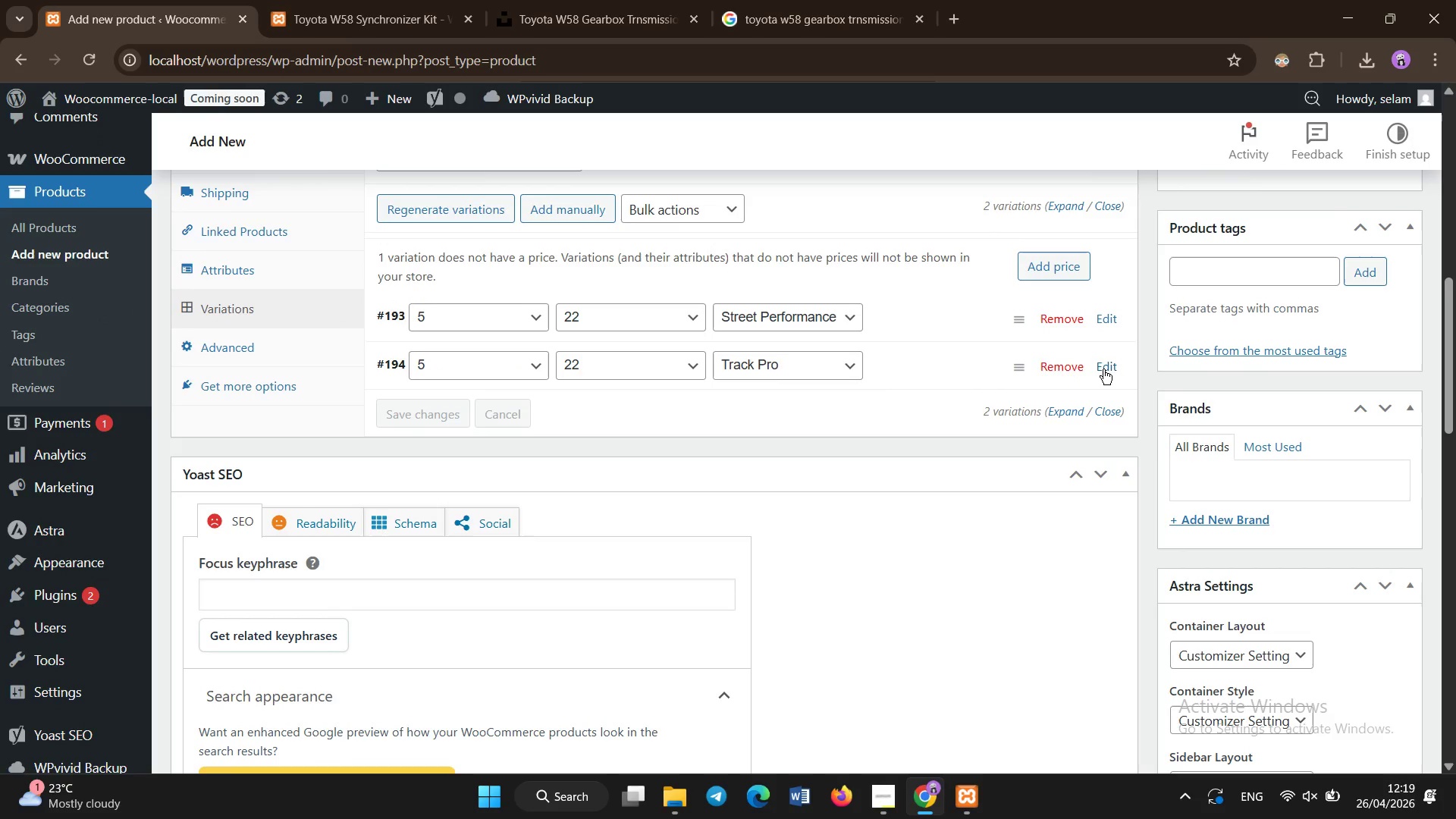 
left_click([981, 409])
 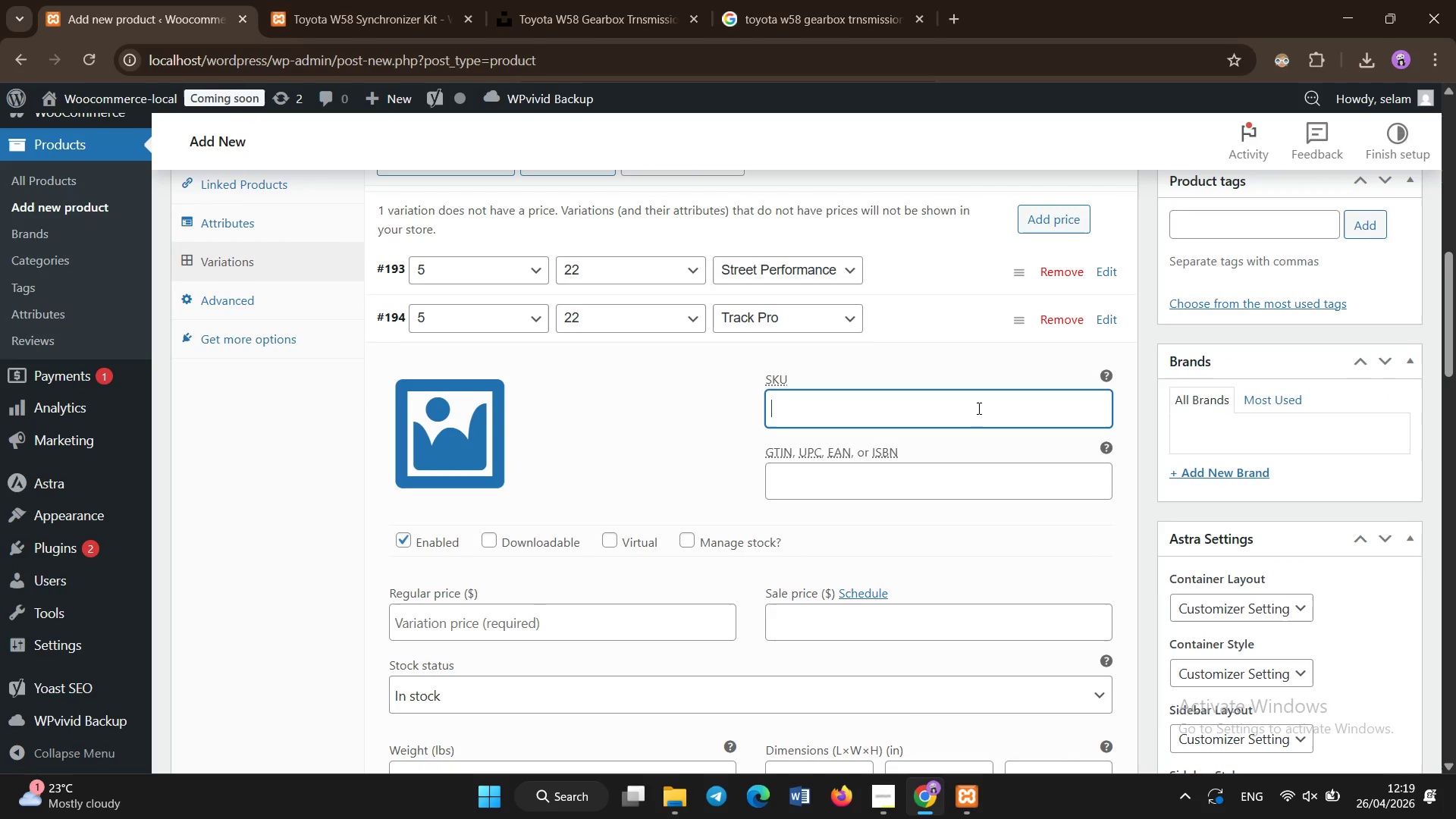 
scroll: coordinate [993, 414], scroll_direction: none, amount: 0.0
 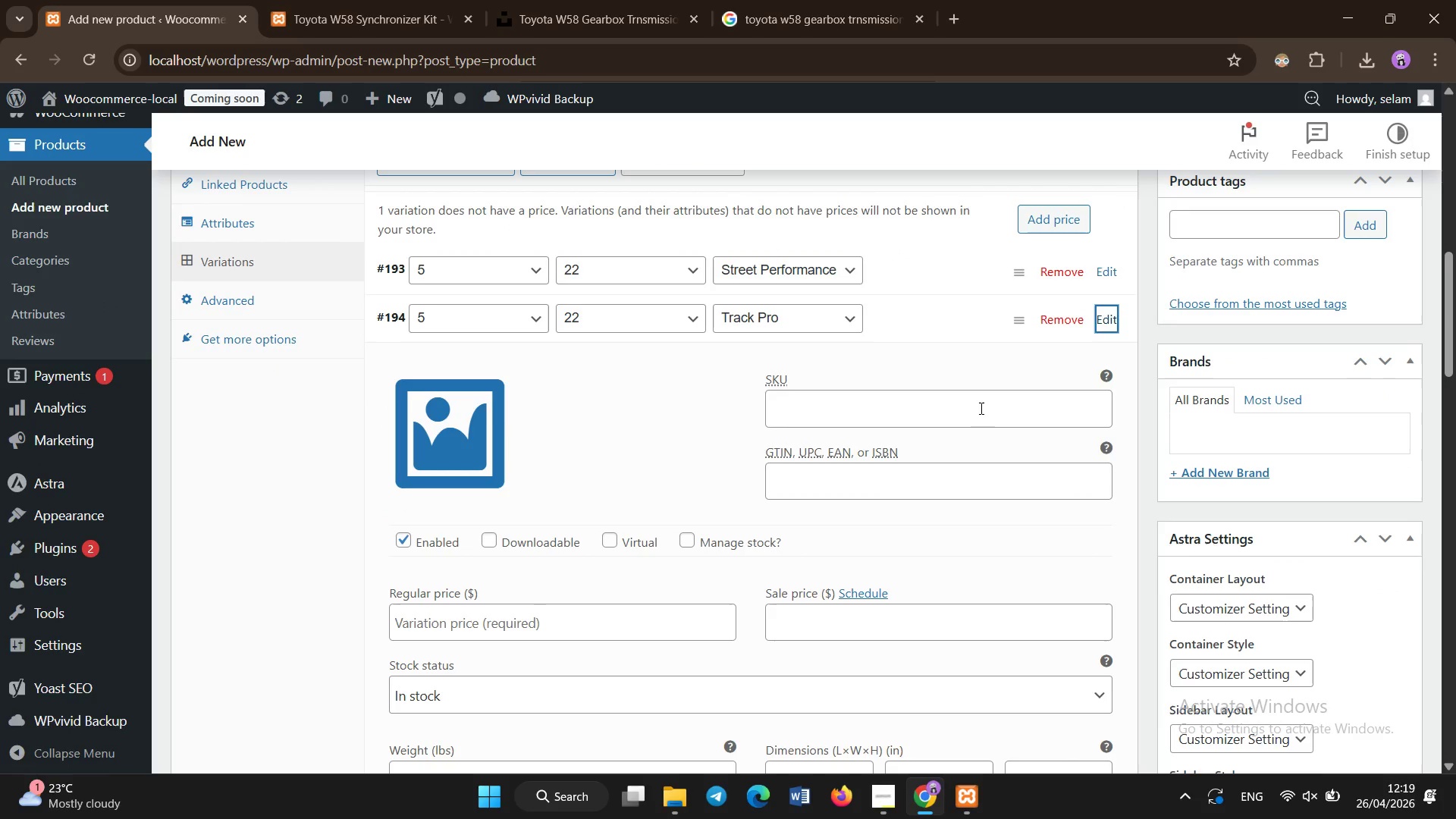 
type(NS-Fs)
key(Backspace)
type(S5-CARBON)
 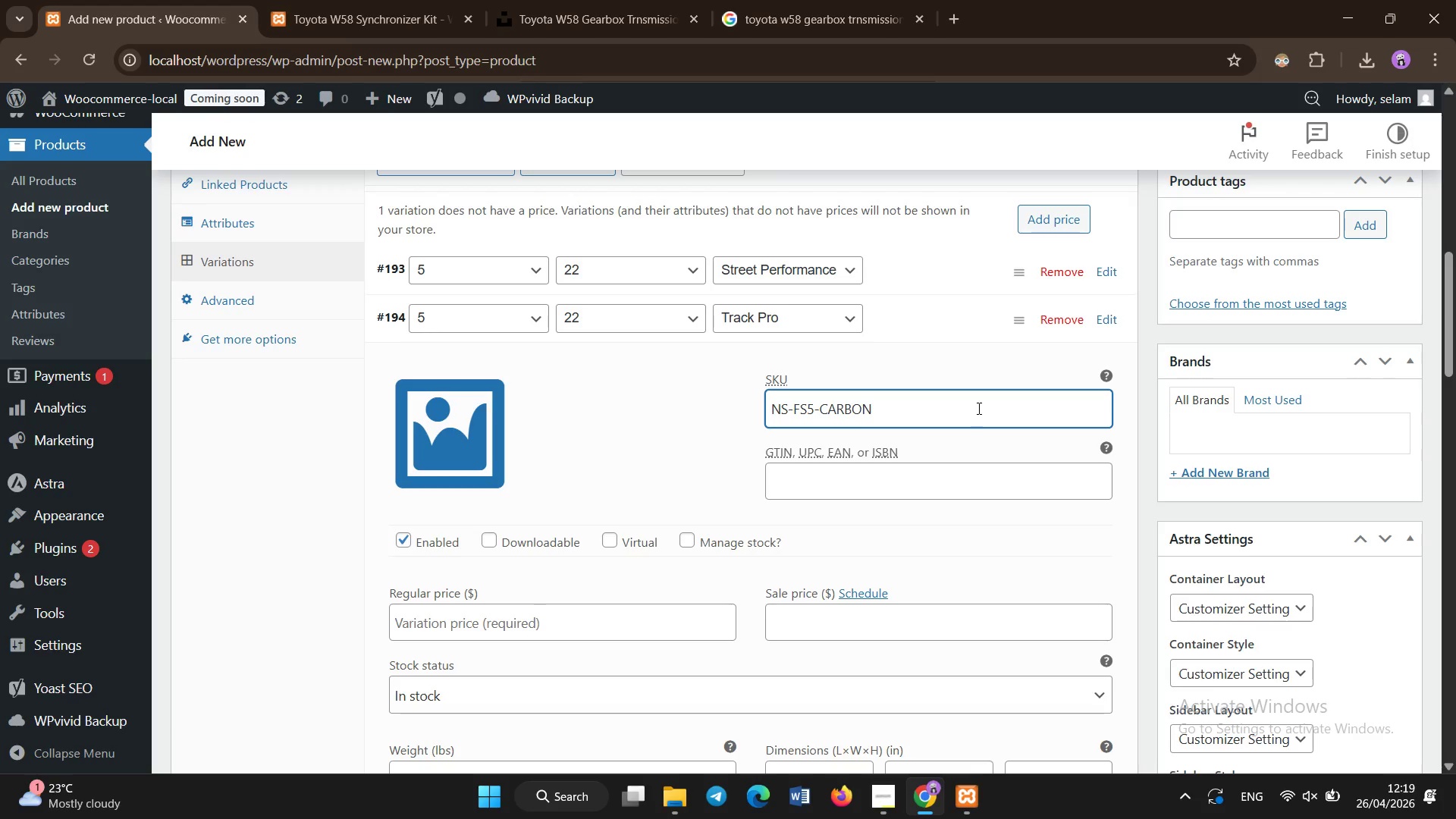 
scroll: coordinate [977, 452], scroll_direction: down, amount: 2.0
 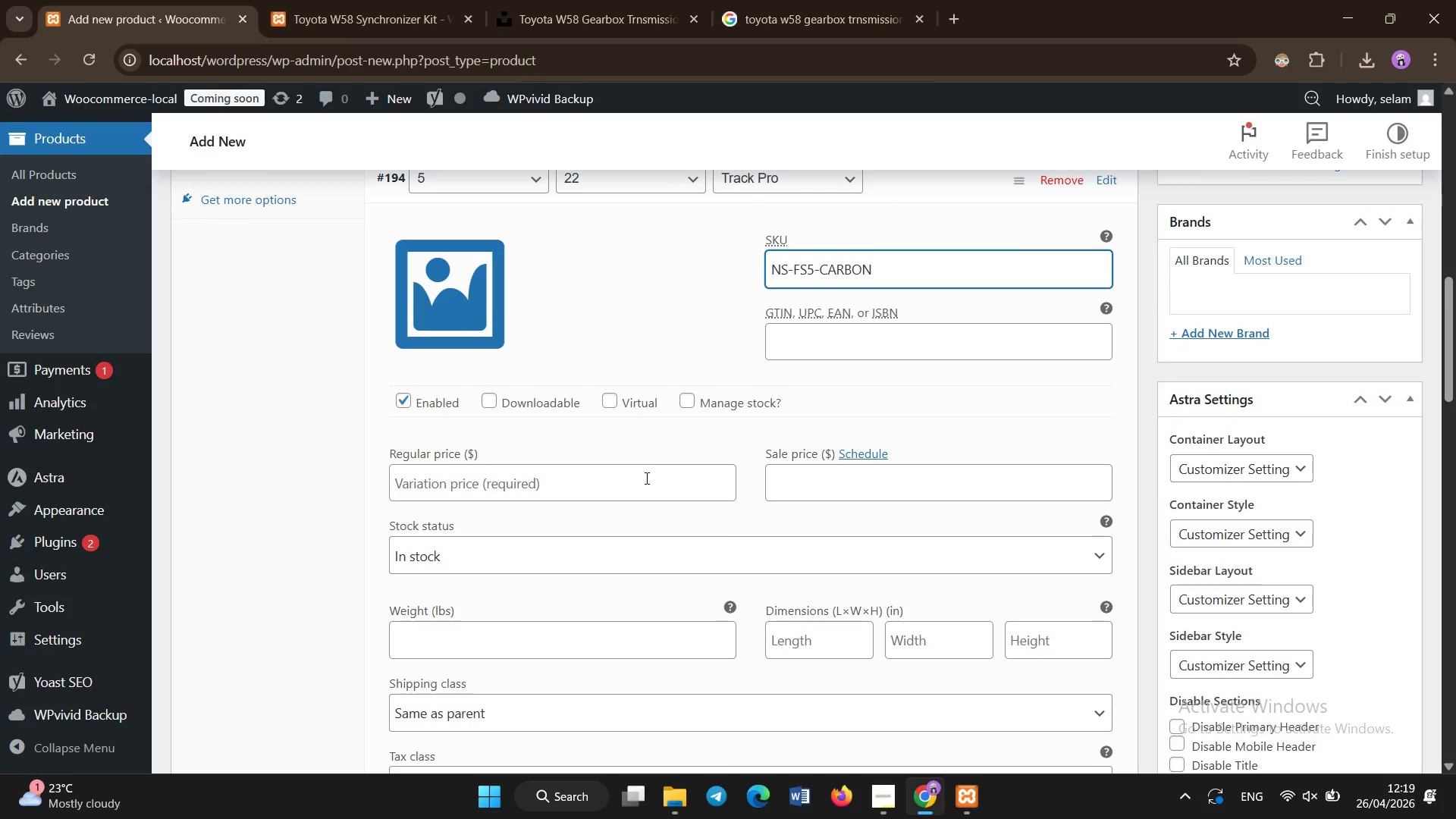 
left_click([647, 479])
 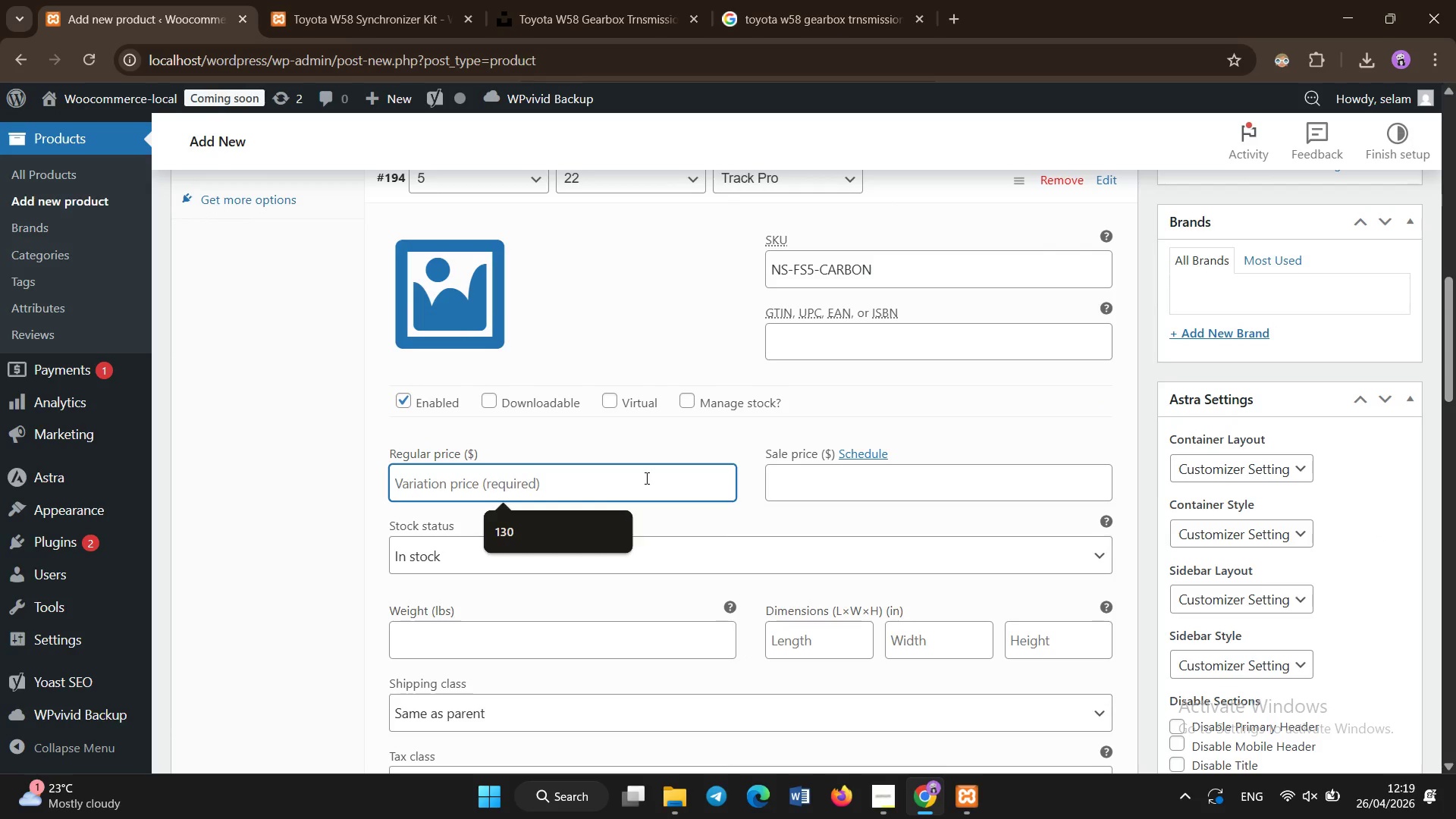 
type(275)
 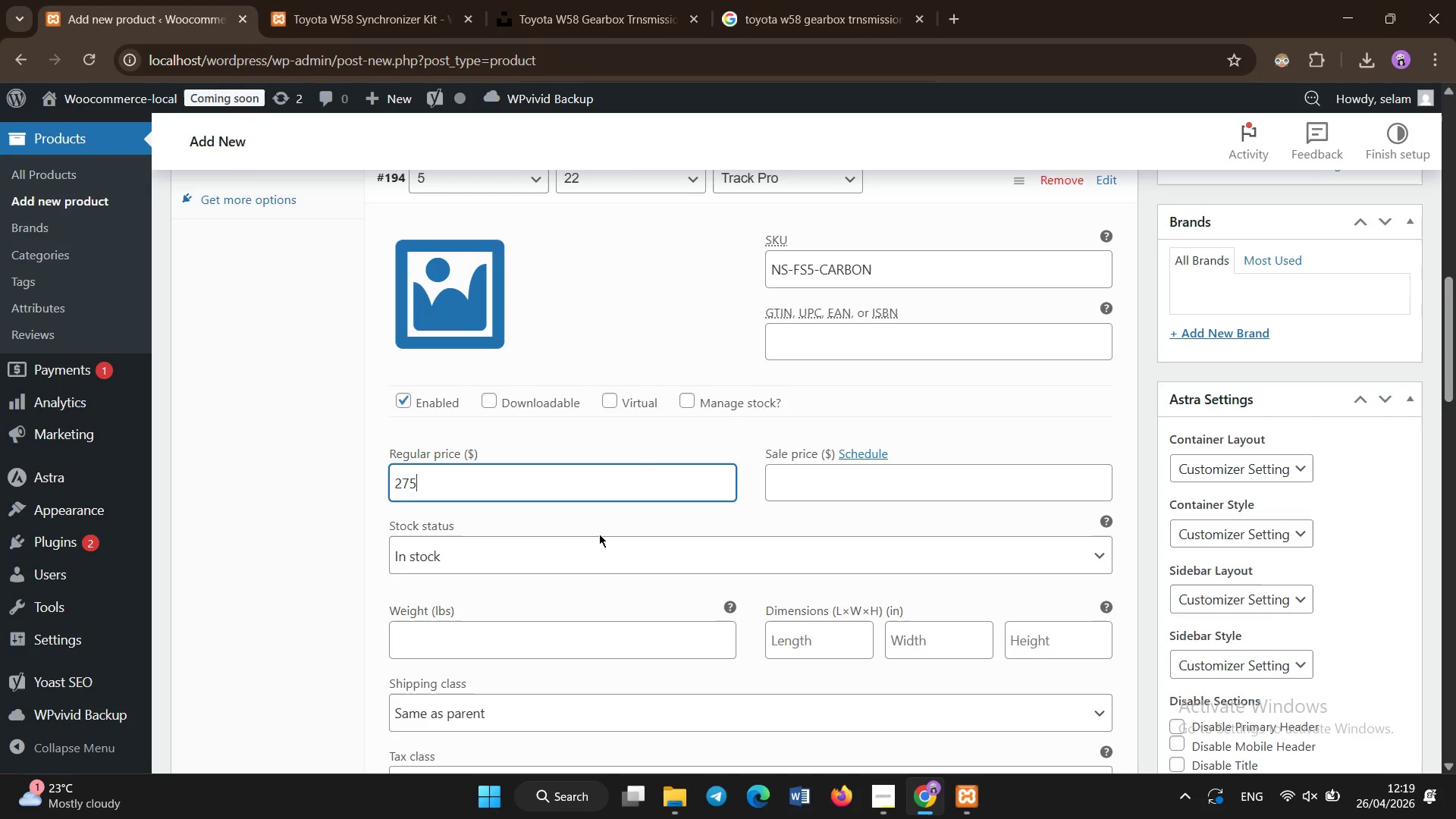 
scroll: coordinate [567, 665], scroll_direction: down, amount: 4.0
 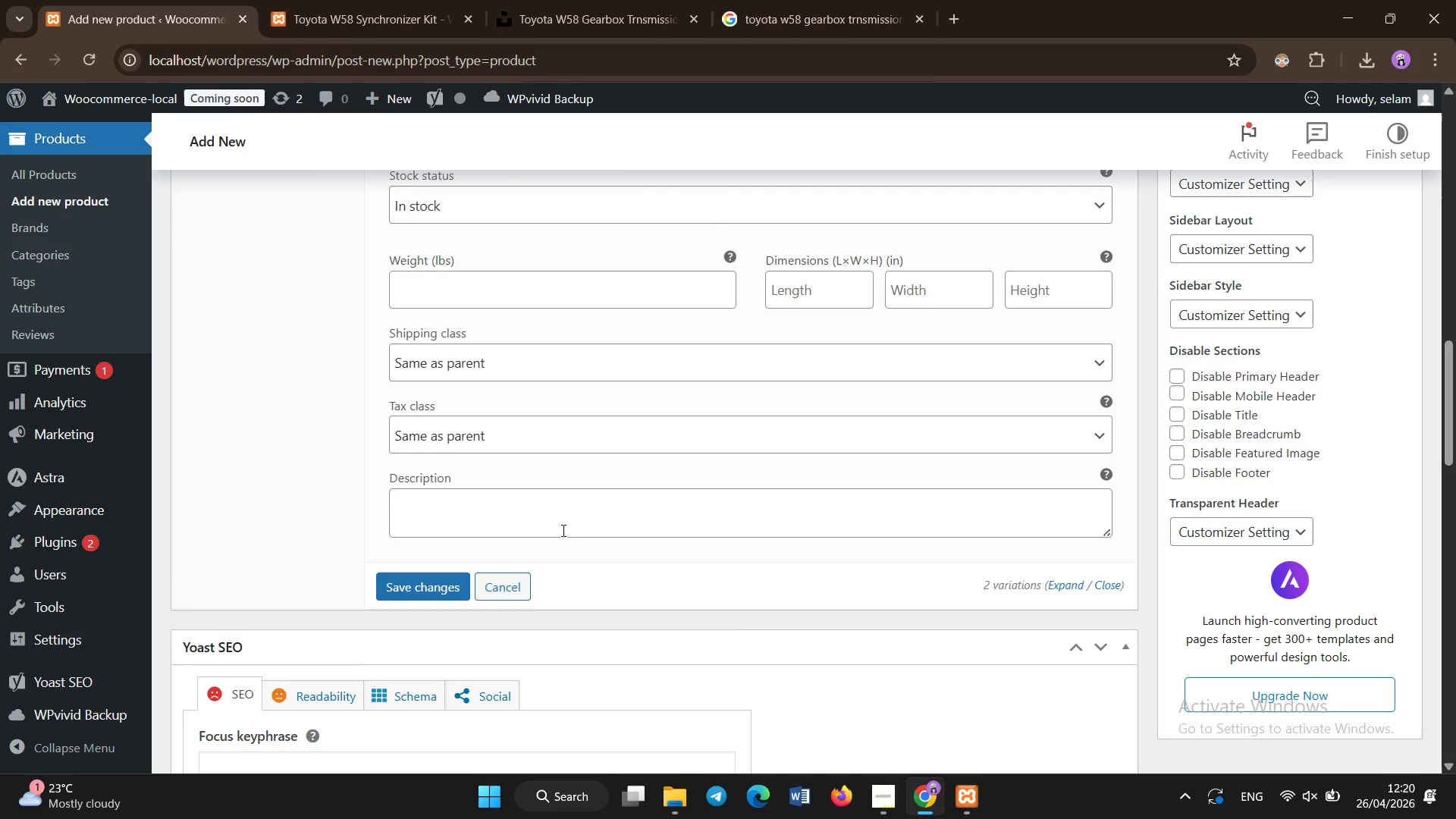 
left_click([568, 513])
 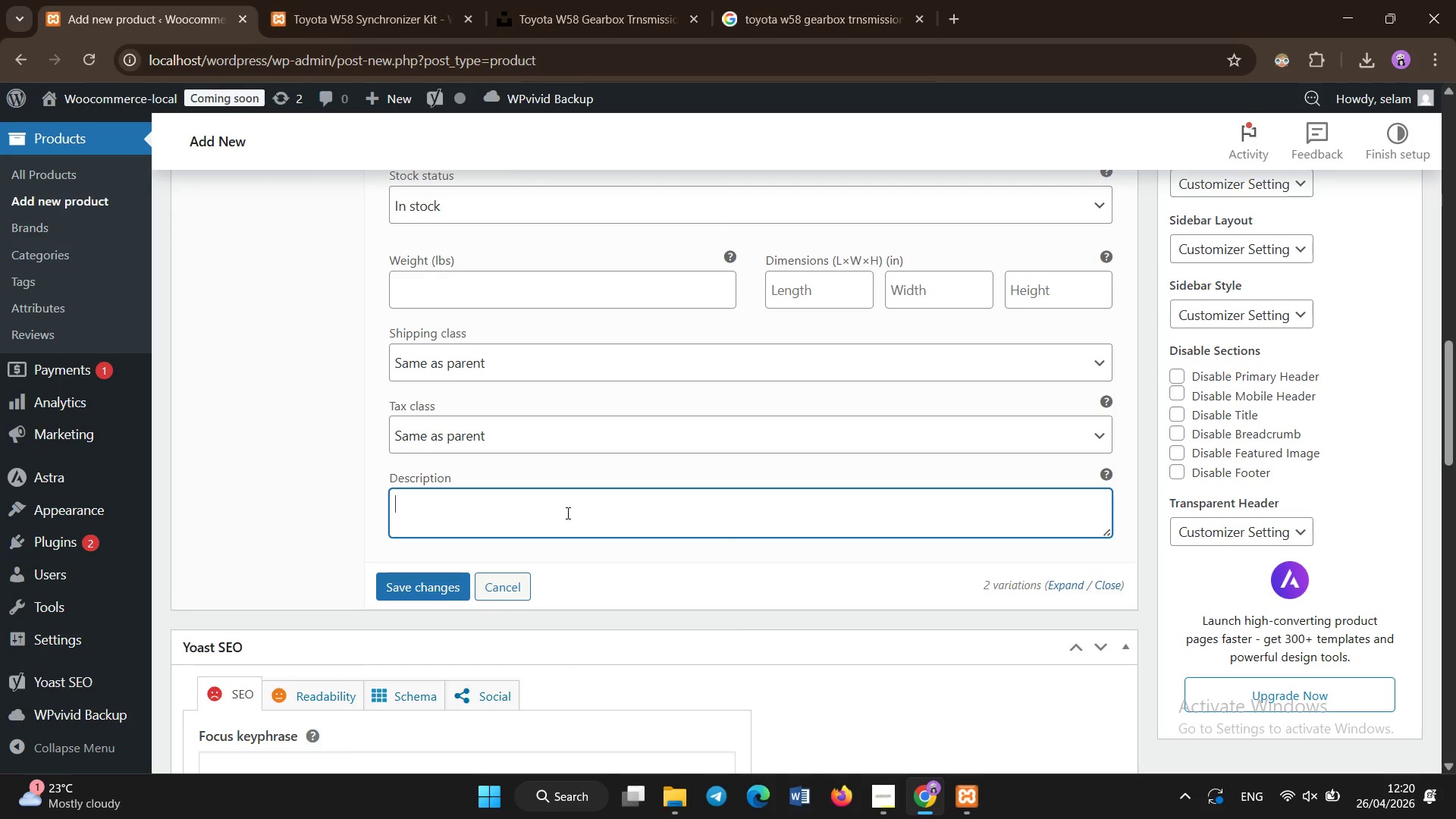 
type(Carbon - lined synchros designed for sg)
key(Backspace)
key(Backspace)
type(aggressive shifting )
key(Backspace)
type(, s)
key(Backspace)
type(drift use )
key(Backspace)
type(, and high - performance durability.)
 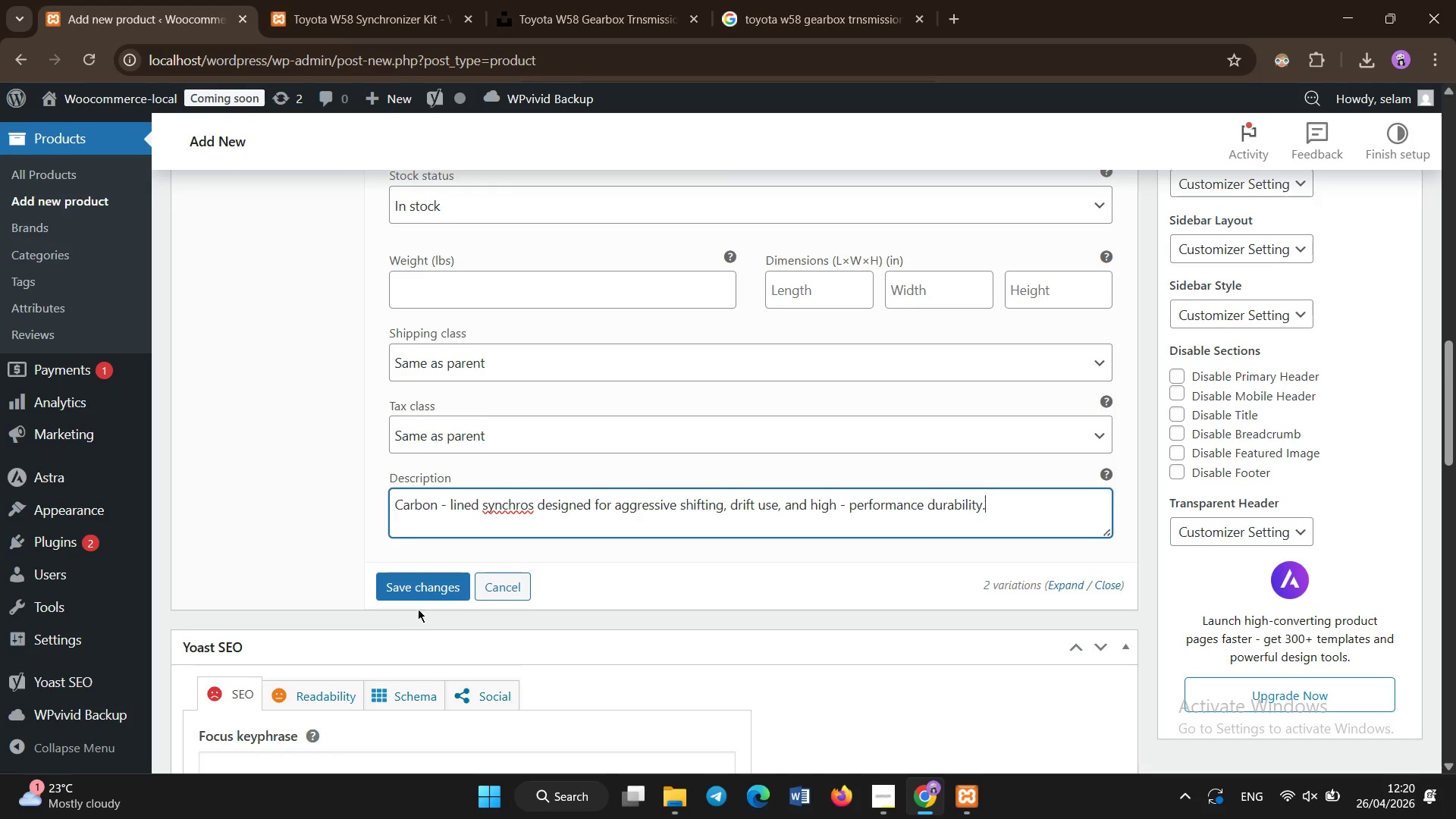 
left_click([422, 596])
 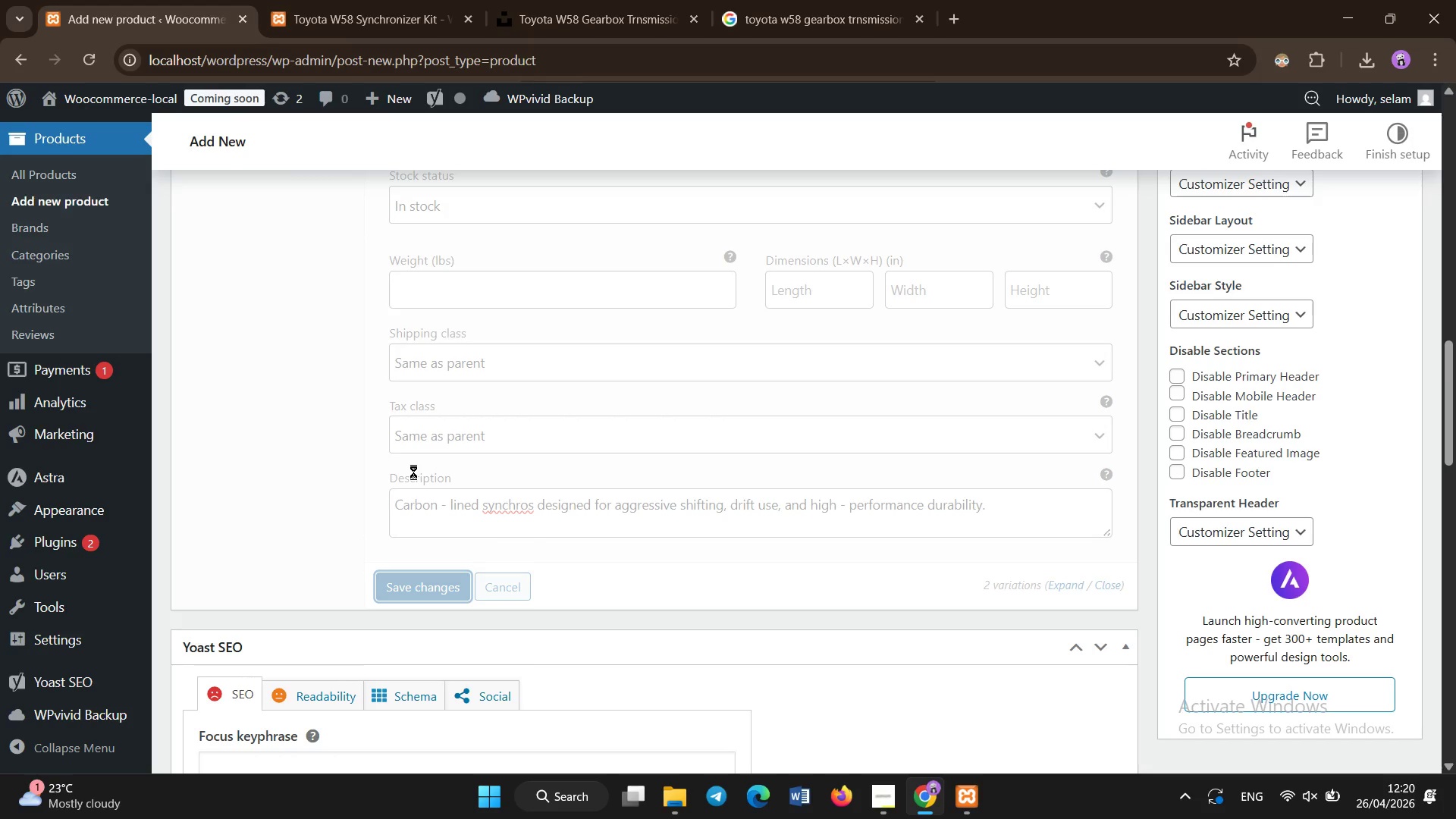 
wait(10.05)
 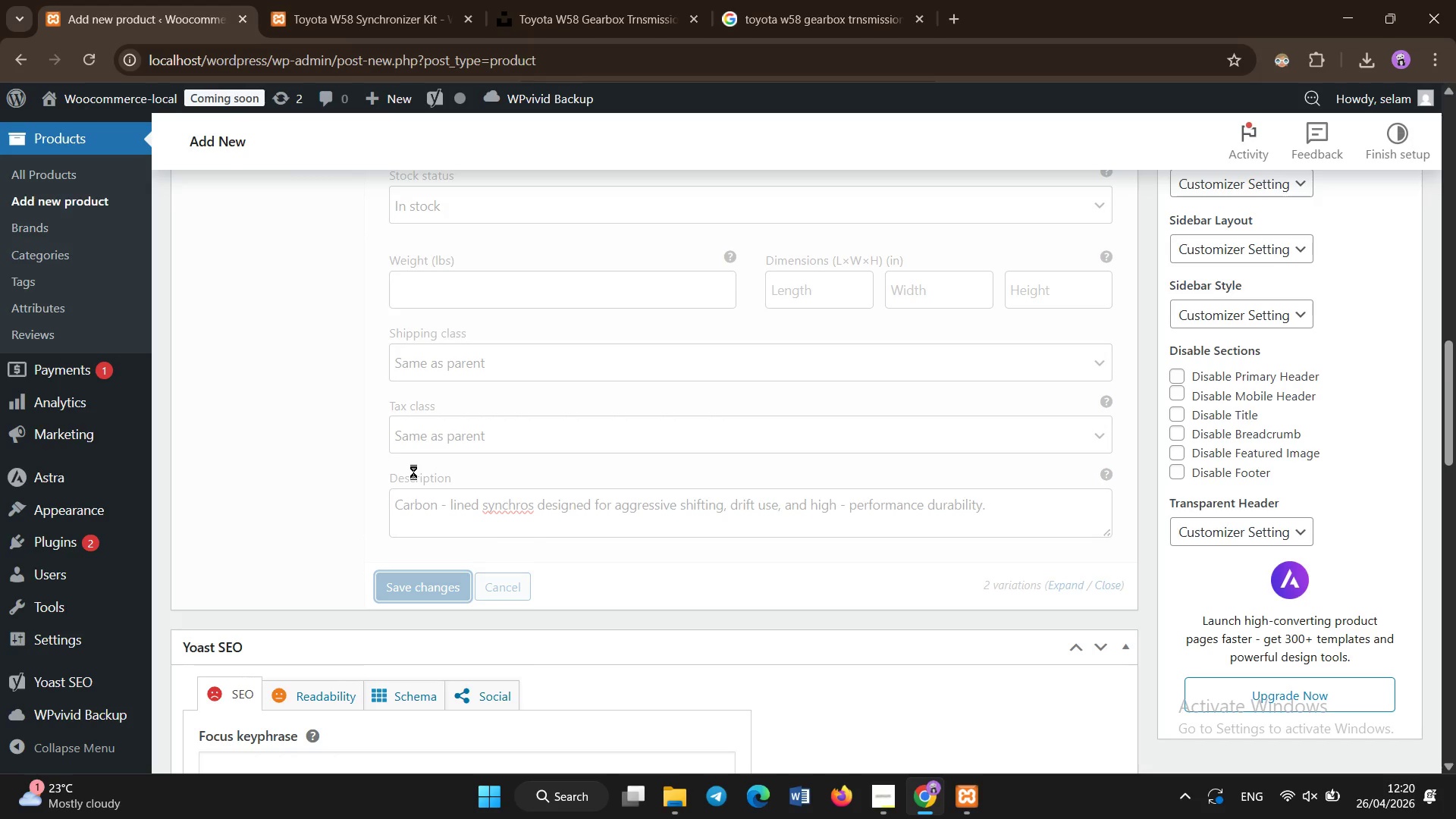 
scroll: coordinate [379, 485], scroll_direction: up, amount: 6.0
 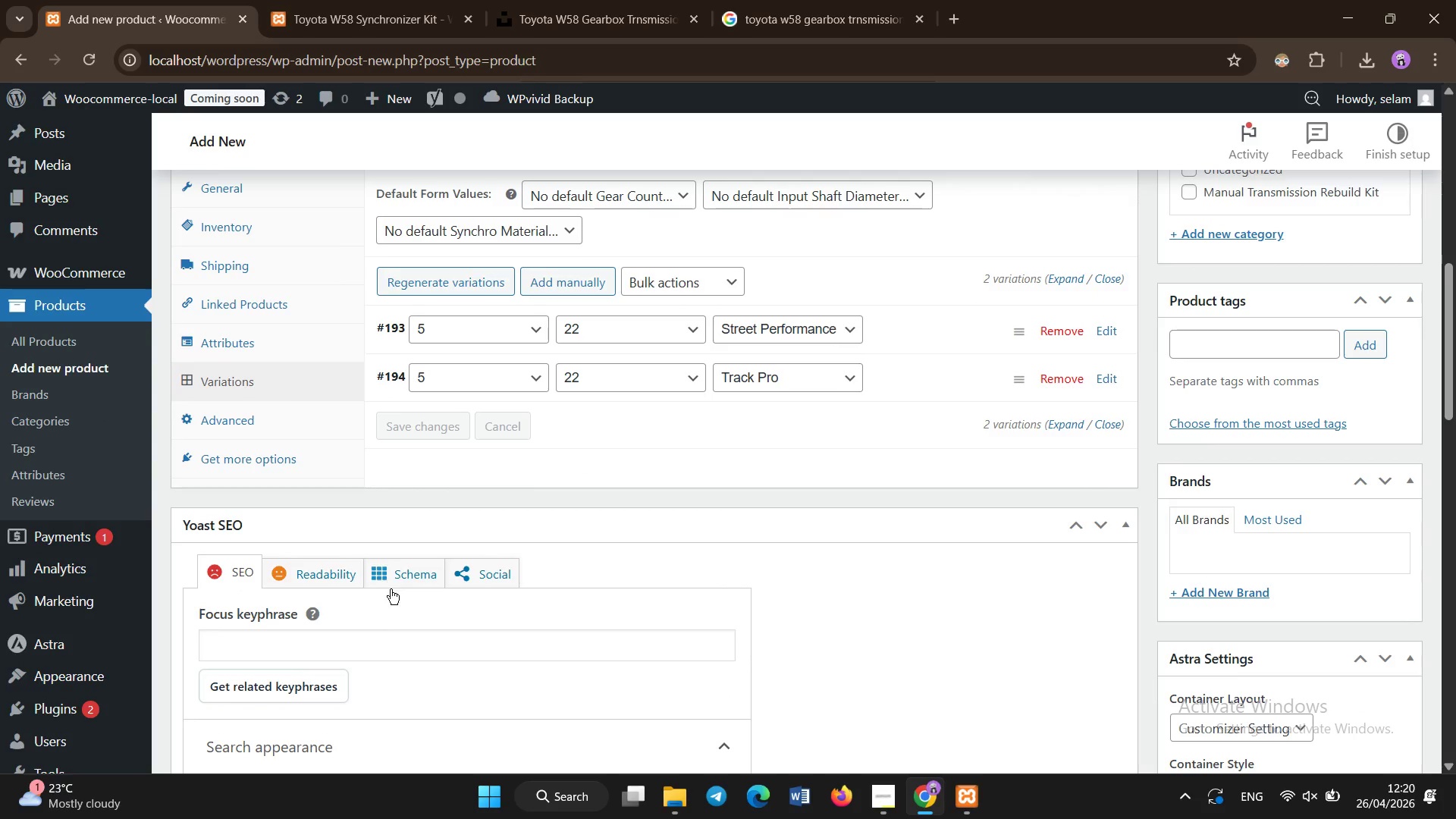 
left_click([384, 629])
 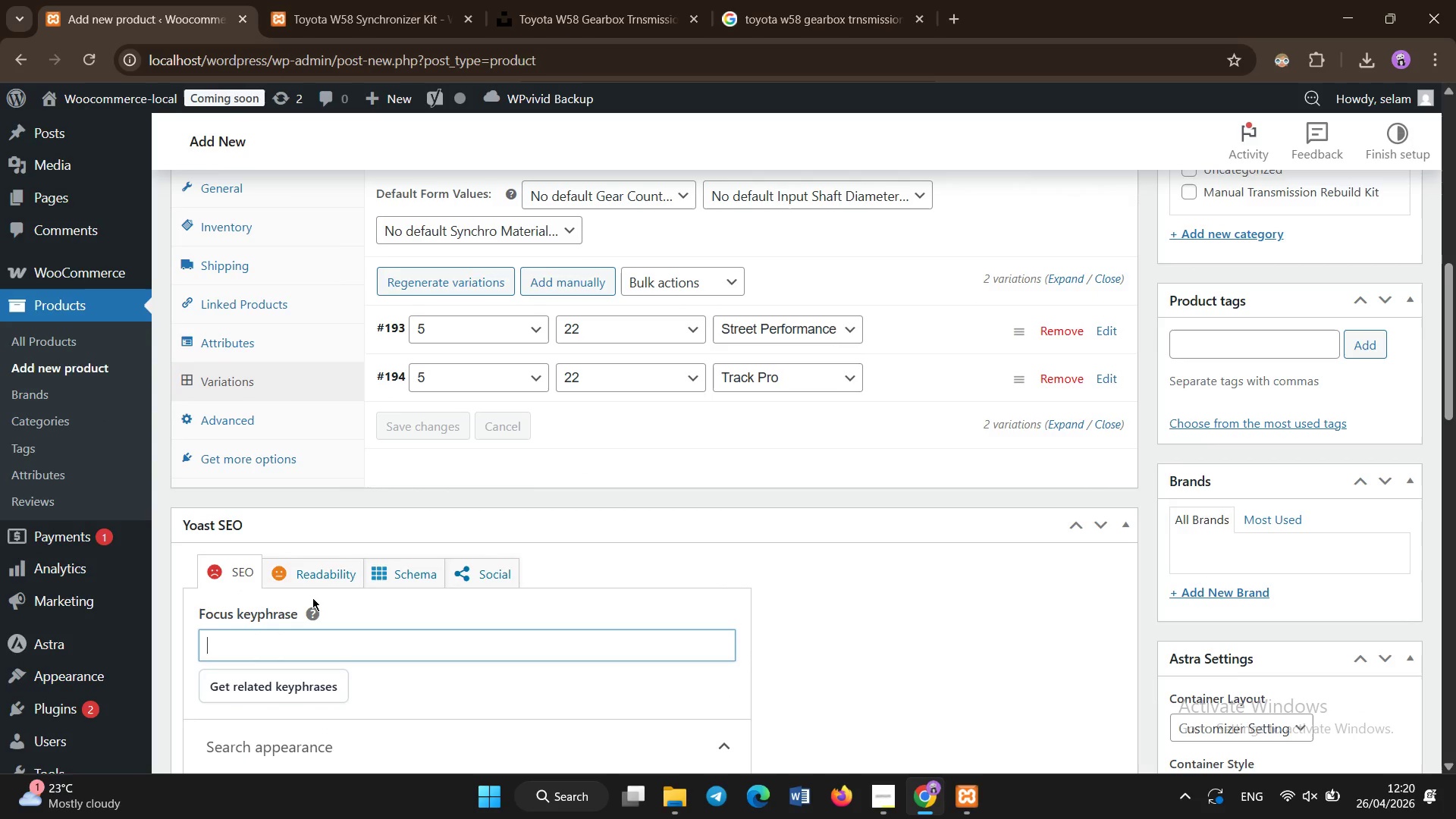 
type(nissan fs)
key(Backspace)
key(Backspace)
key(Backspace)
key(Backspace)
key(Backspace)
key(Backspace)
key(Backspace)
key(Backspace)
type(n)
key(Backspace)
key(Backspace)
type(Nissan FS%W&! Reb)
key(Backspace)
key(Backspace)
key(Backspace)
key(Backspace)
key(Backspace)
key(Backspace)
key(Backspace)
key(Backspace)
key(Backspace)
type(S5W71c Reby)
key(Backspace)
type(uild Kit)
 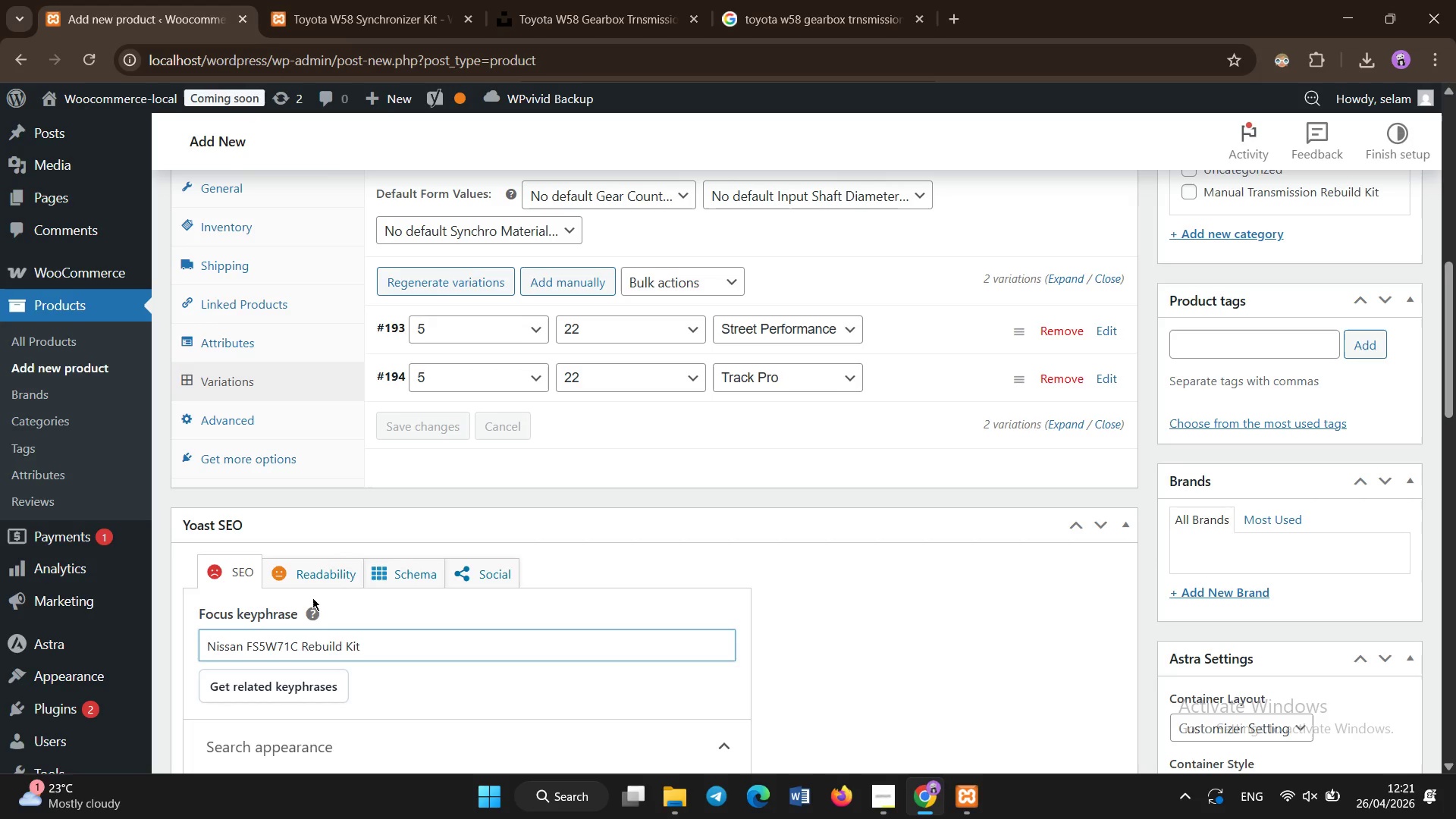 
left_click([820, 644])
 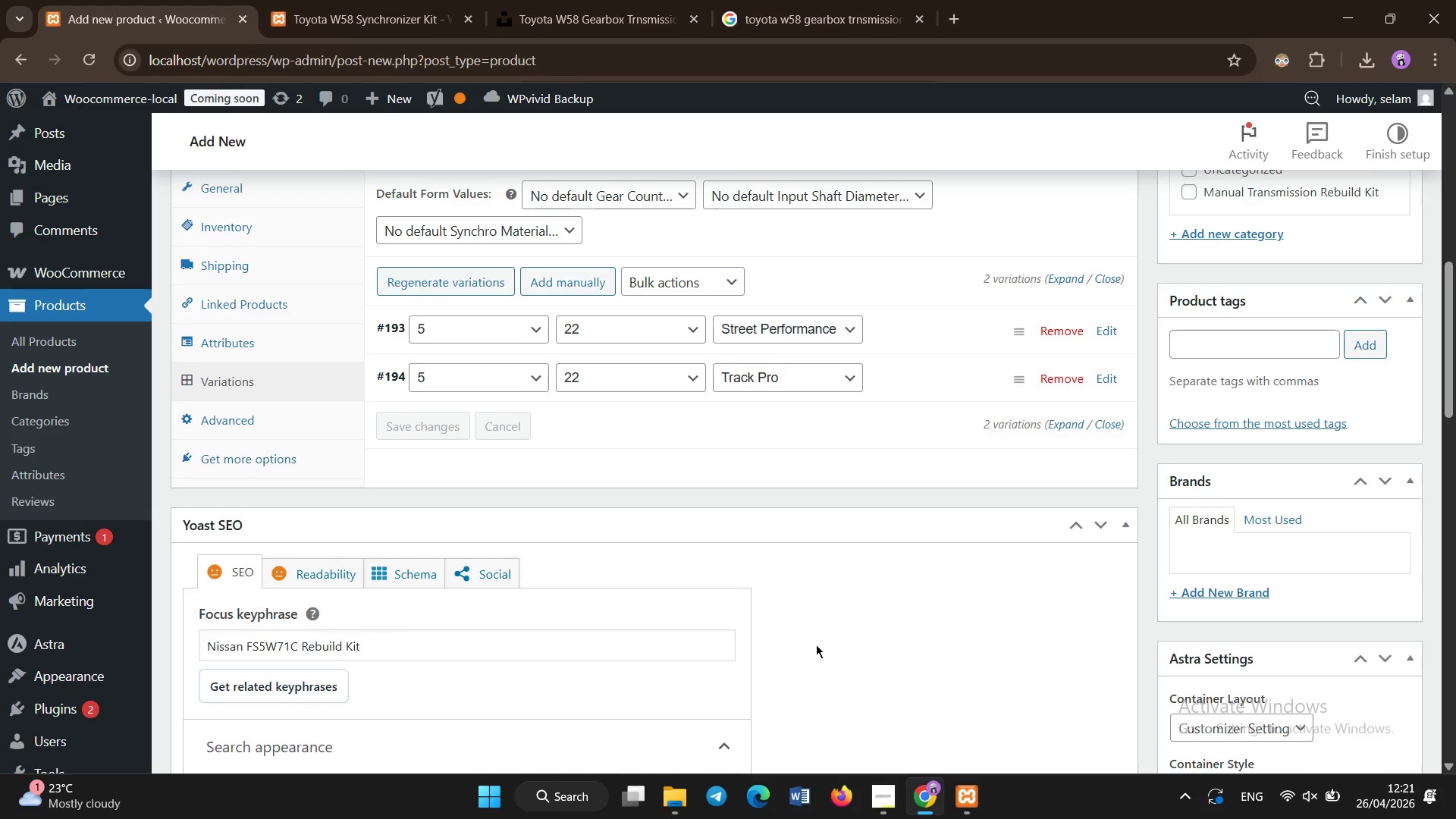 
scroll: coordinate [816, 645], scroll_direction: down, amount: 3.0
 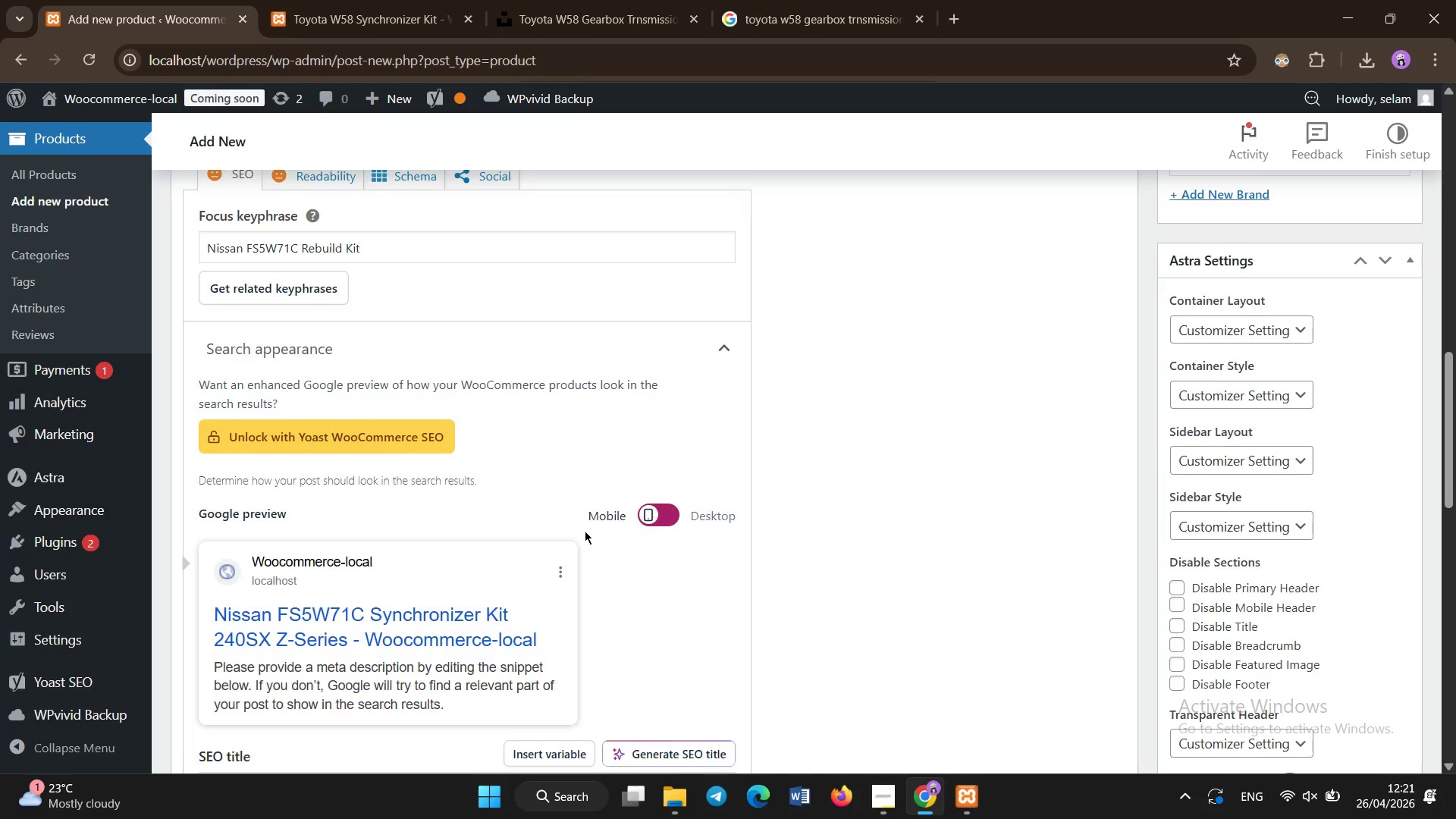 
left_click([511, 582])
 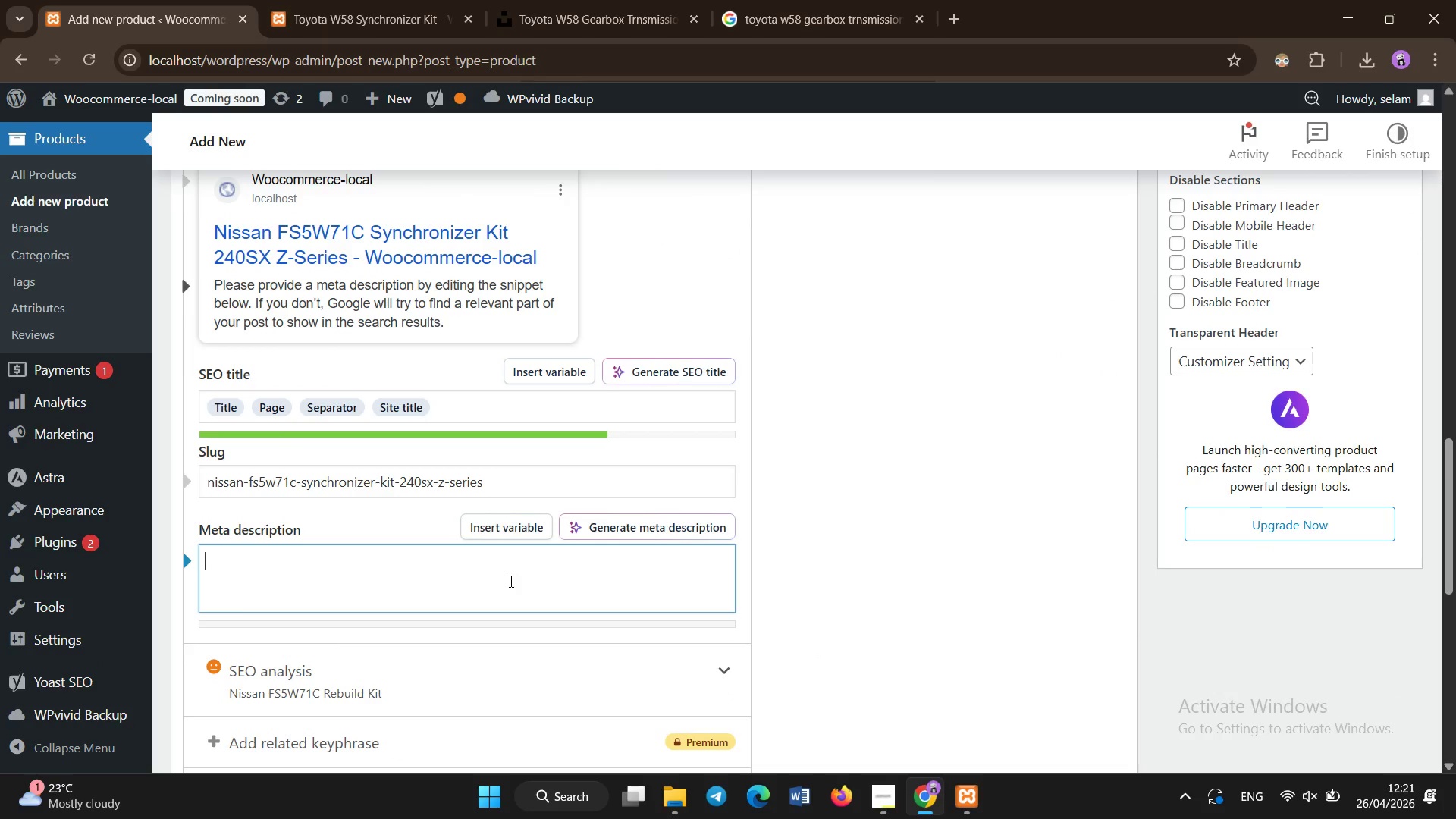 
scroll: coordinate [534, 574], scroll_direction: down, amount: 4.0
 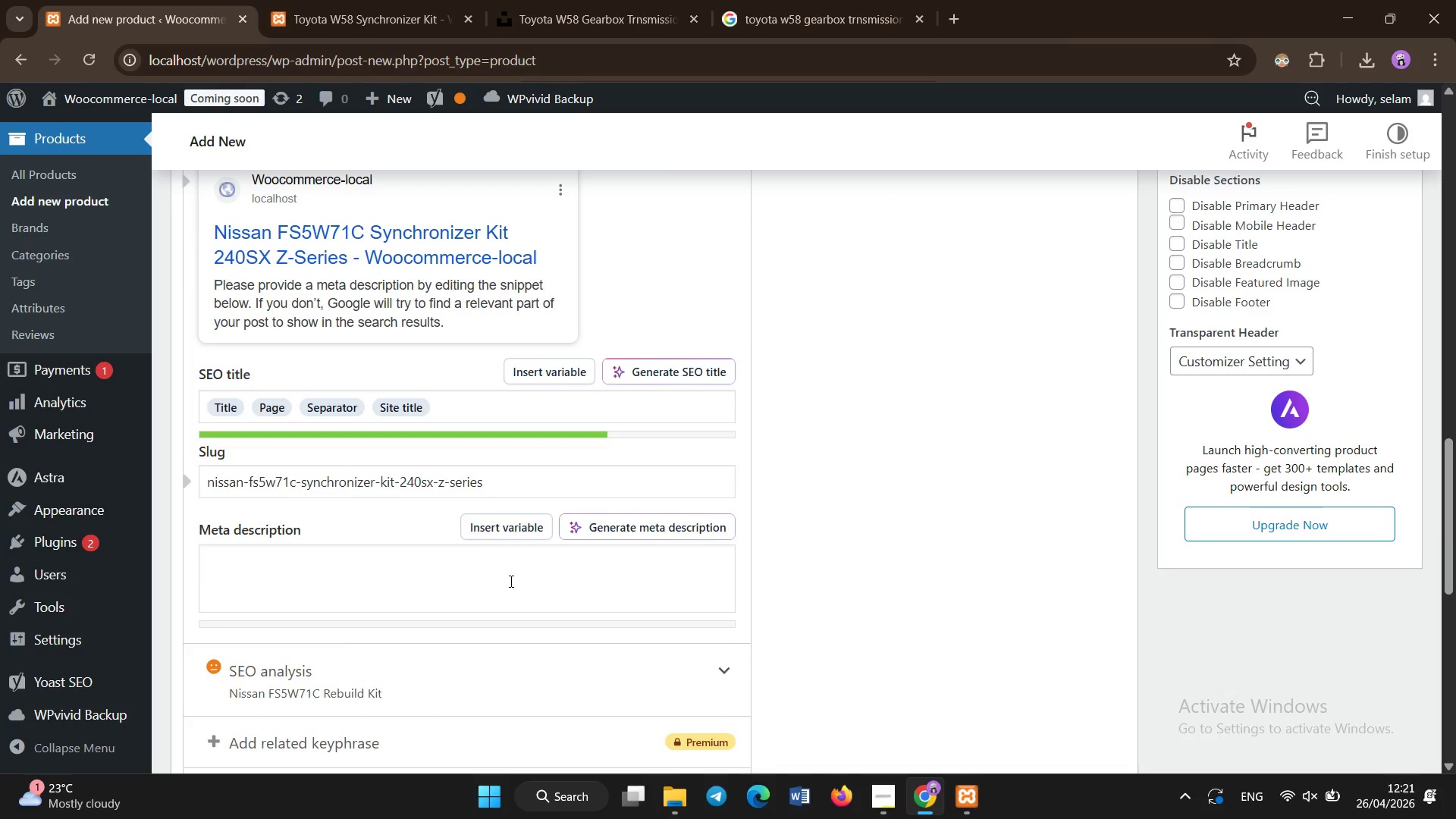 
hold_key(key=ShiftLeft, duration=1.5)
 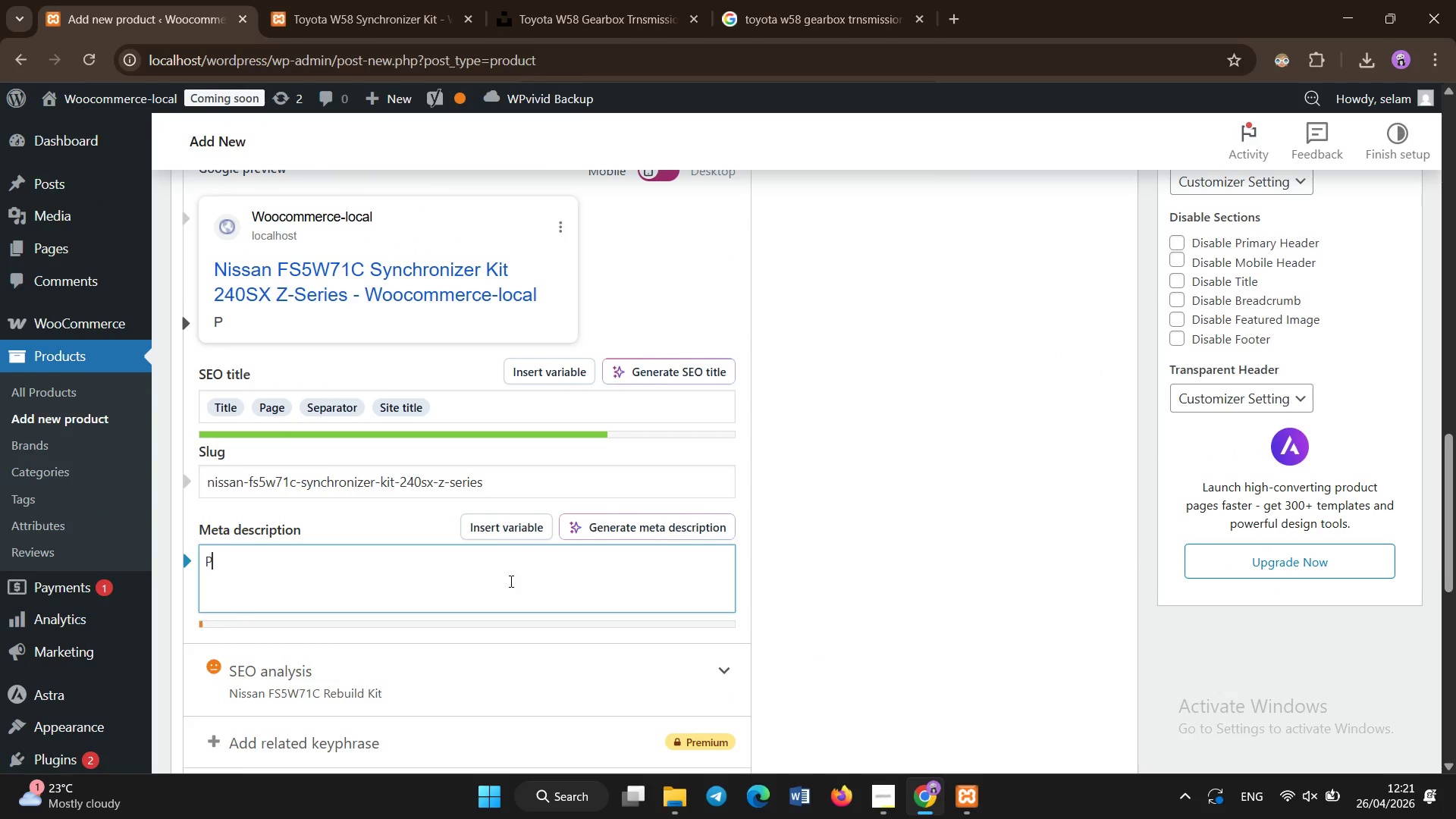 
type(Premium Nissan FS5Q)
key(Backspace)
type(W71C rebuild kit for 240SX and Z-series 5-speed transmissions. Includes Street and P)
key(Backspace)
type(Track Pro synchro options for smooth and durable h)
key(Backspace)
type(shiftin)
 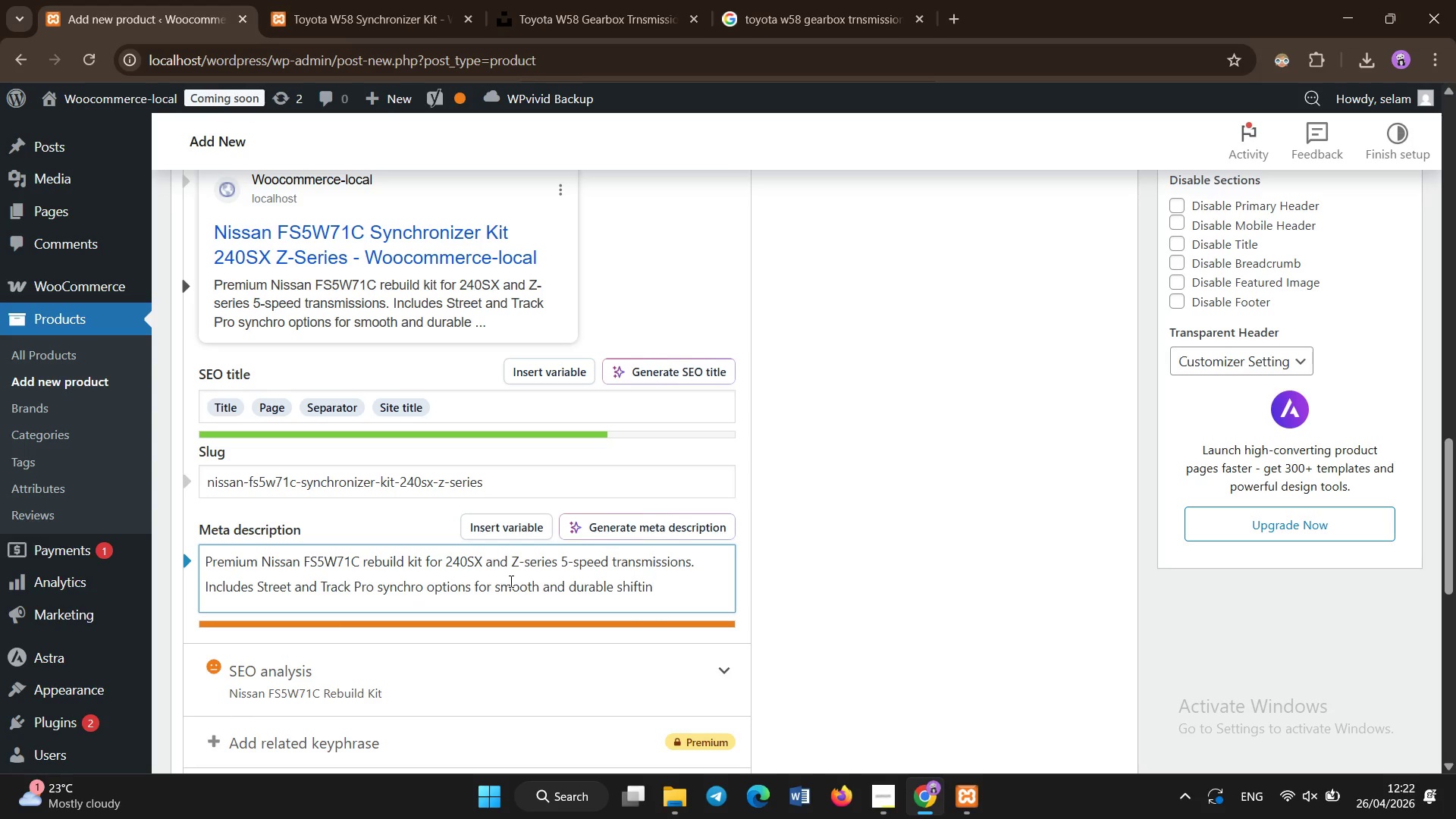 
key(G)
 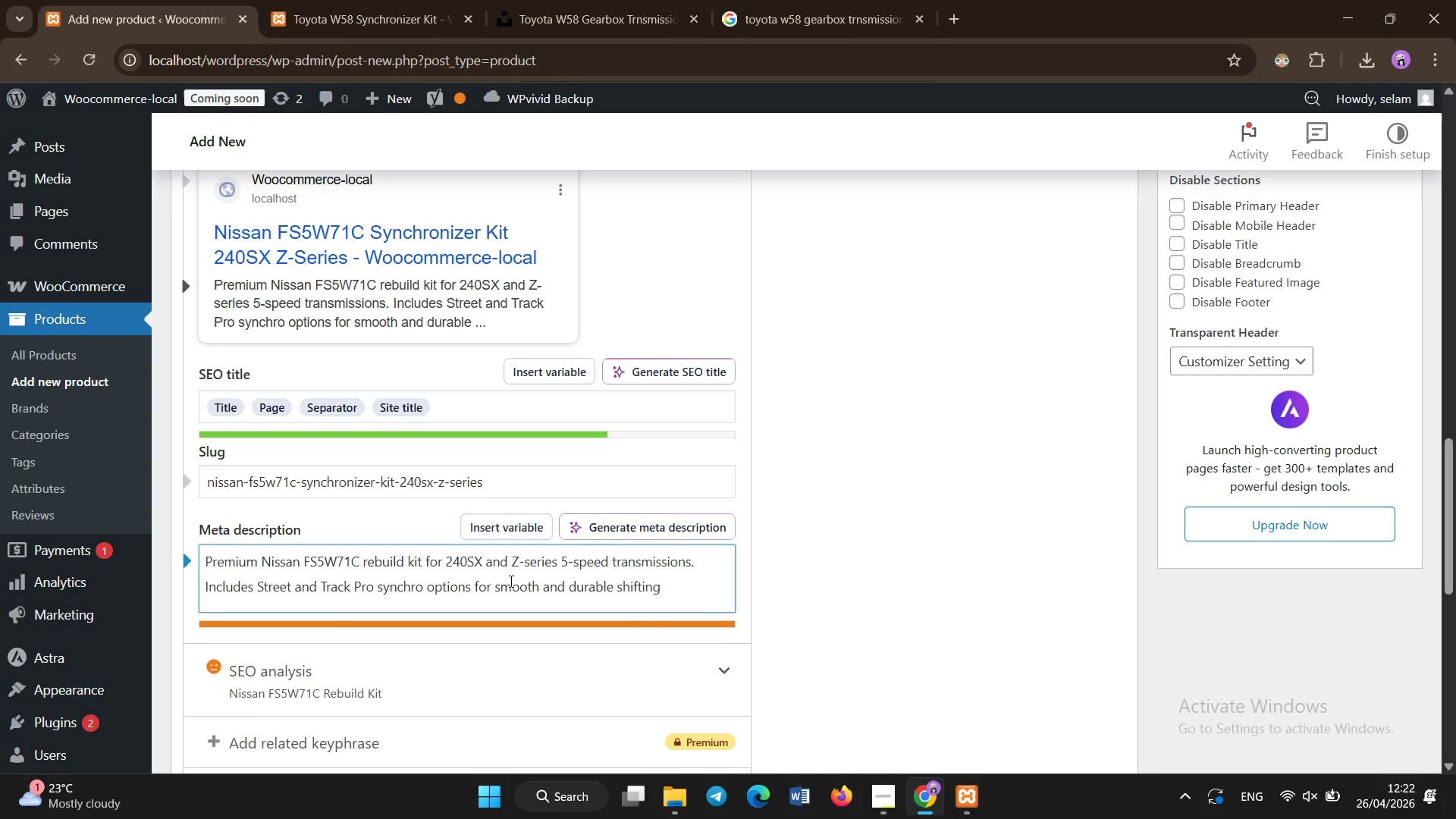 
key(Period)
 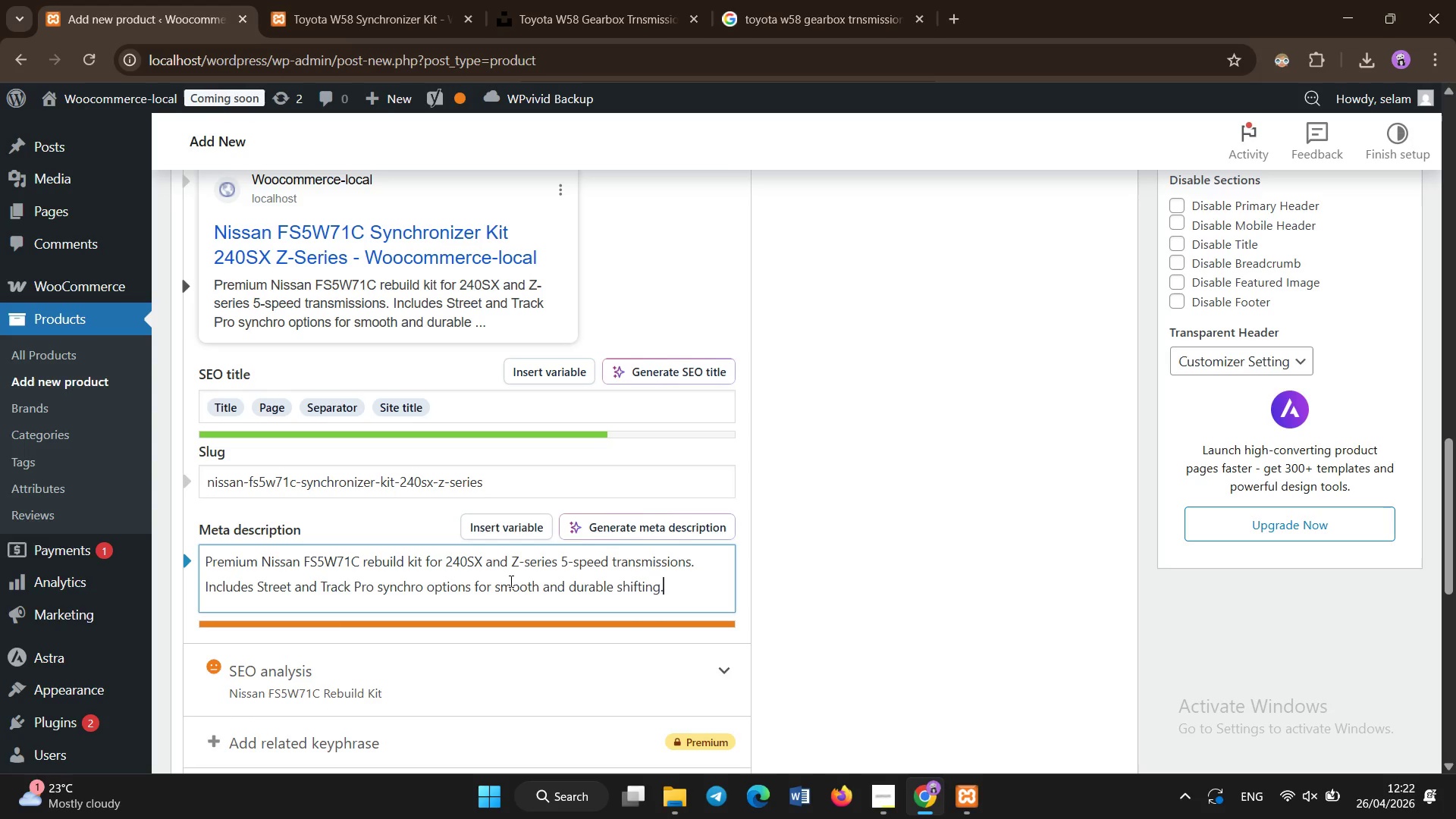 
key(Backspace)
 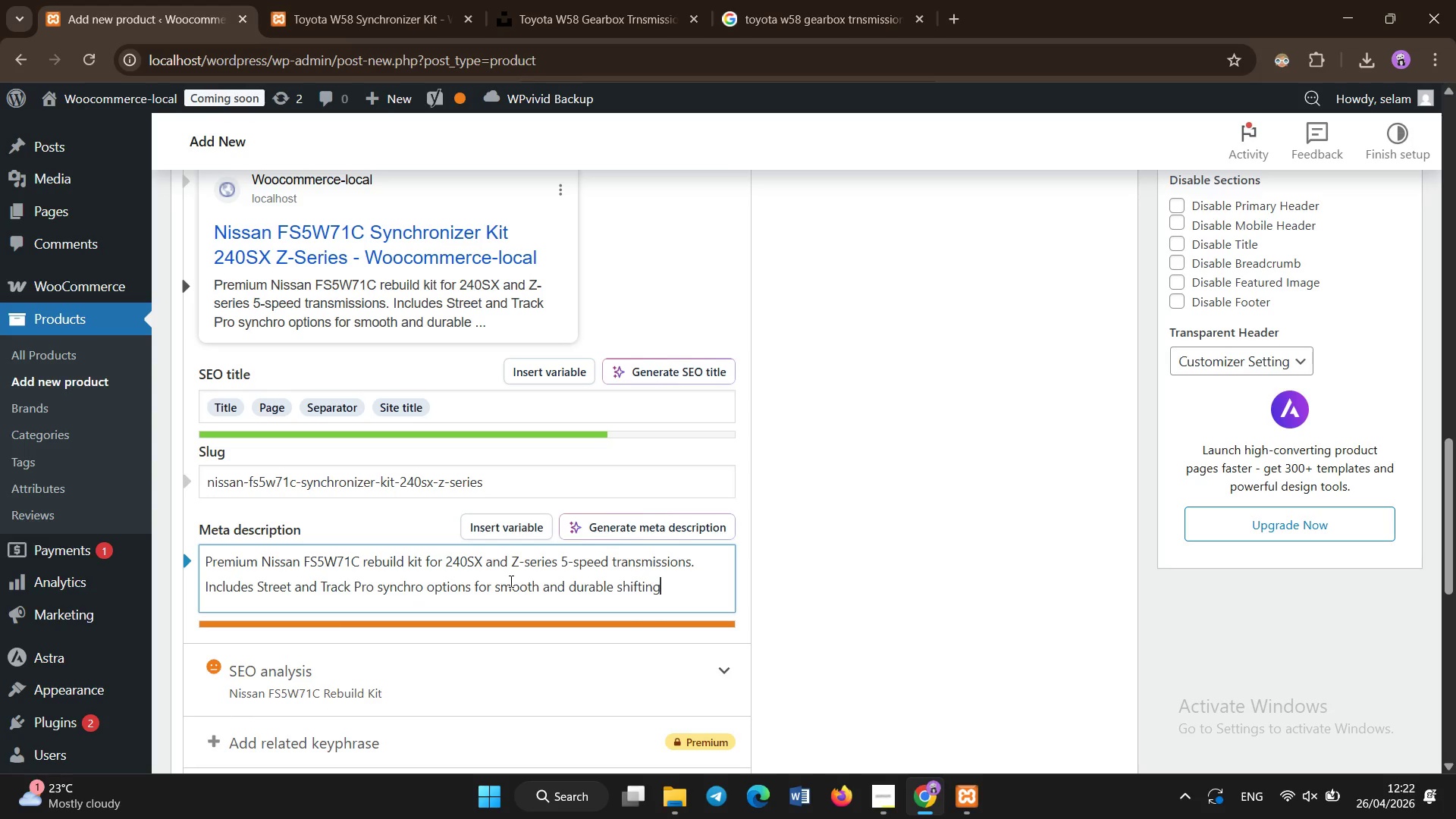 
hold_key(key=Backspace, duration=1.03)
 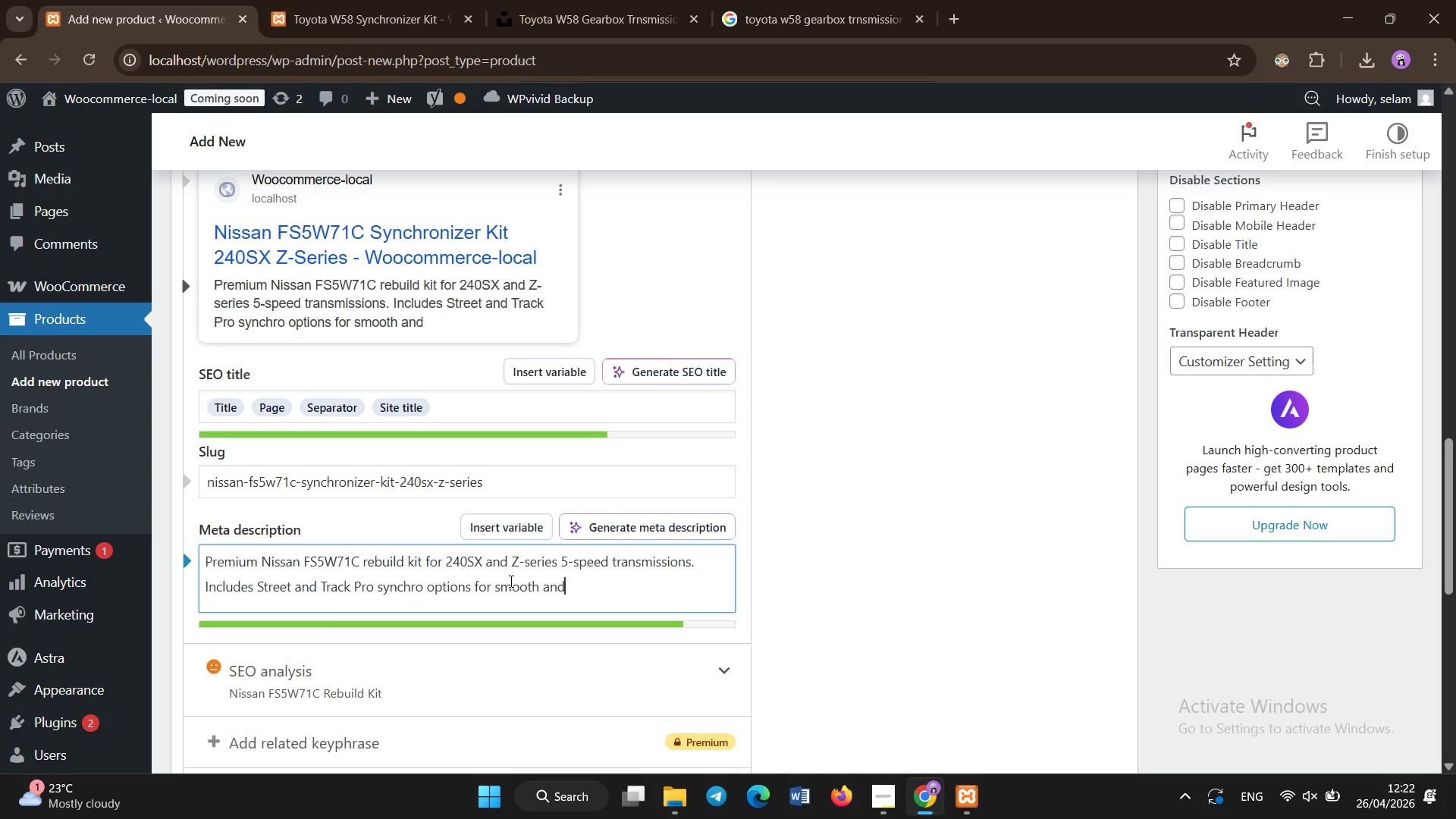 
key(Backspace)
 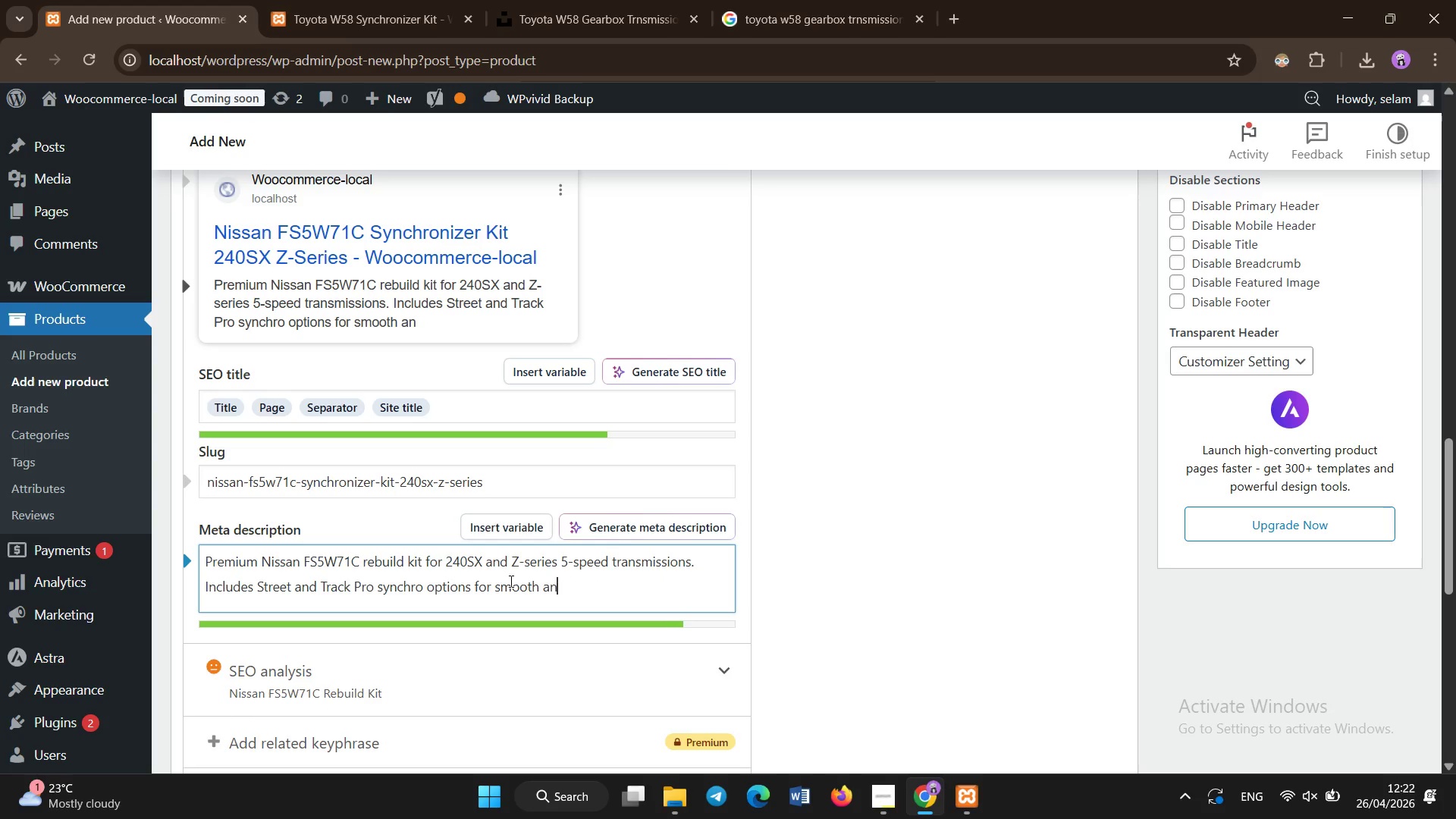 
key(Backspace)
 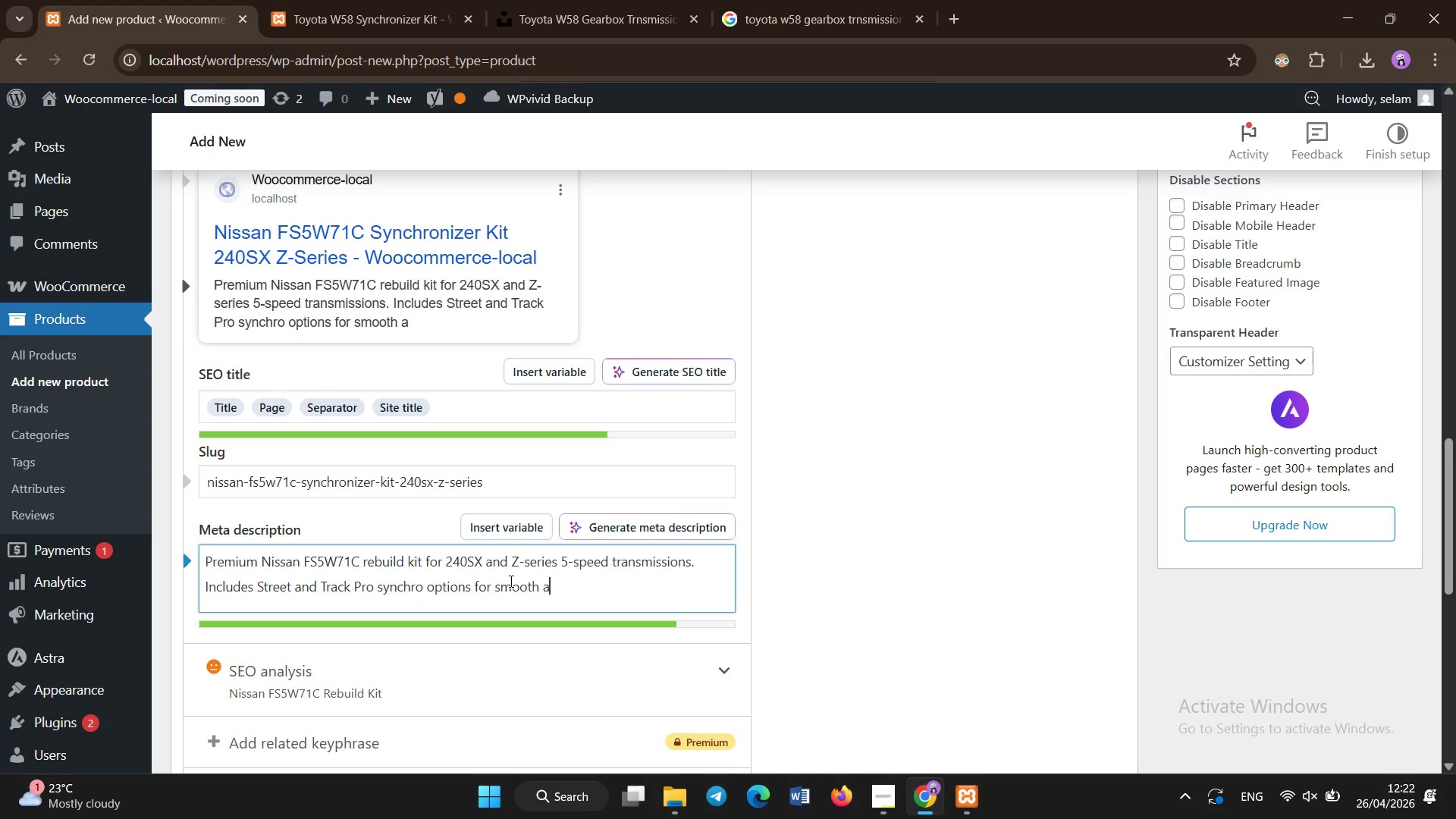 
hold_key(key=Backspace, duration=1.05)
 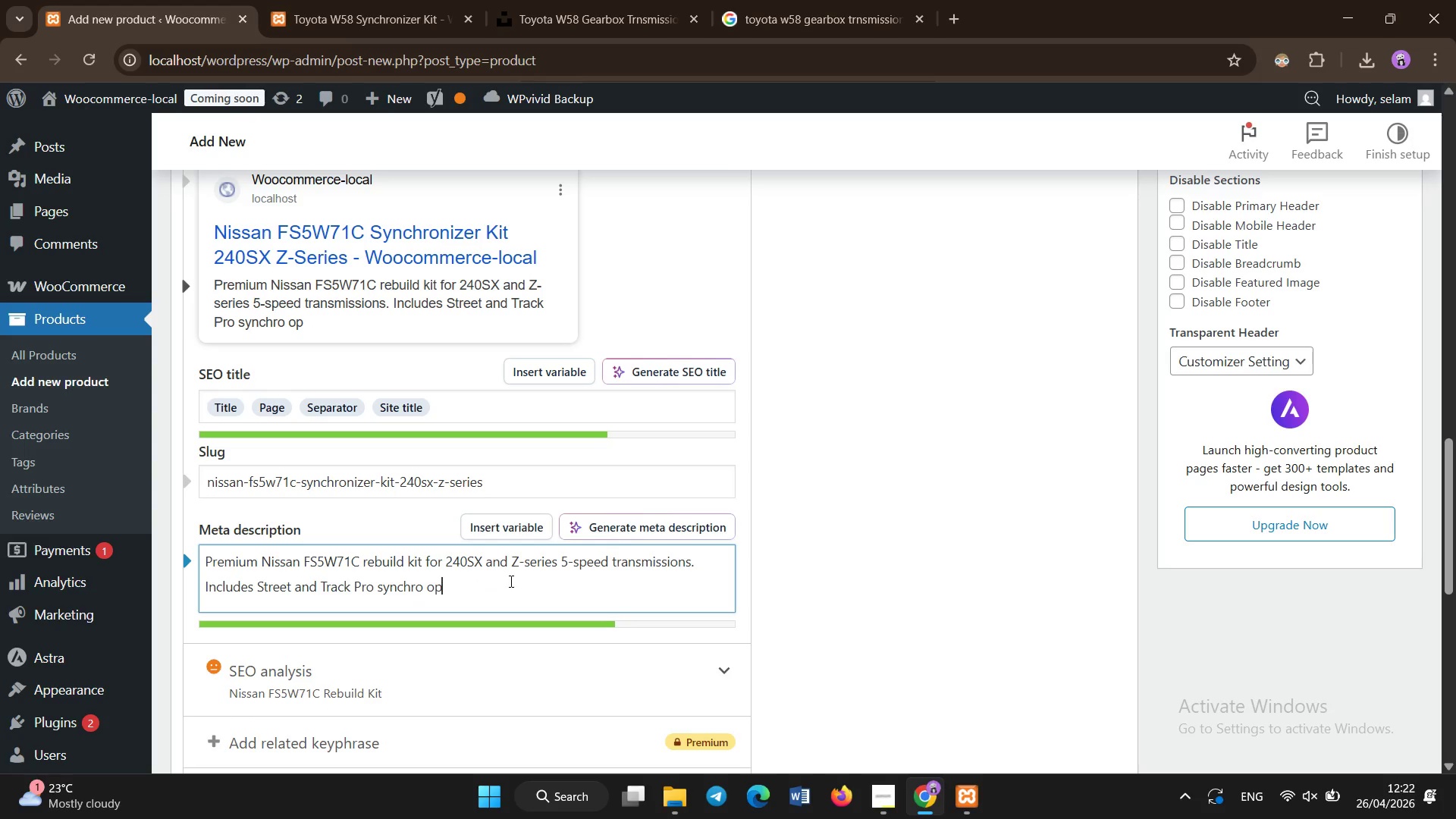 
key(Backspace)
key(Backspace)
type(options for so)
key(Backspace)
type(mooth shifing )
key(Backspace)
key(Backspace)
key(Backspace)
key(Backspace)
type(ting.)
 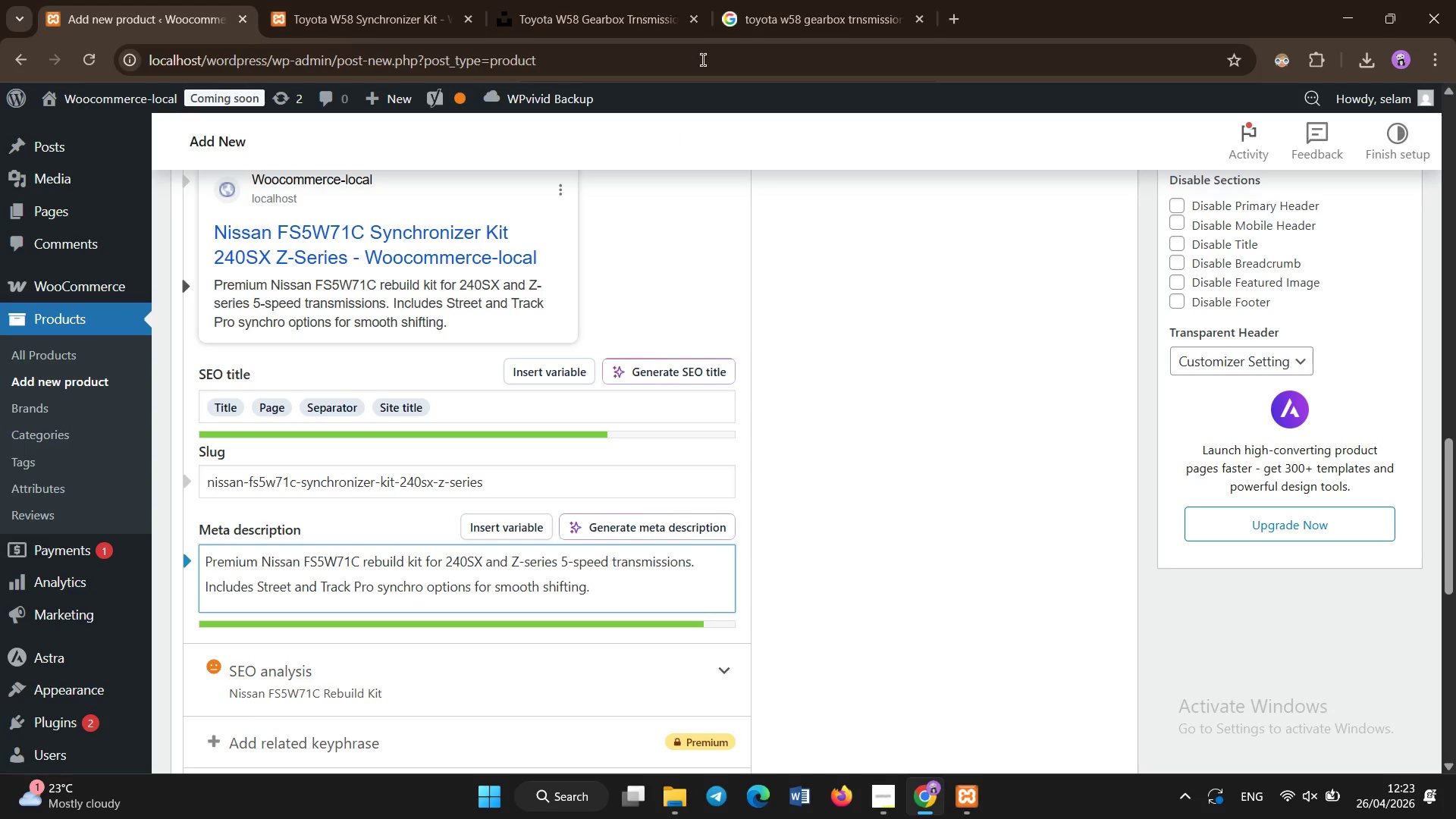 
left_click([734, 0])
 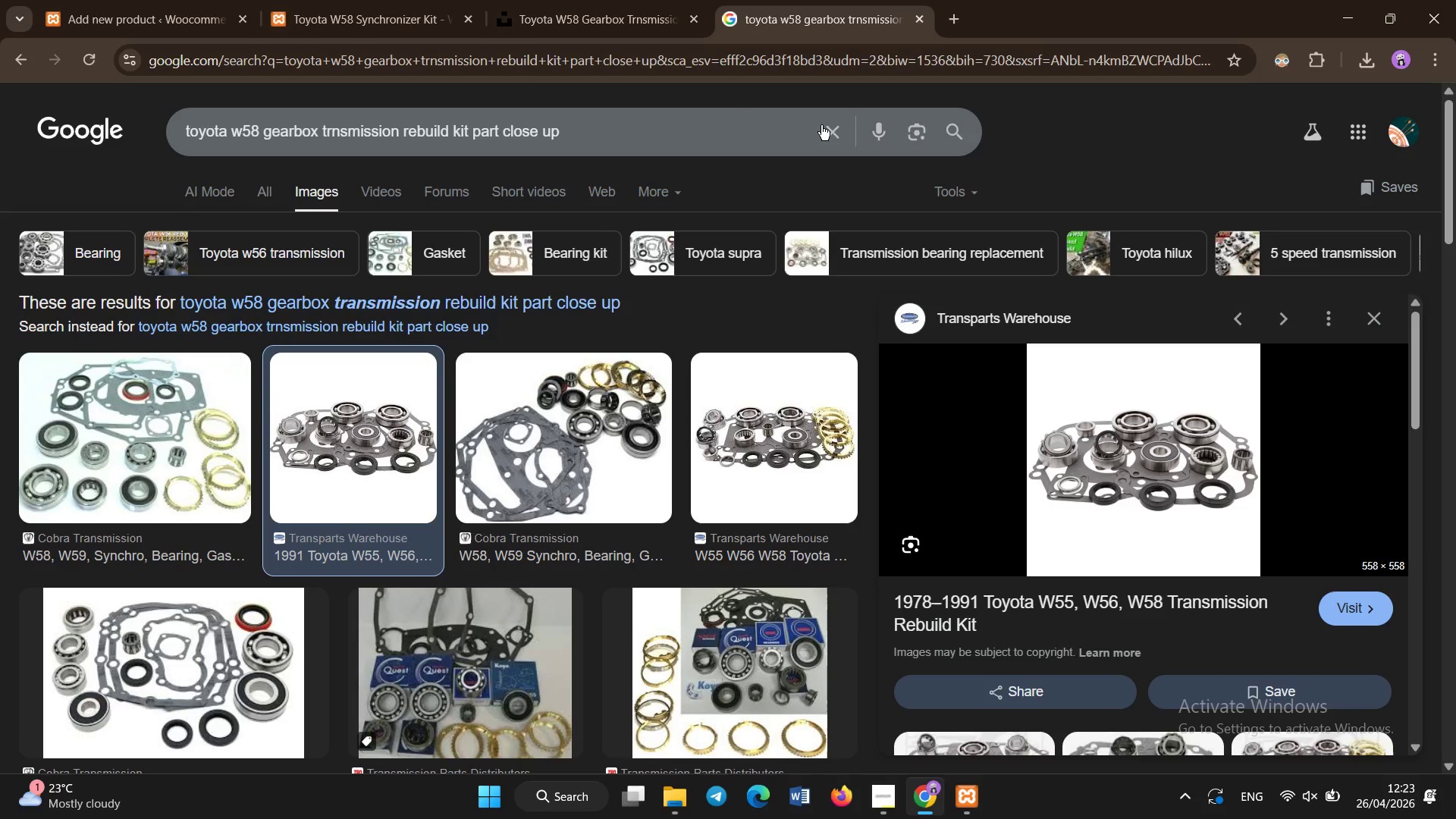 
left_click([824, 126])
 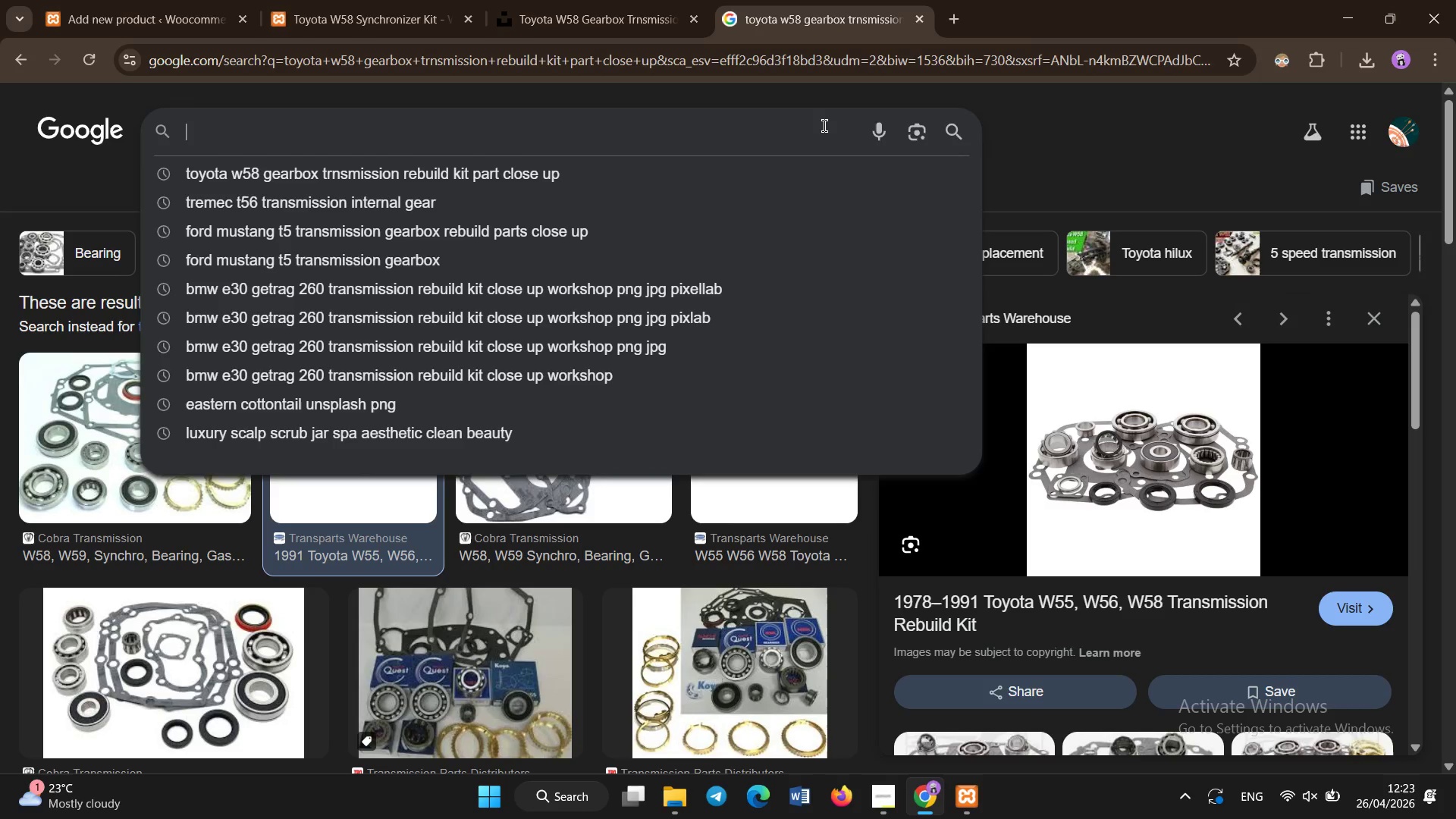 
type(Nissan 240 )
key(Backspace)
type(s)
key(Backspace)
type(SX manual transmission fsw71c gearbox rebuild close up)
 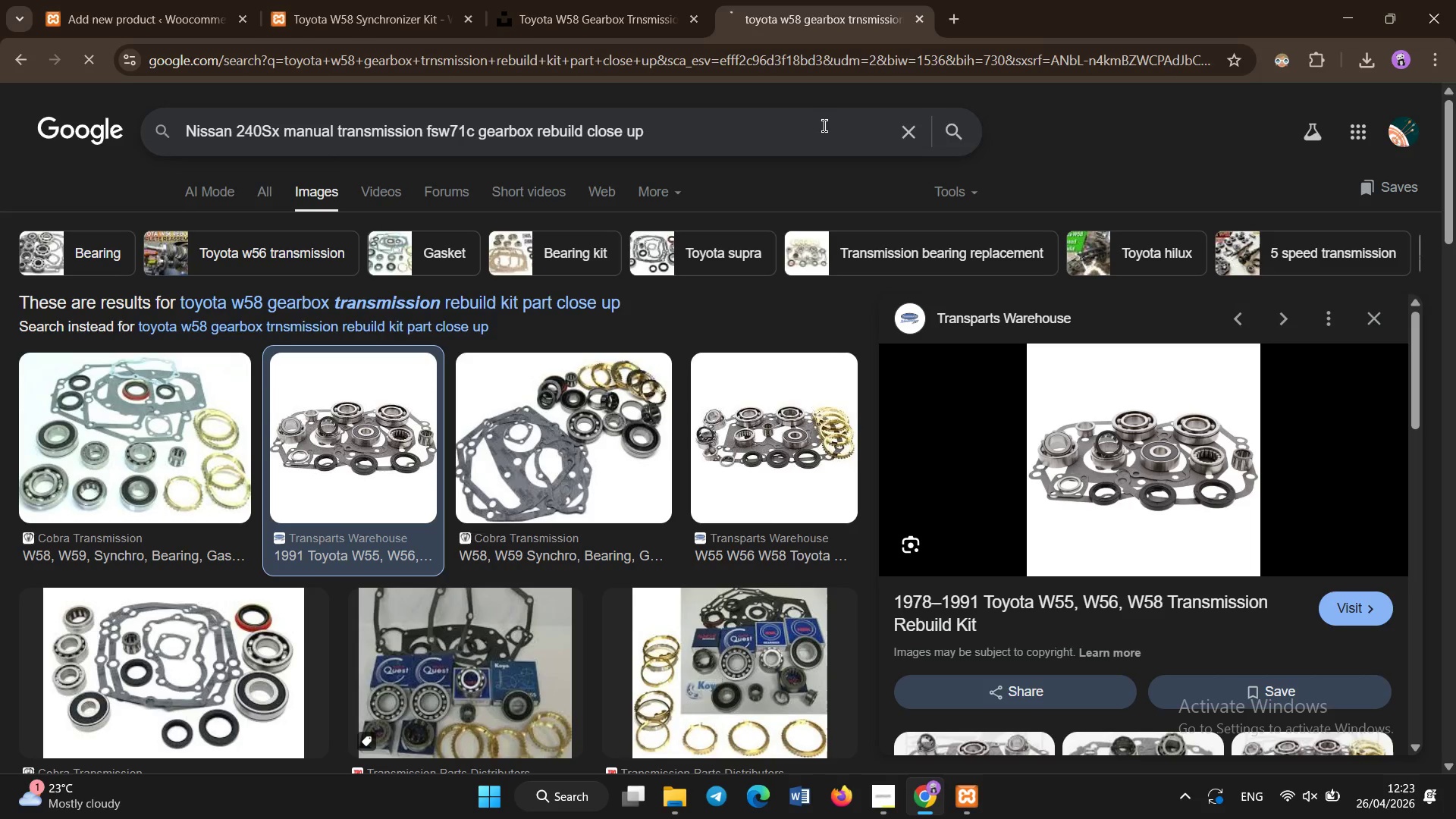 
 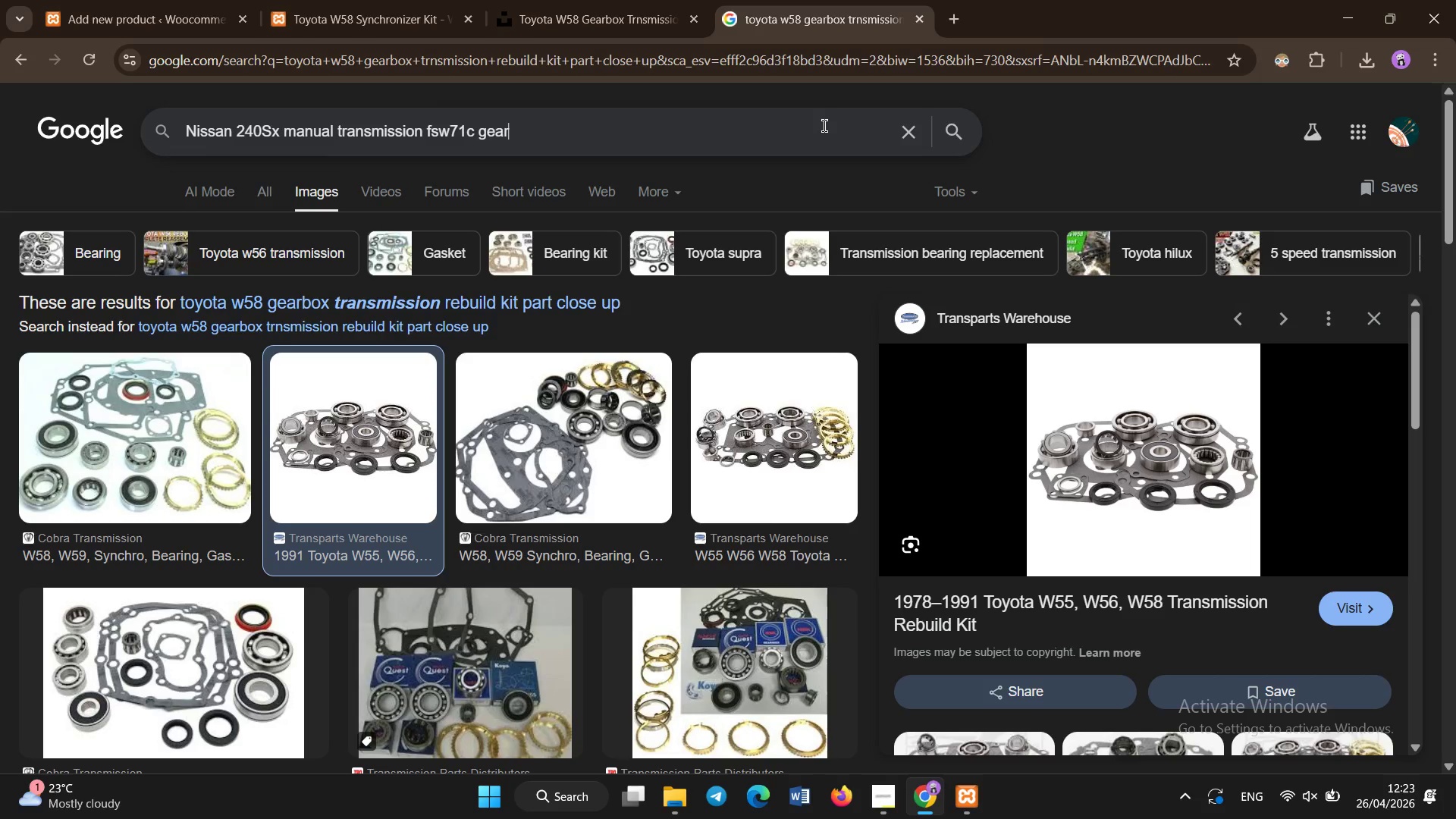 
hold_key(key=Enter, duration=0.38)
 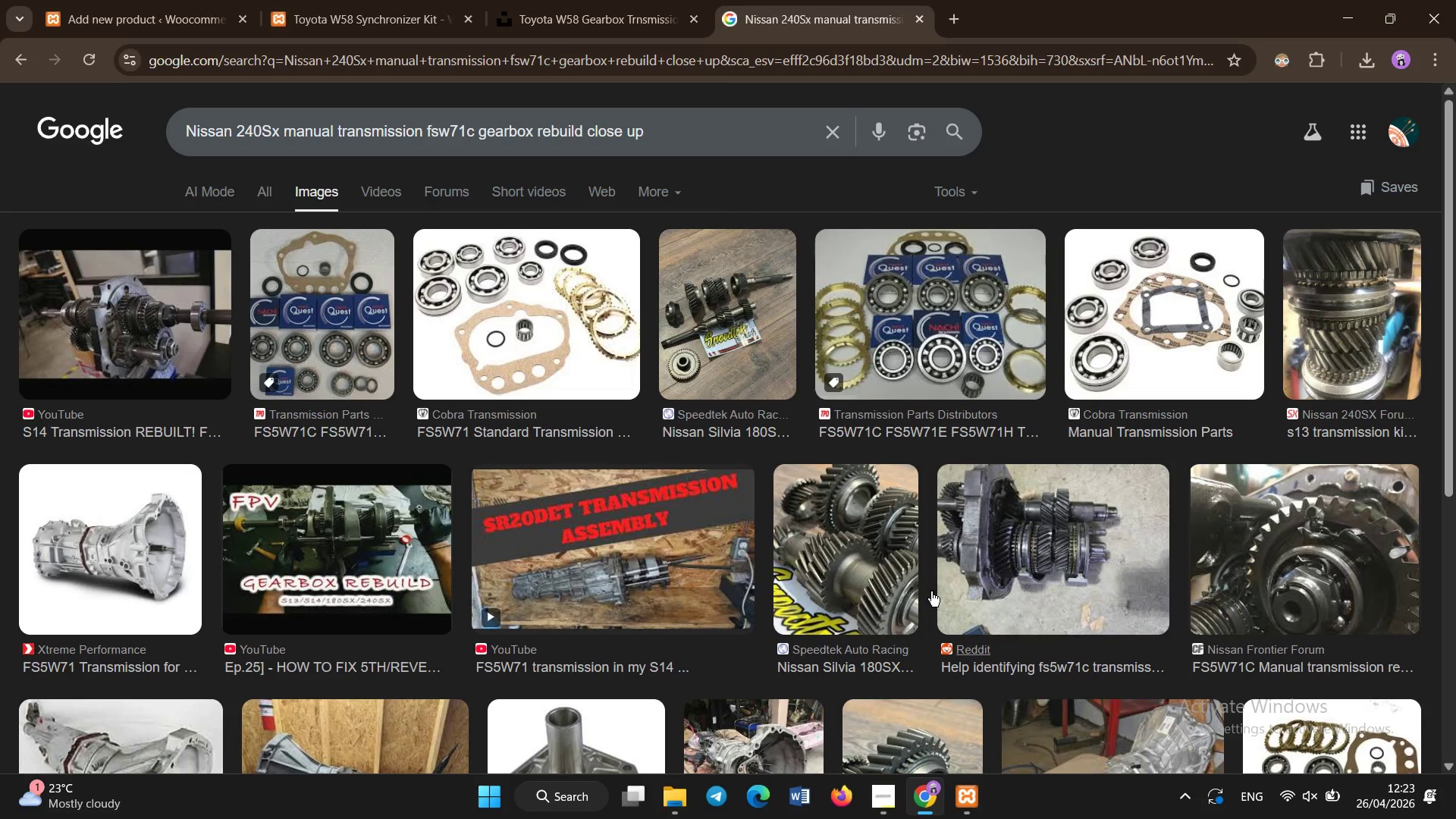 
wait(5.53)
 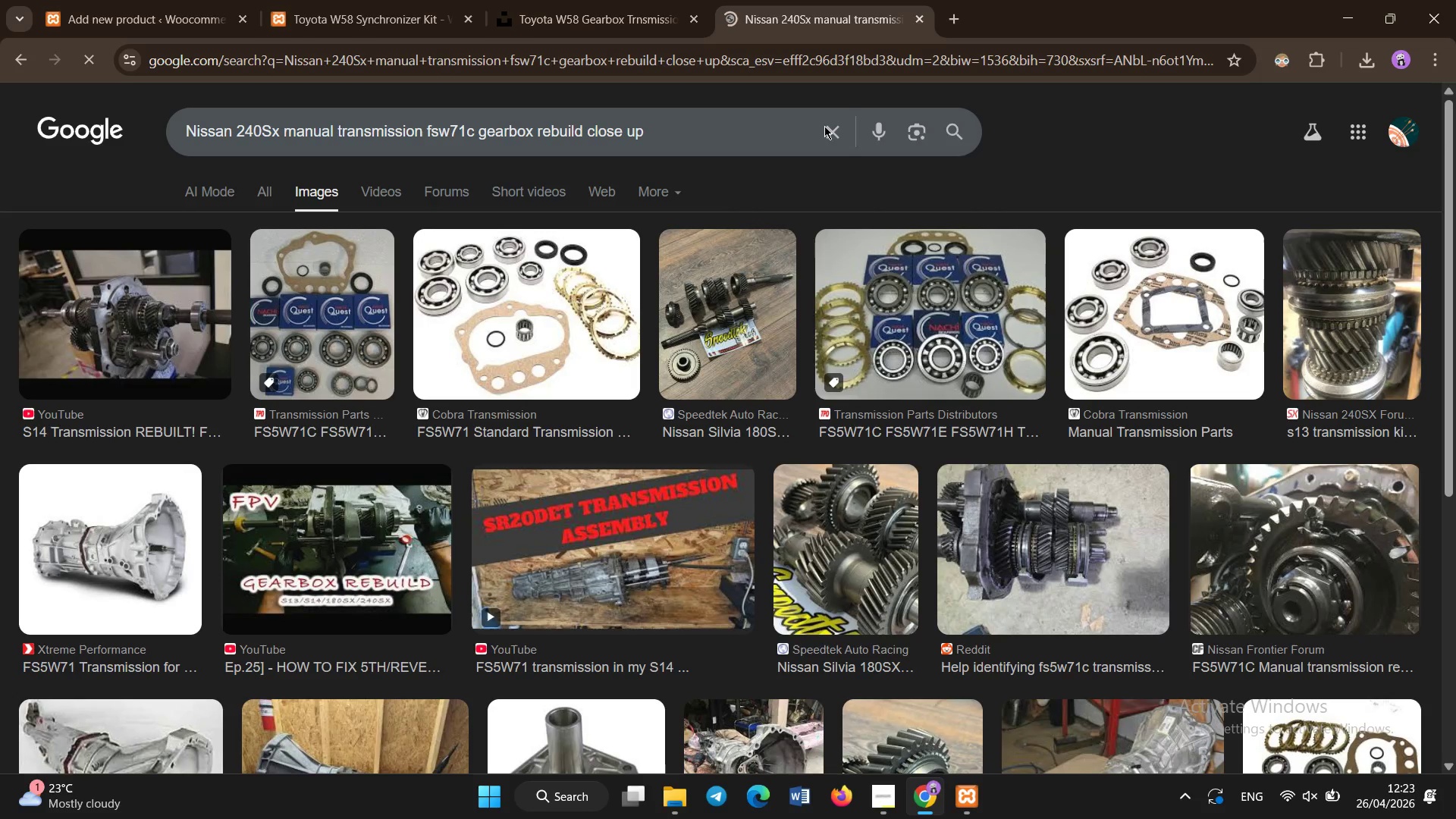 
scroll: coordinate [847, 529], scroll_direction: down, amount: 3.0
 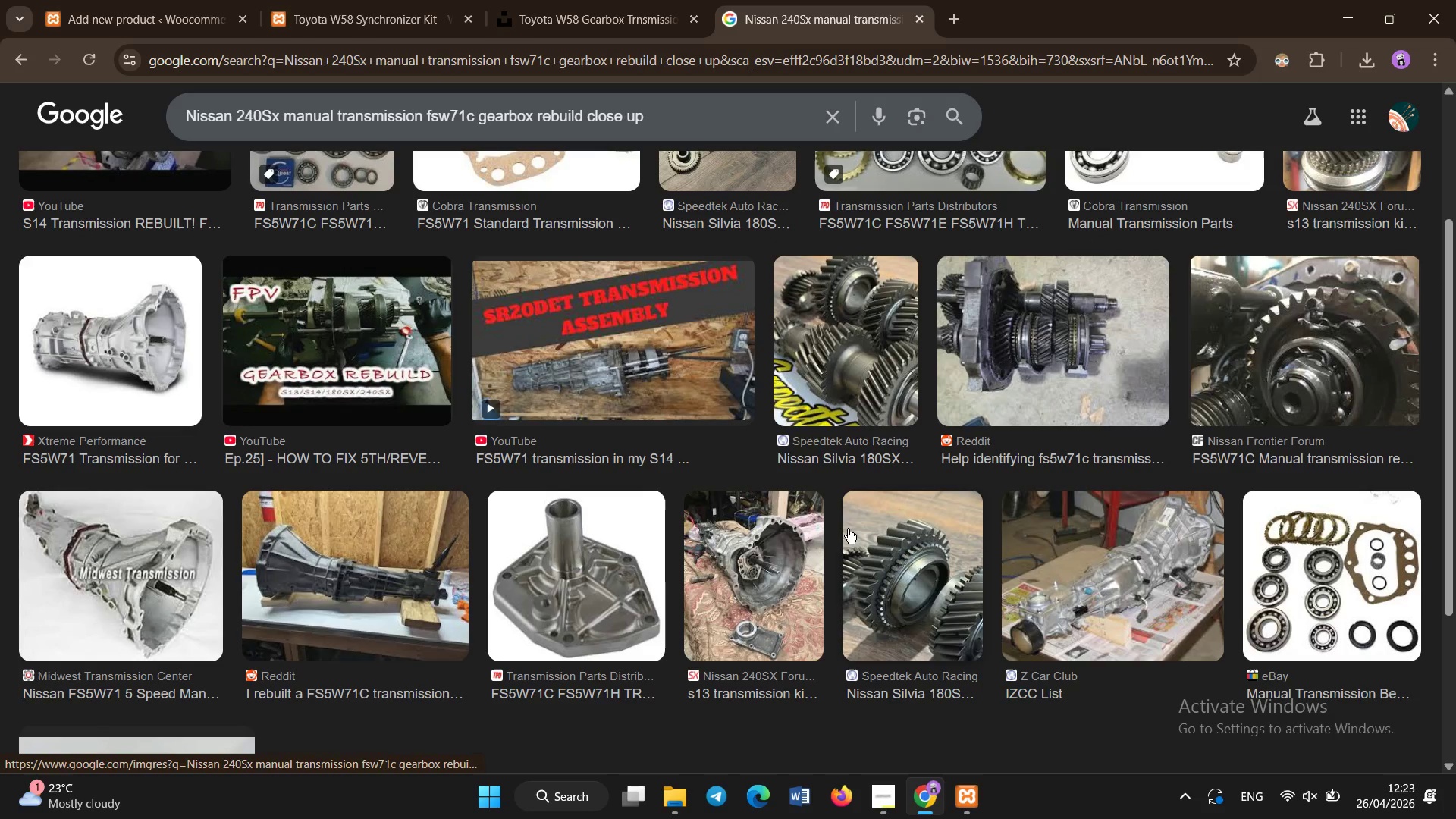 
scroll: coordinate [848, 529], scroll_direction: up, amount: 2.0
 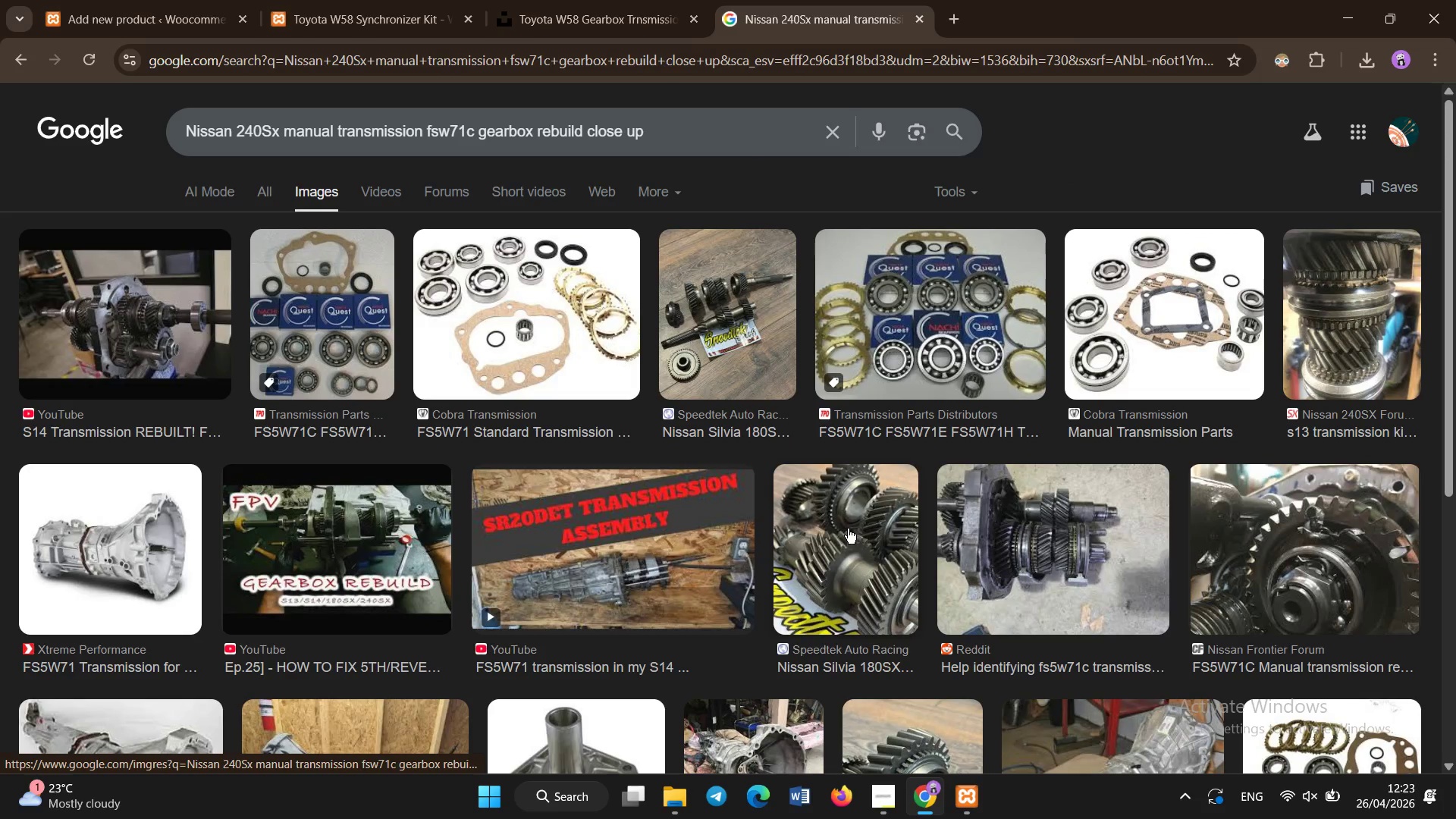 
scroll: coordinate [848, 529], scroll_direction: none, amount: 0.0
 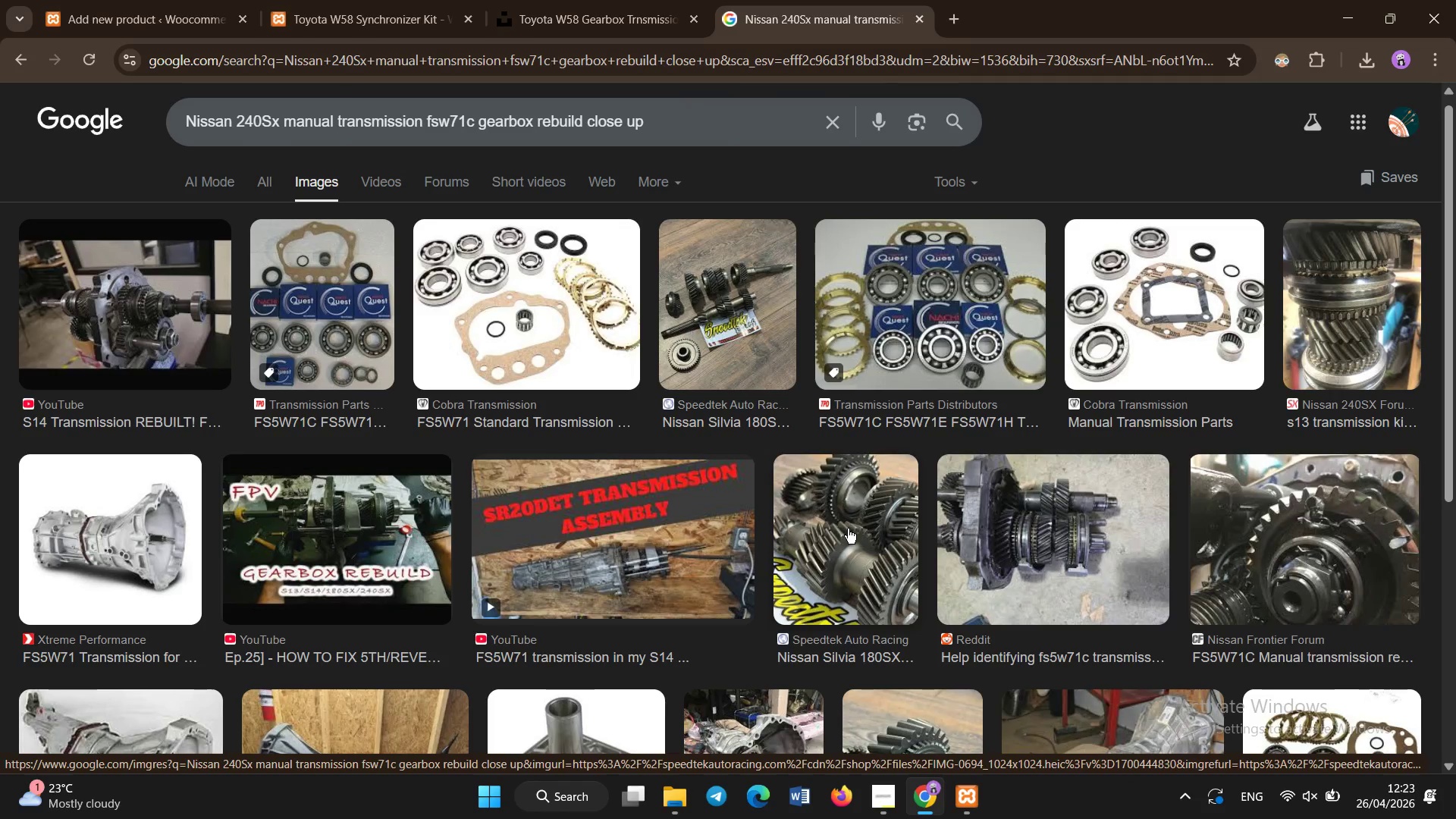 
scroll: coordinate [848, 529], scroll_direction: down, amount: 1.0
 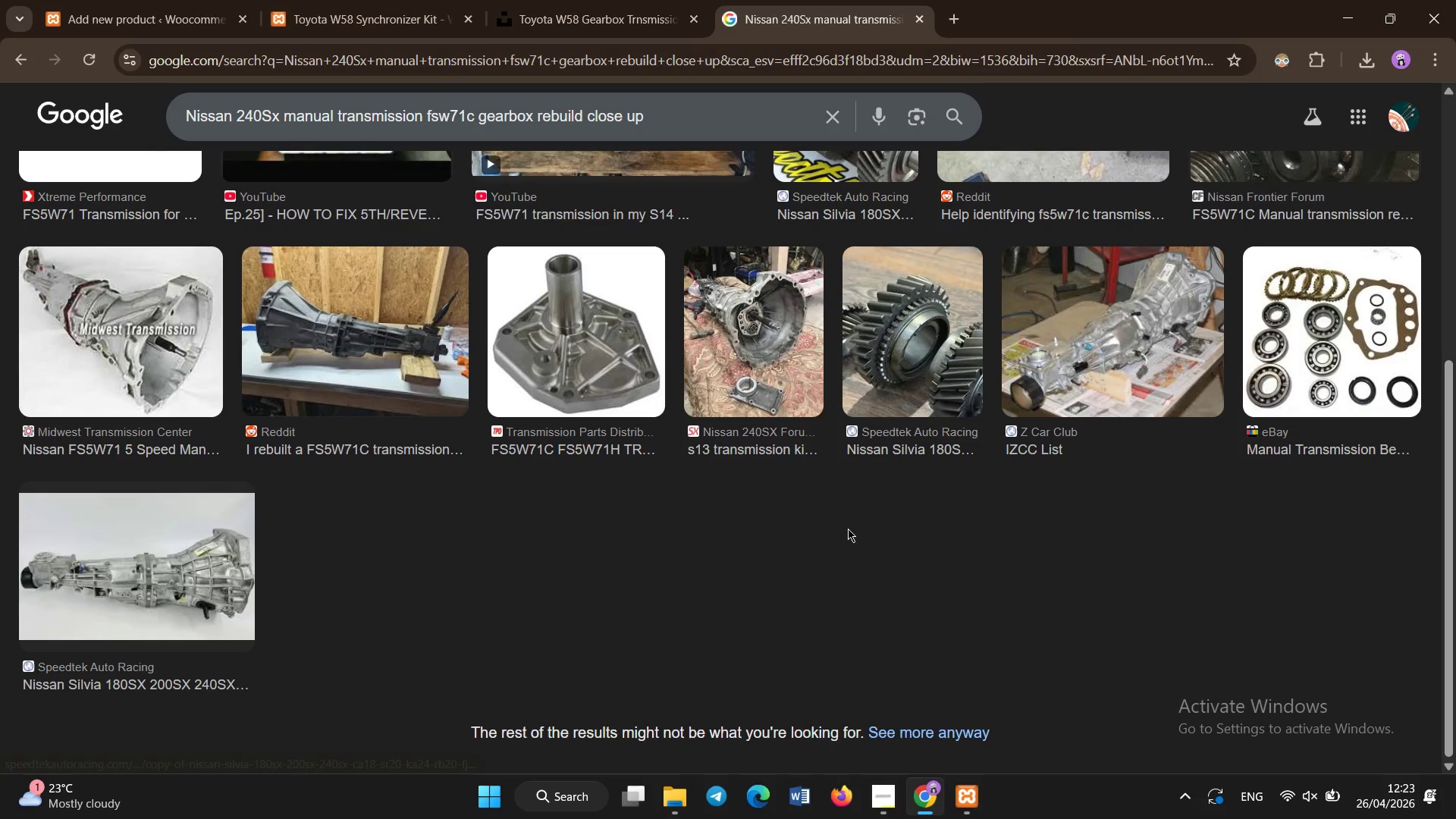 
scroll: coordinate [848, 529], scroll_direction: none, amount: 0.0
 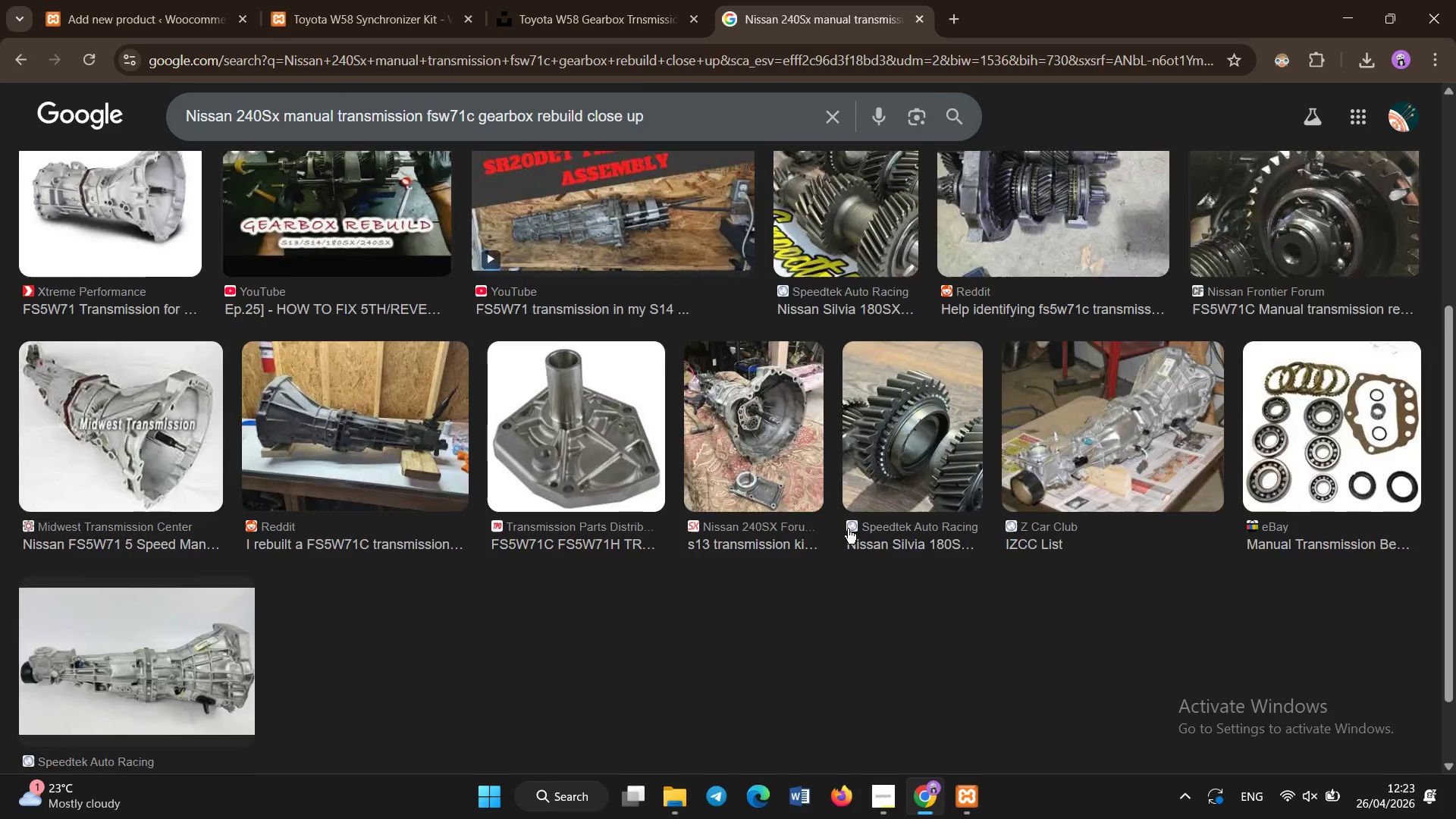 
scroll: coordinate [848, 529], scroll_direction: up, amount: 5.0
 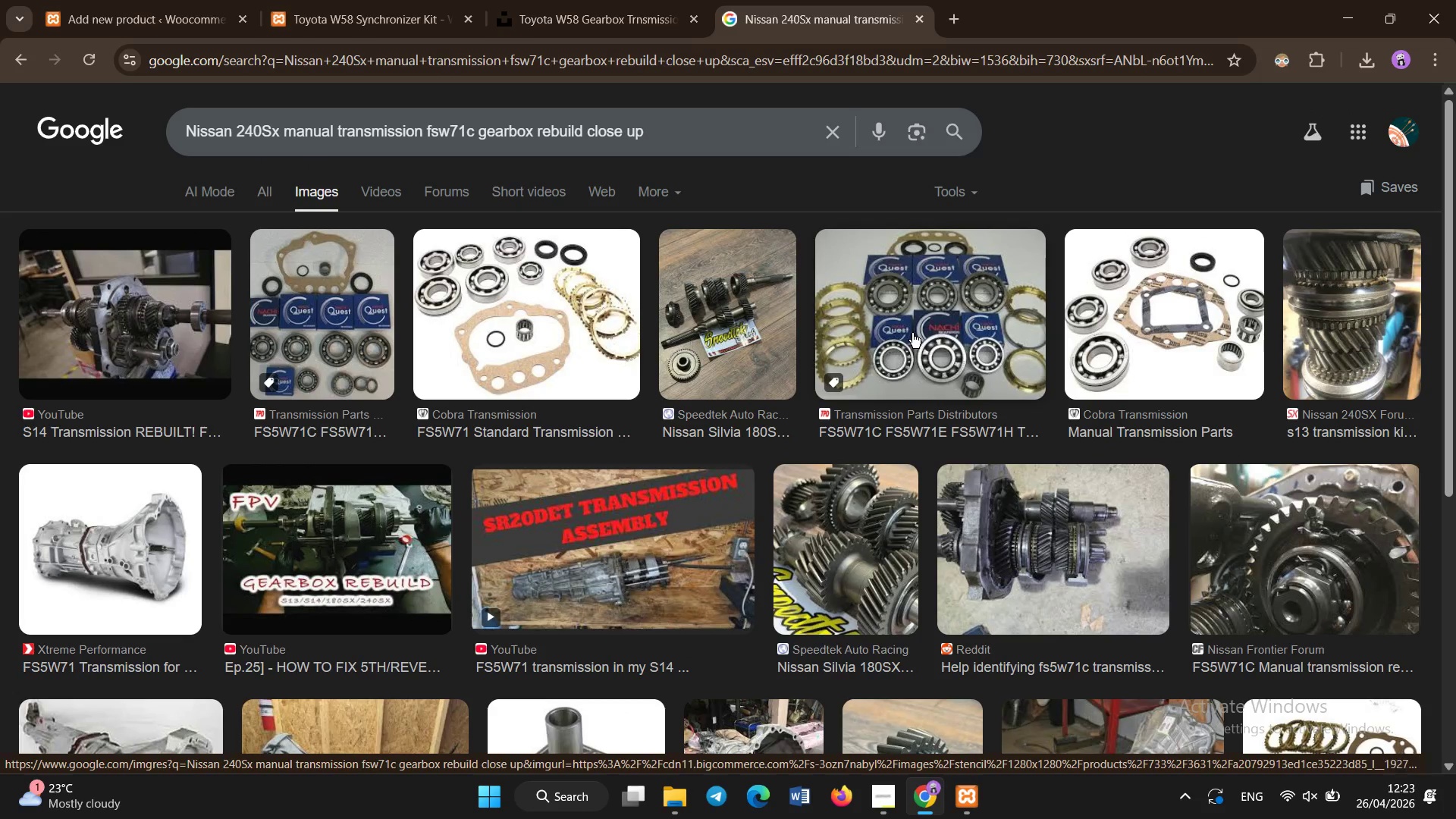 
left_click([912, 333])
 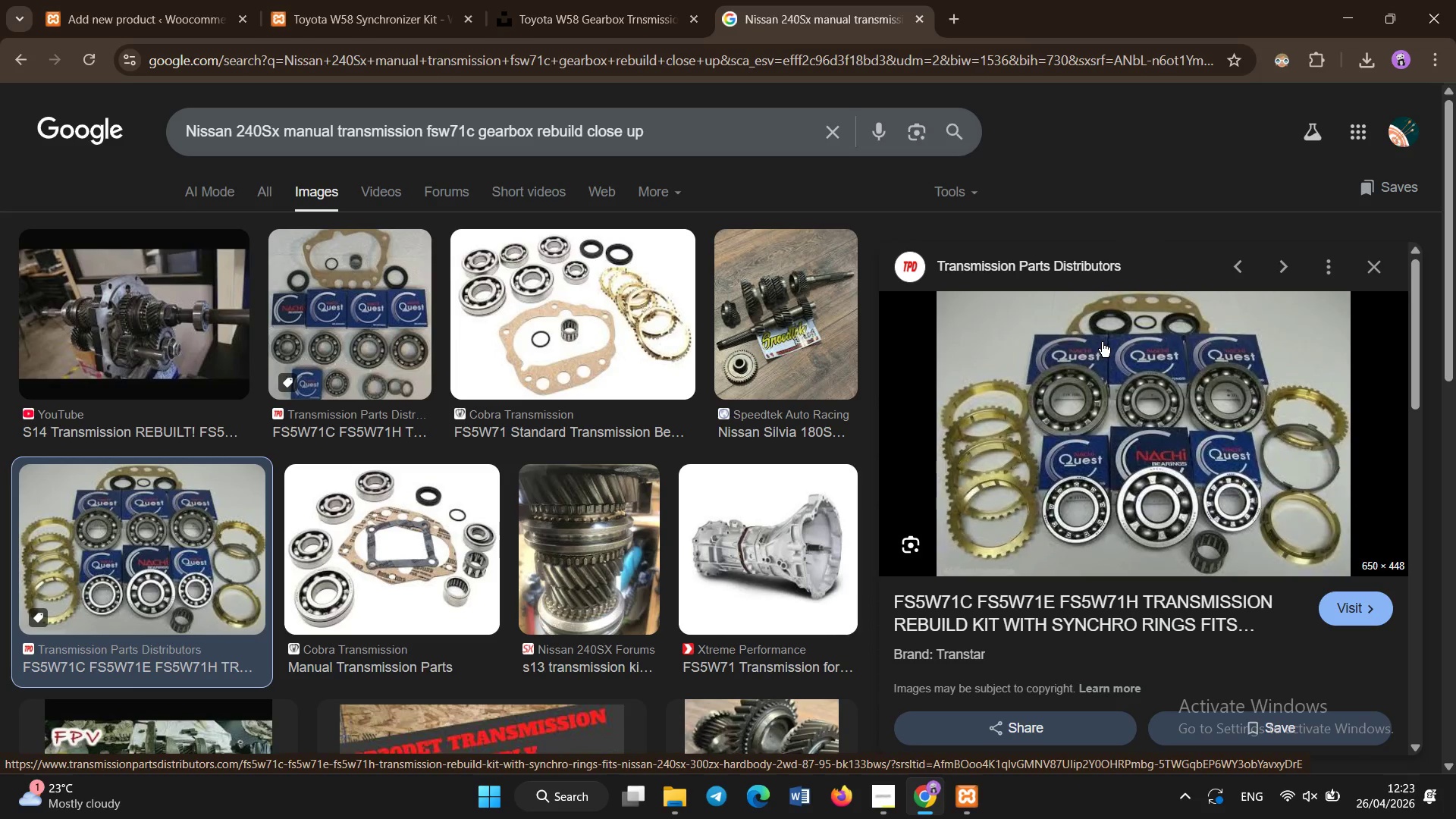 
right_click([1102, 342])
 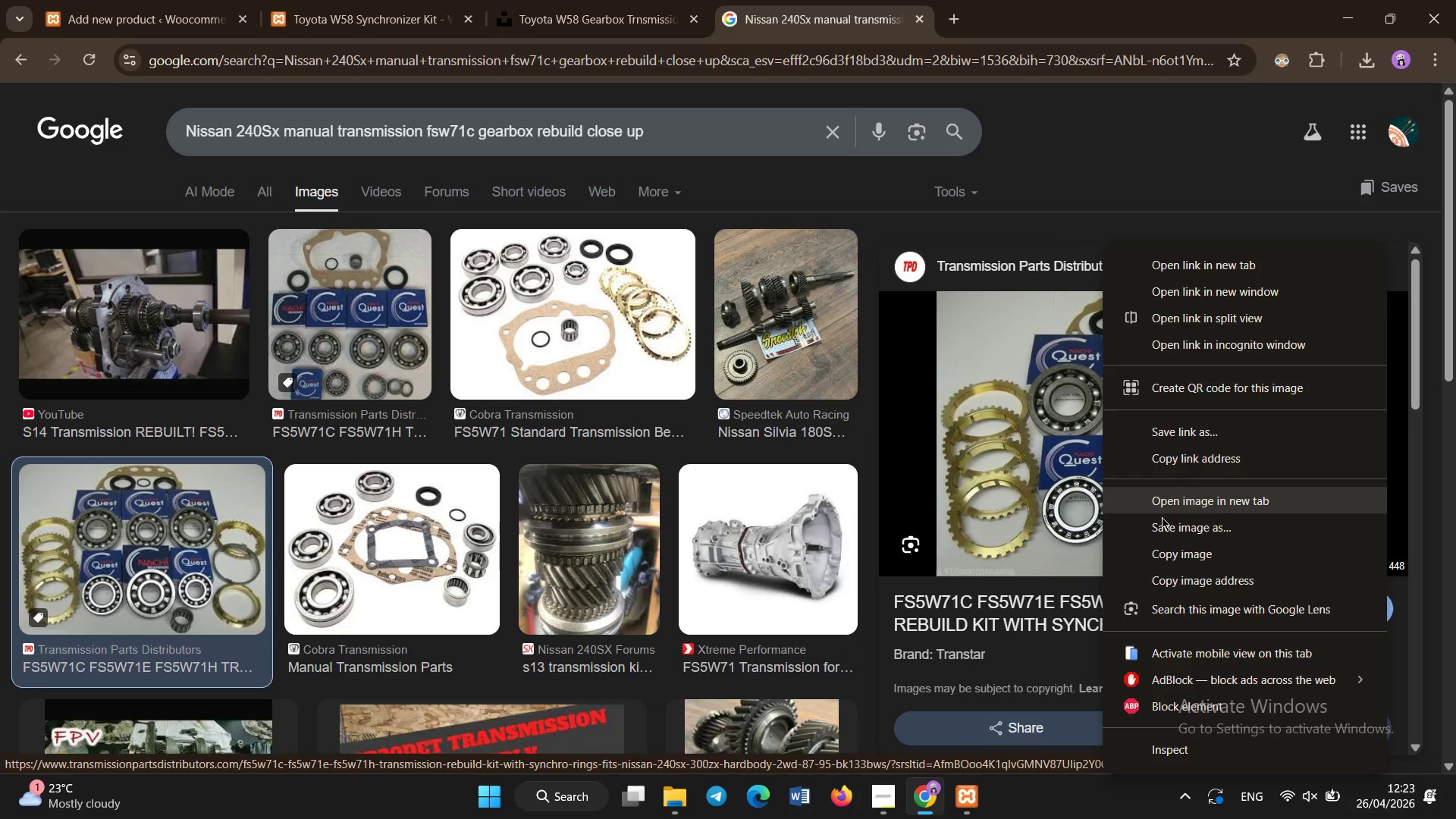 
left_click([1166, 527])
 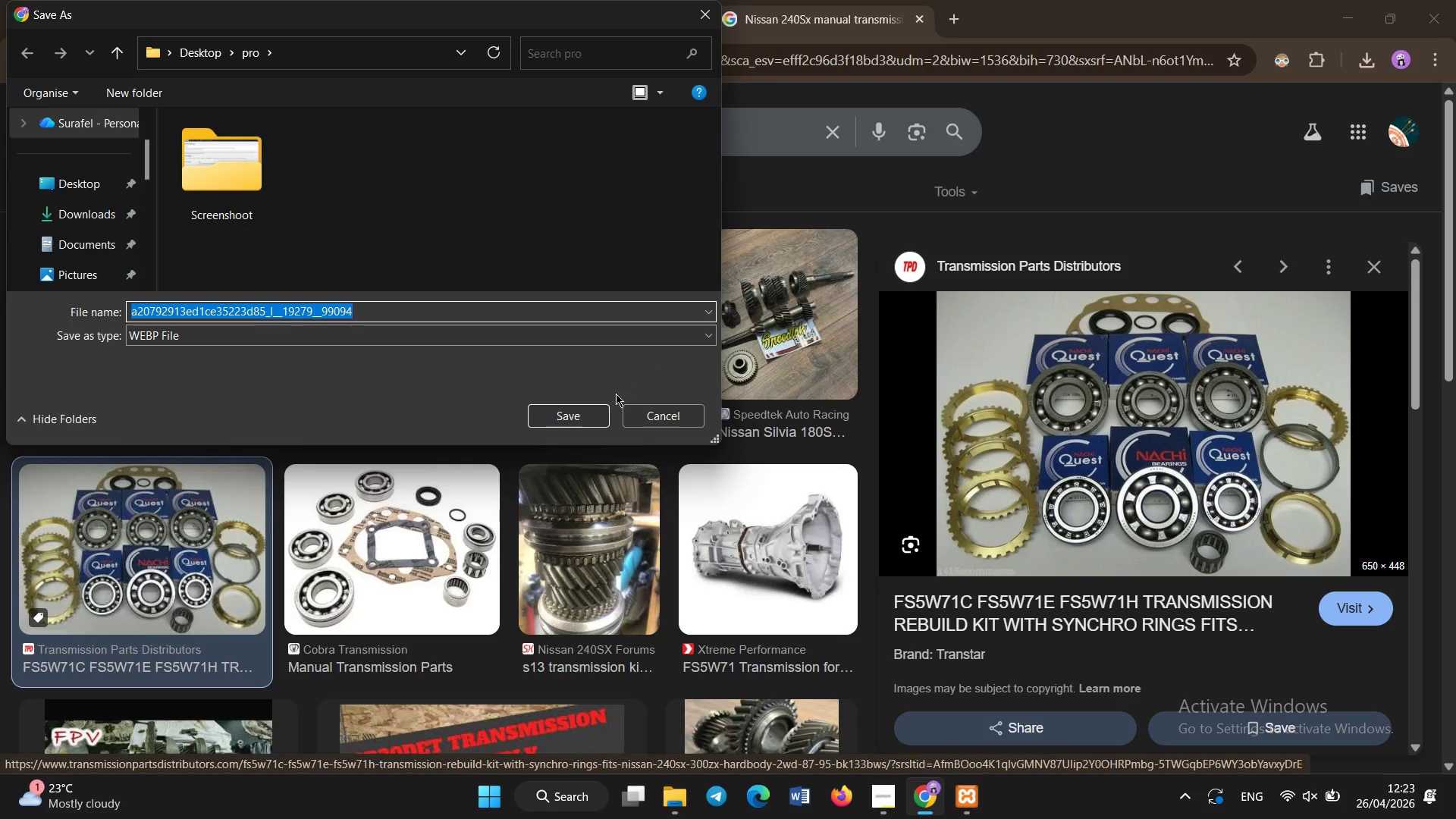 
left_click([657, 416])
 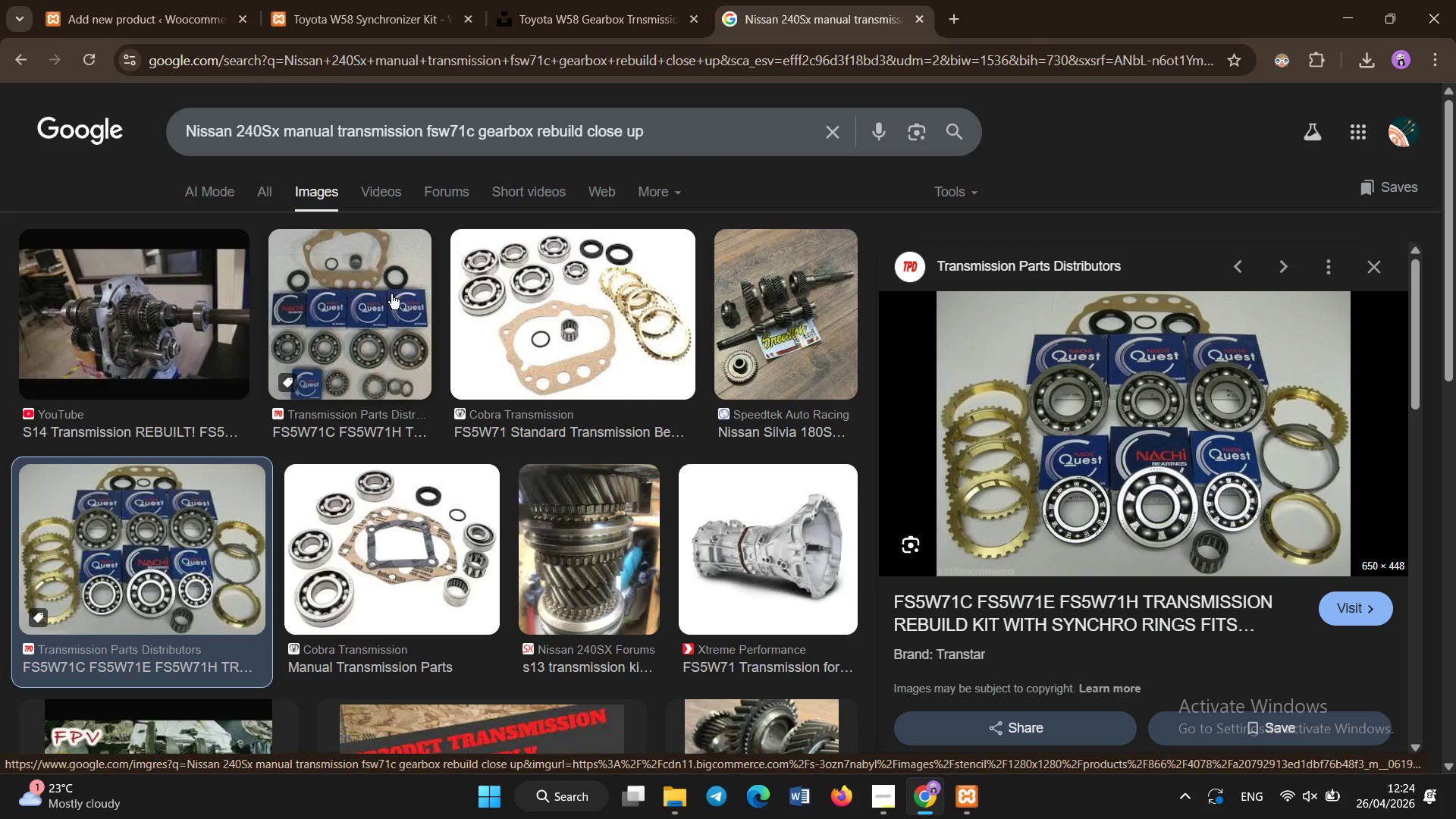 
left_click([564, 310])
 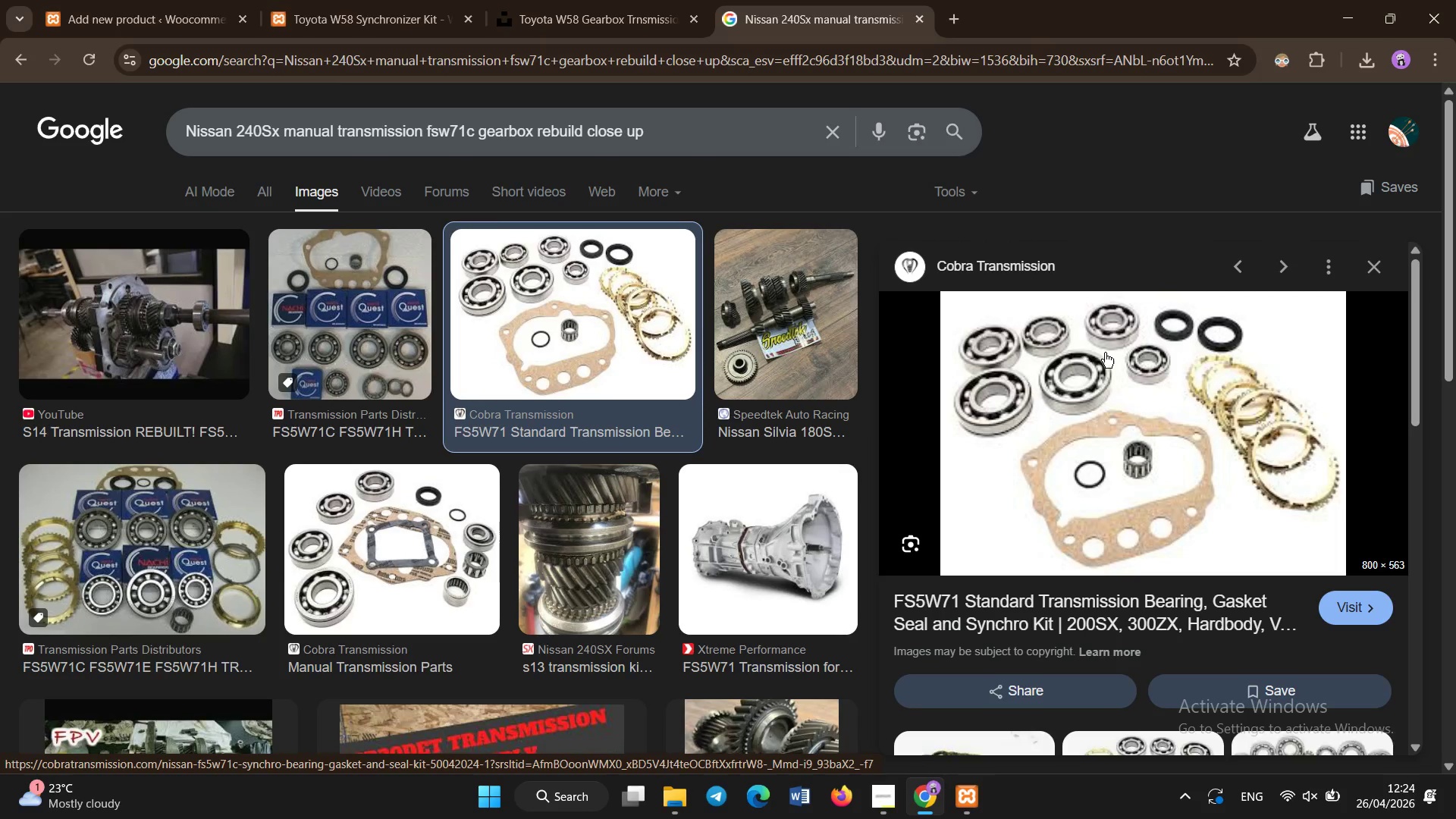 
right_click([1105, 353])
 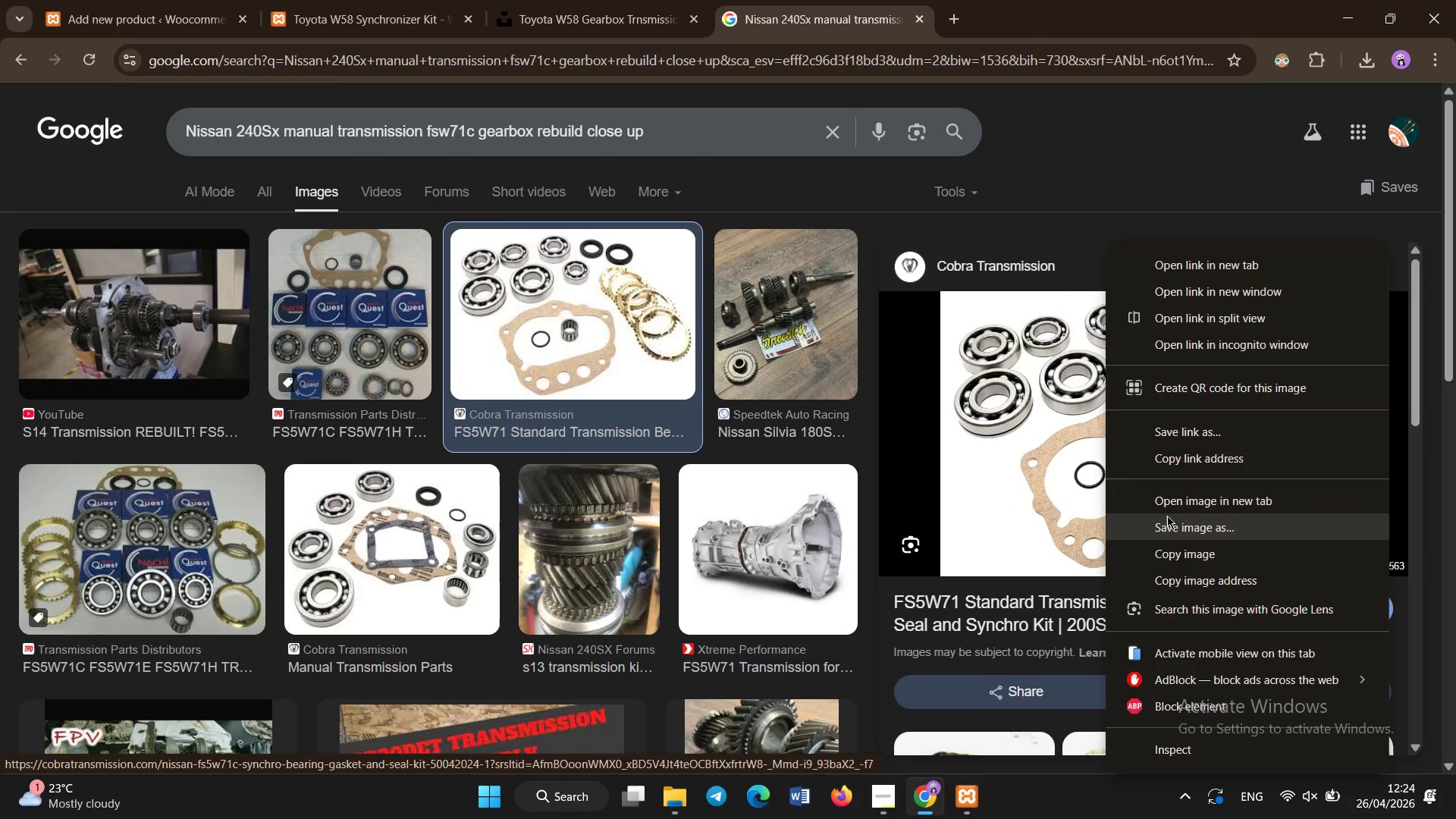 
left_click([1169, 516])
 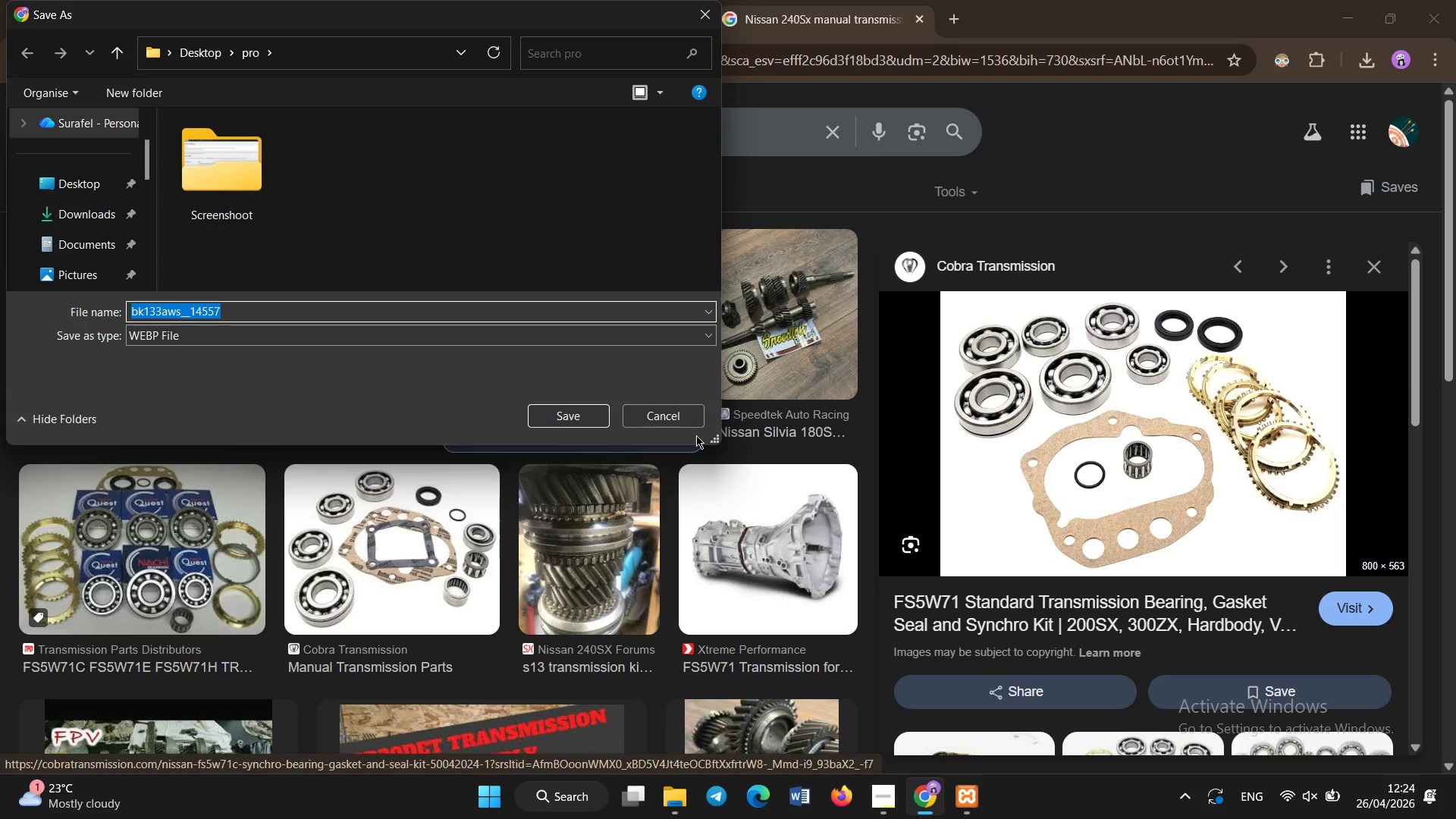 
left_click([670, 411])
 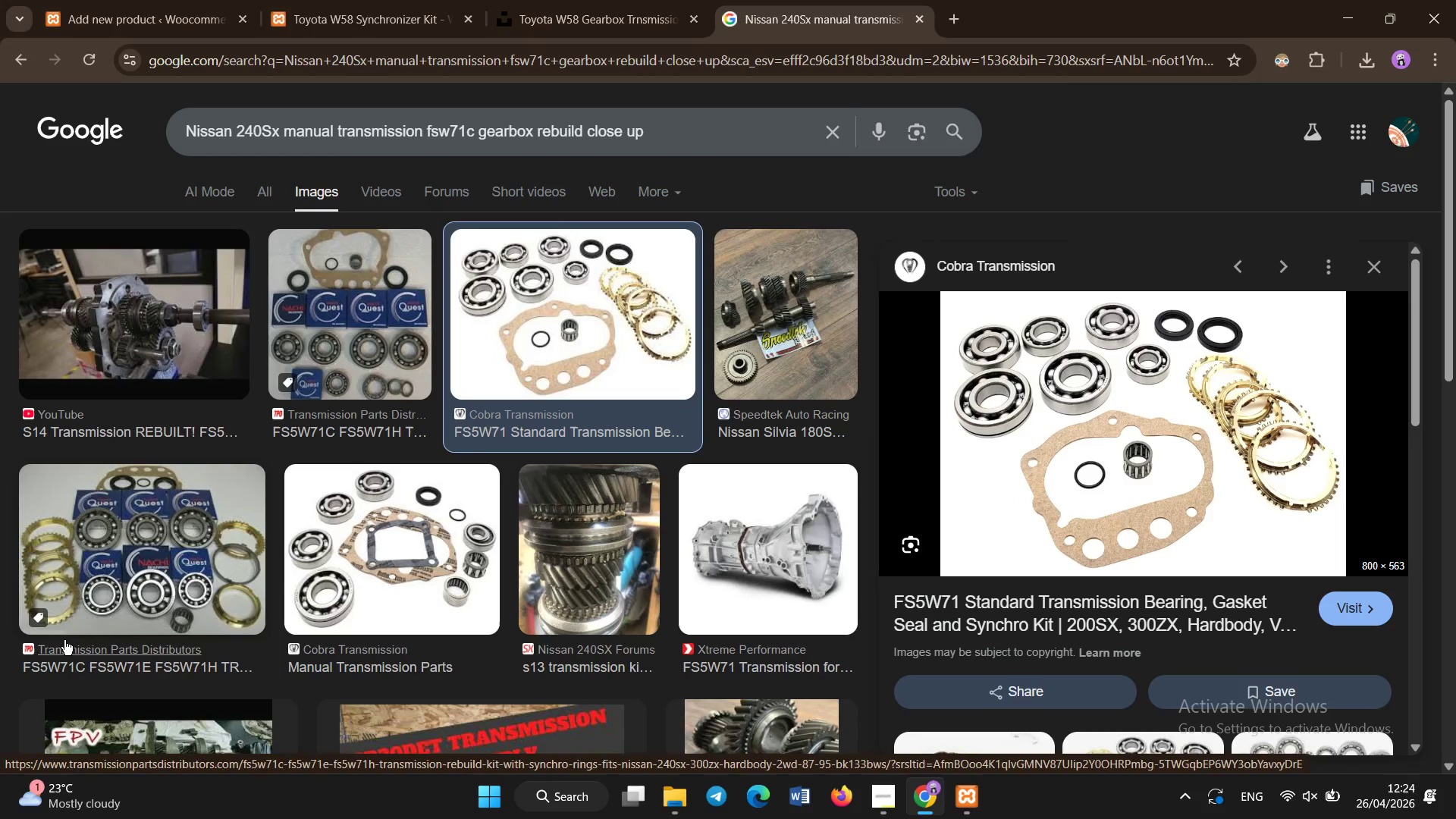 
left_click([90, 580])
 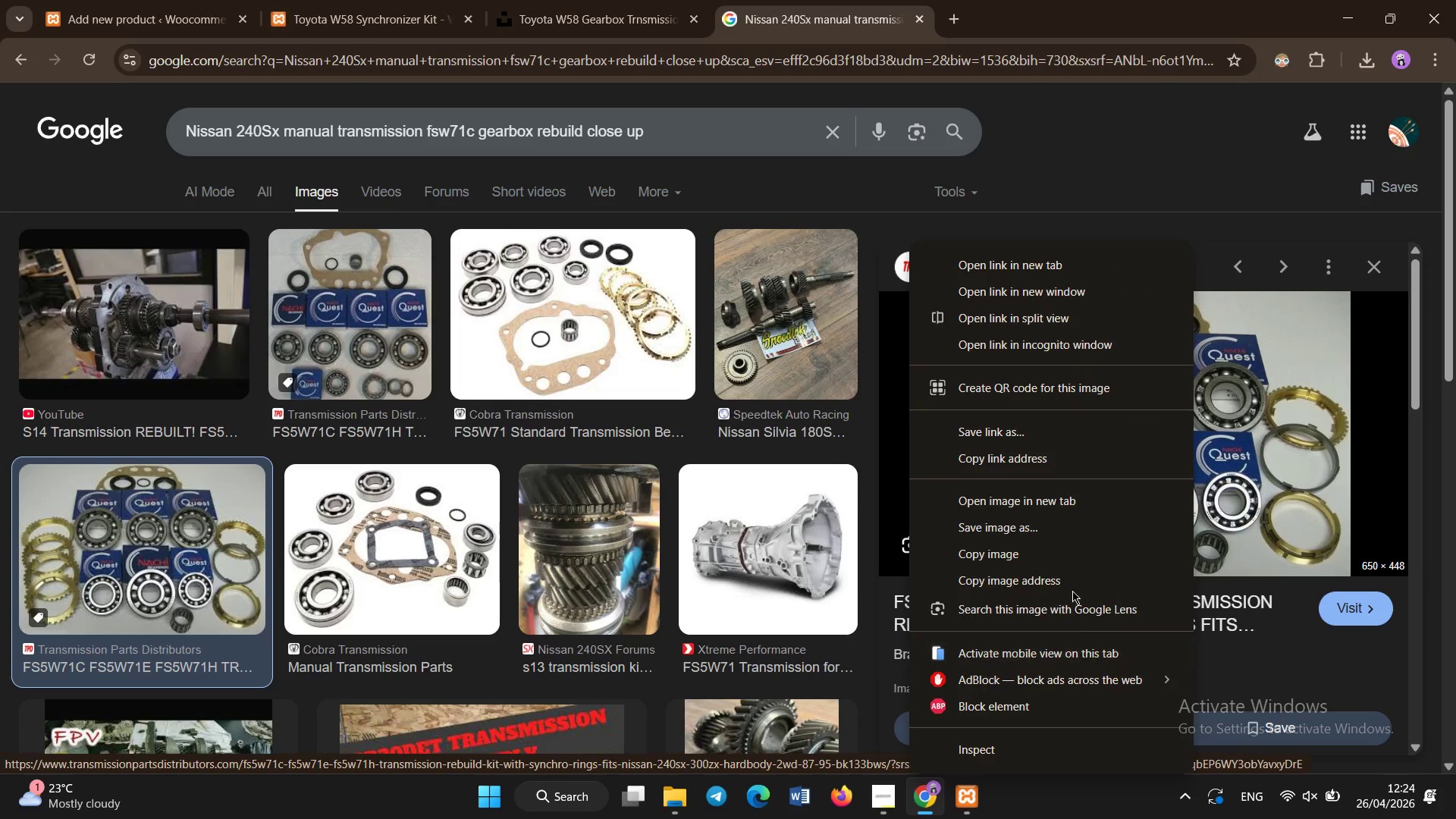 
left_click([1066, 535])
 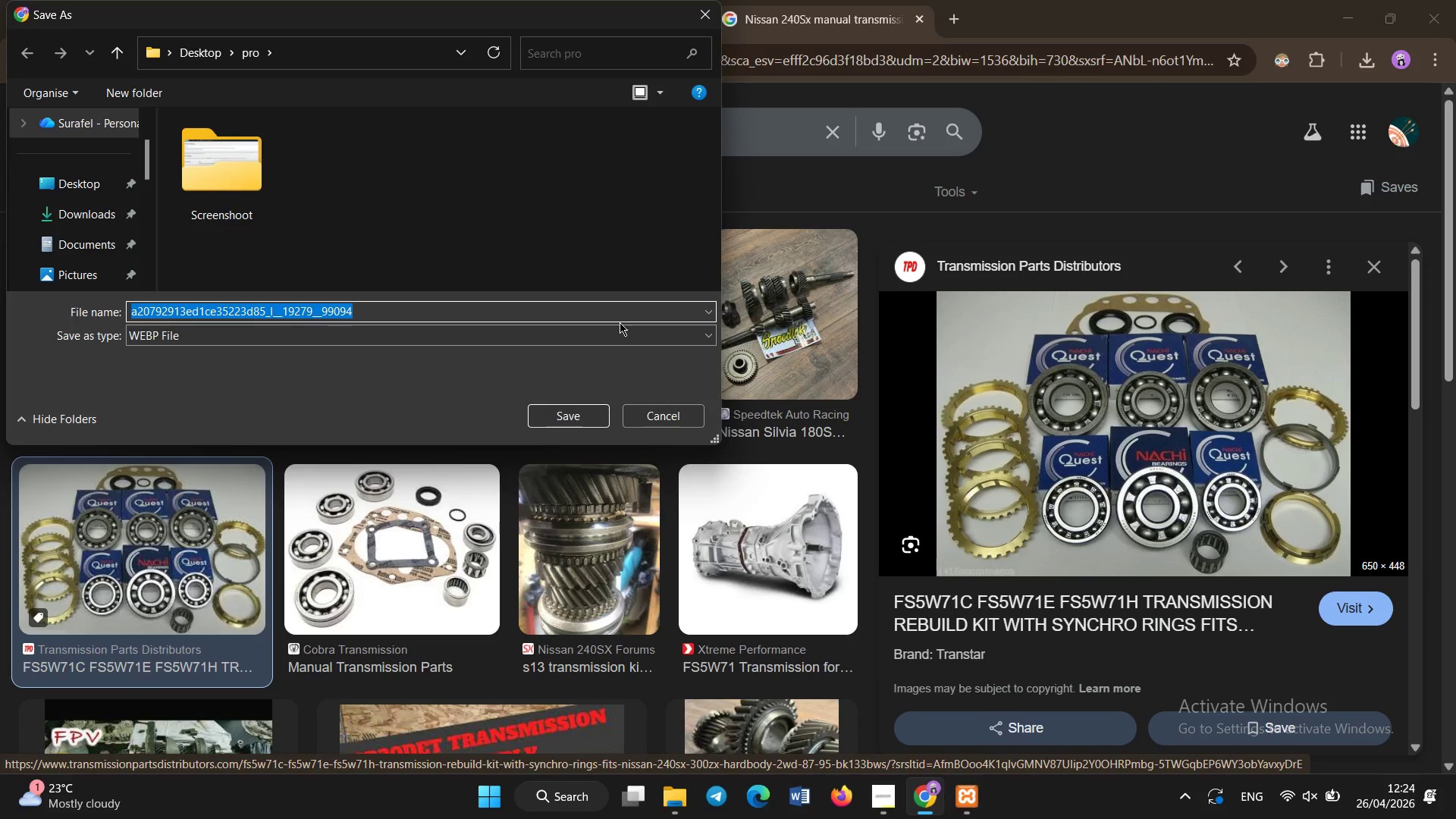 
left_click([676, 415])
 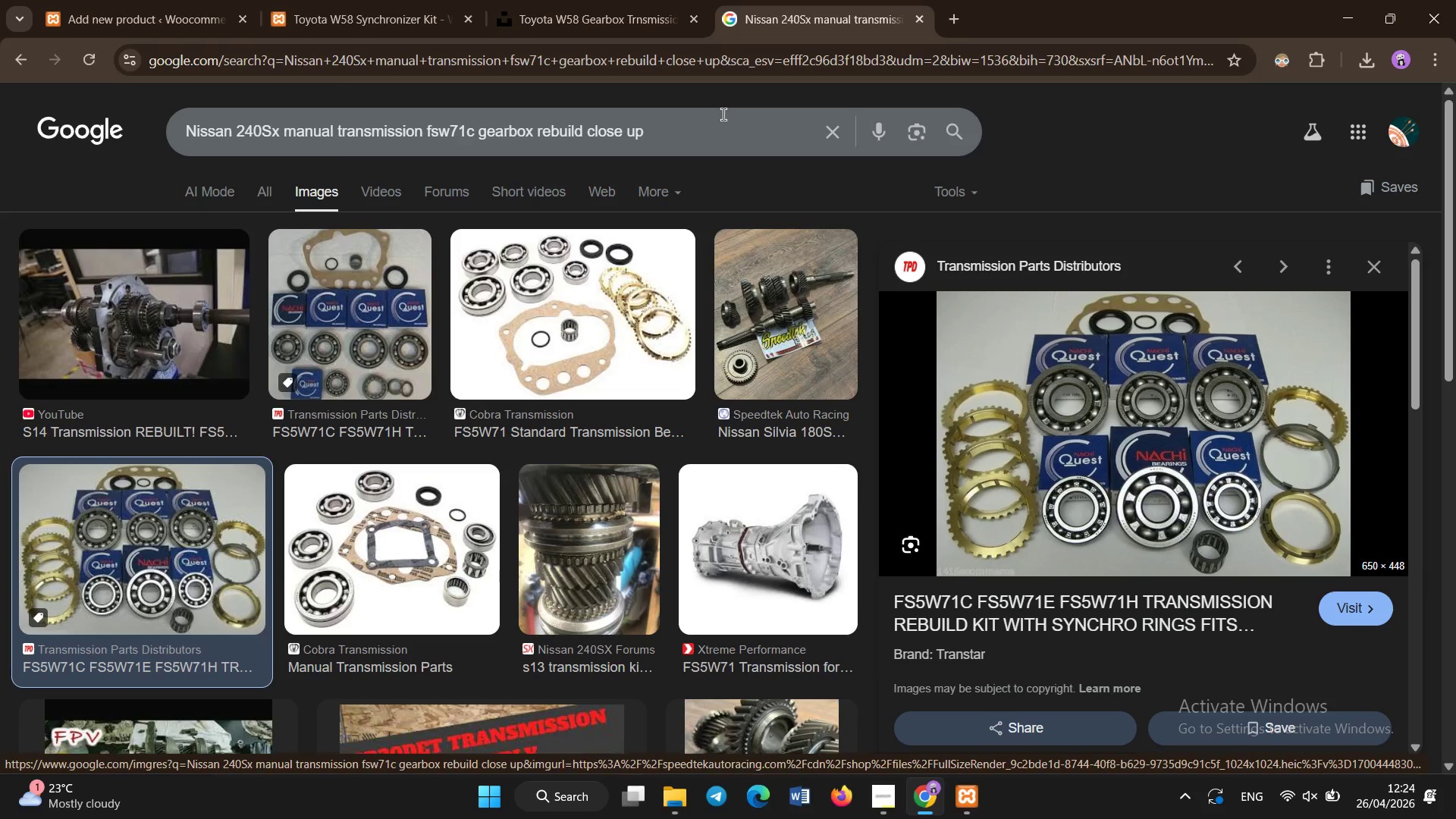 
left_click([723, 115])
 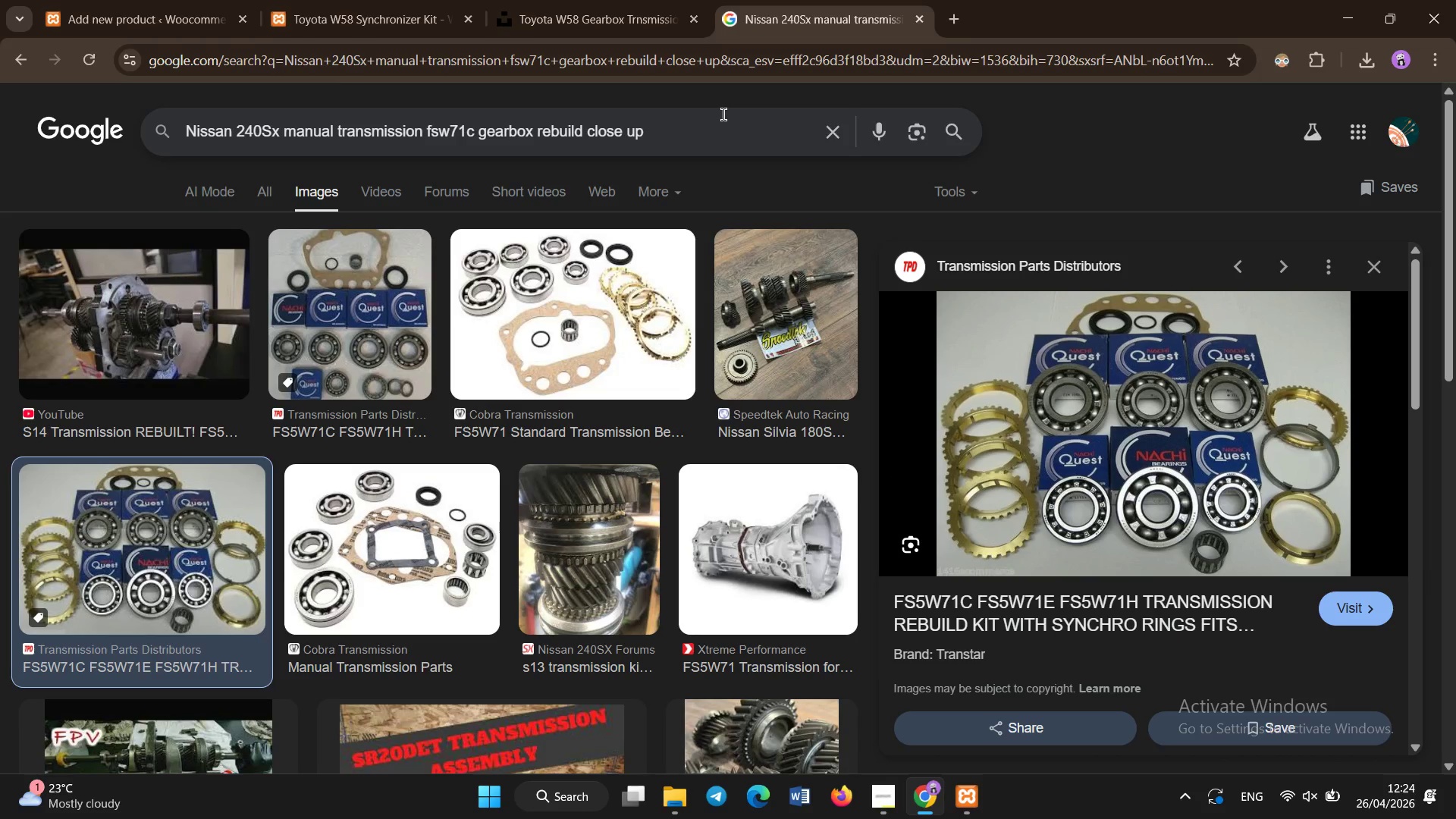 
type( png jpeg)
 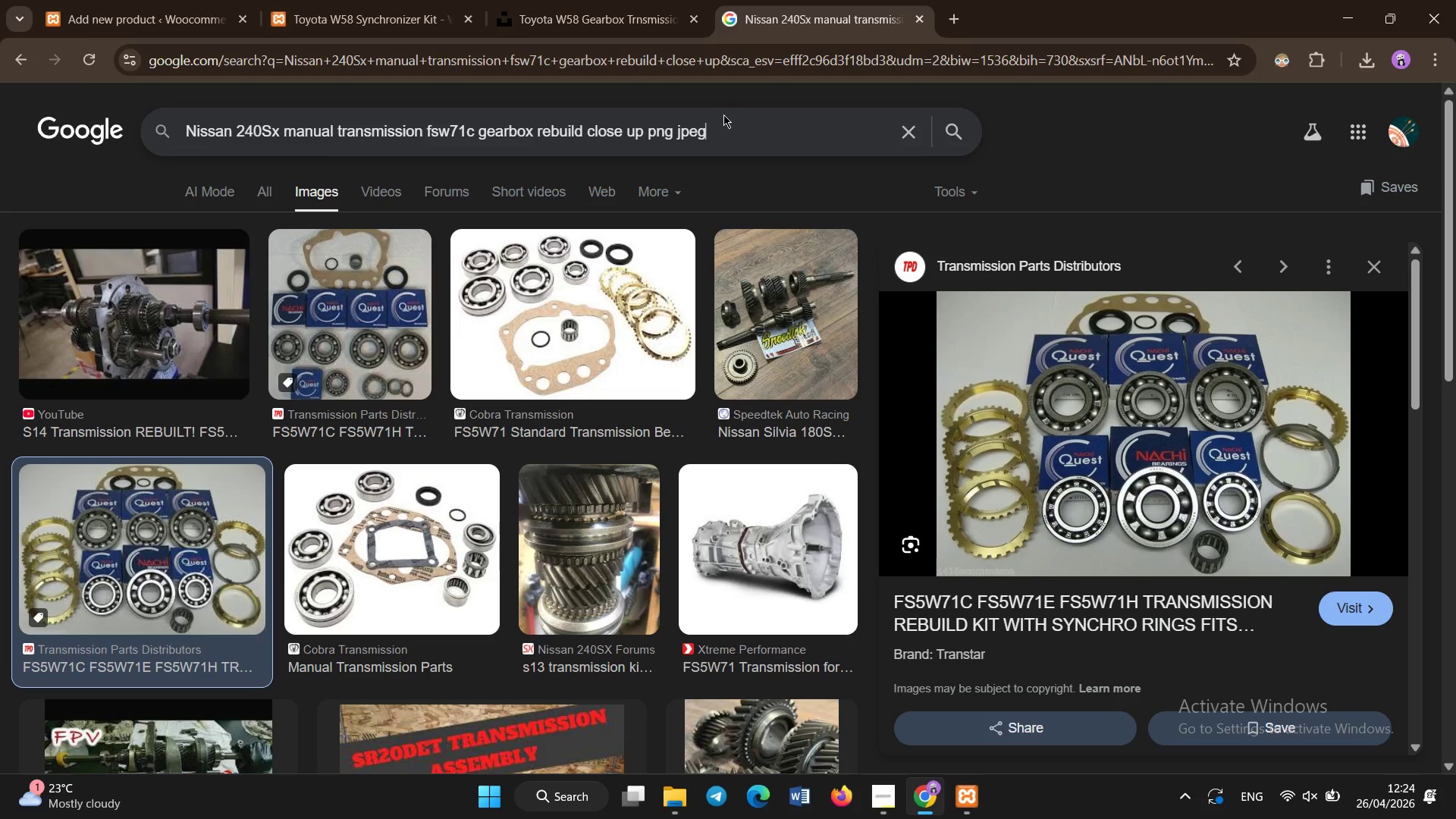 
key(Enter)
 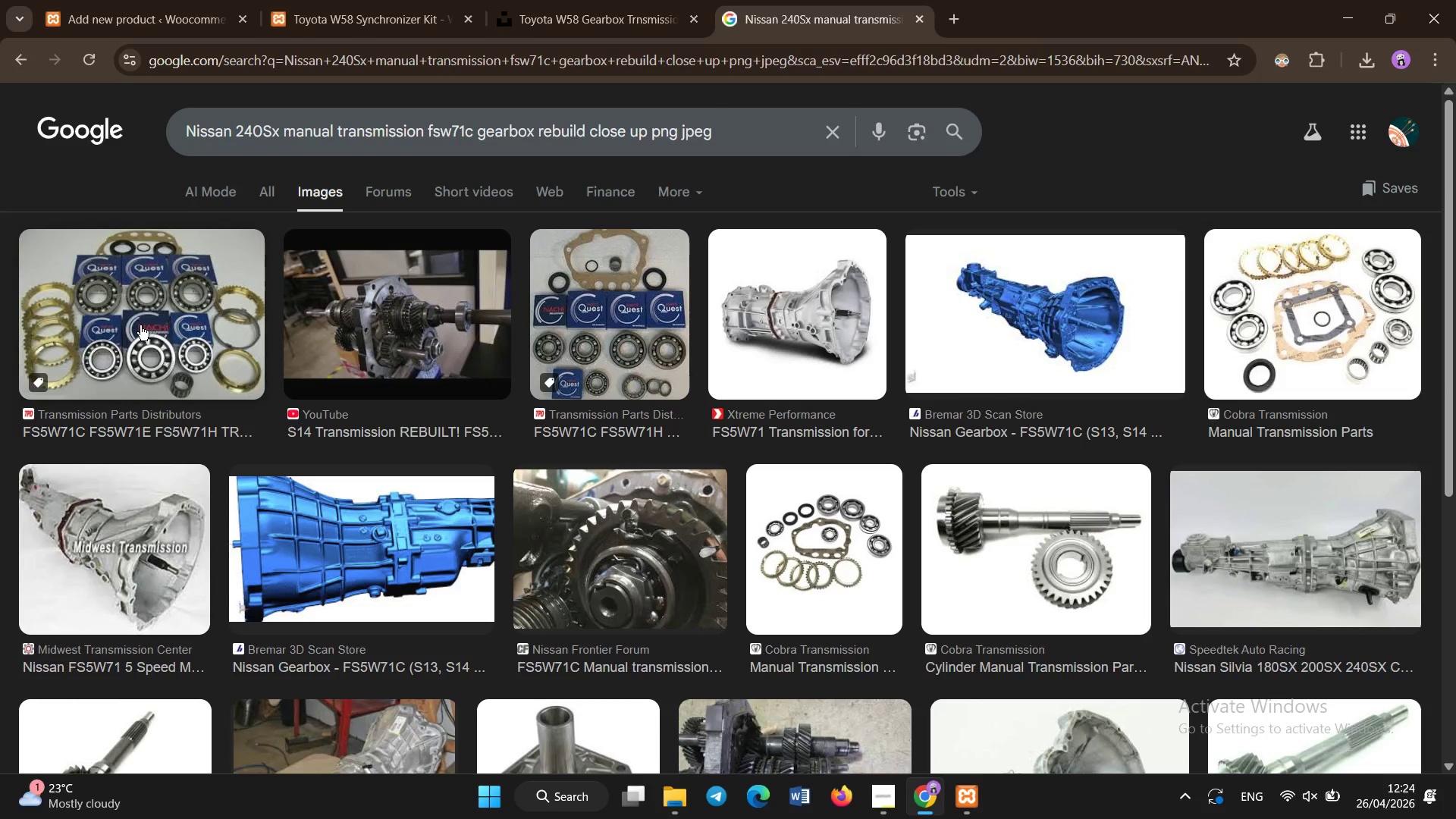 
left_click([140, 325])
 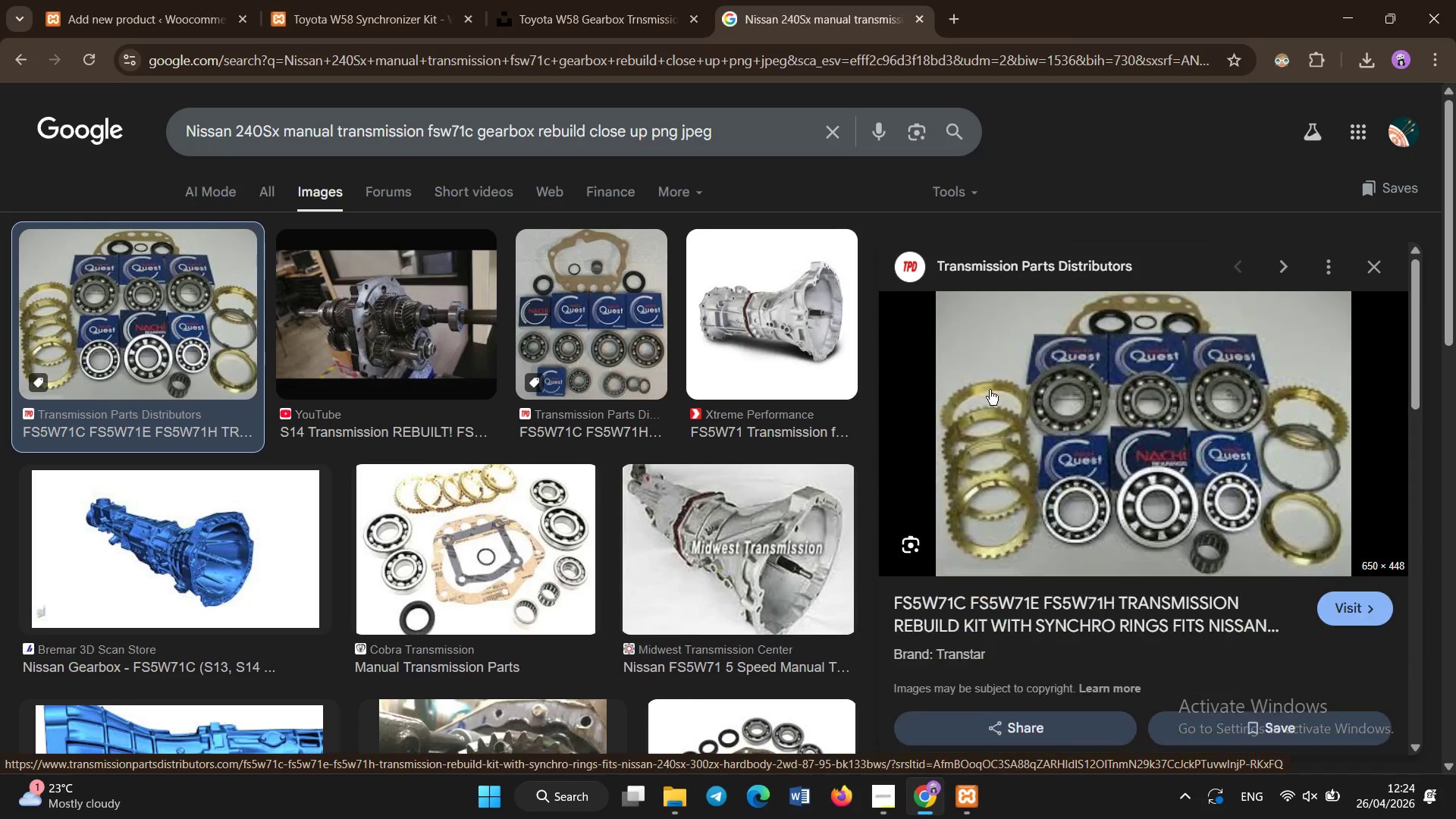 
right_click([1043, 375])
 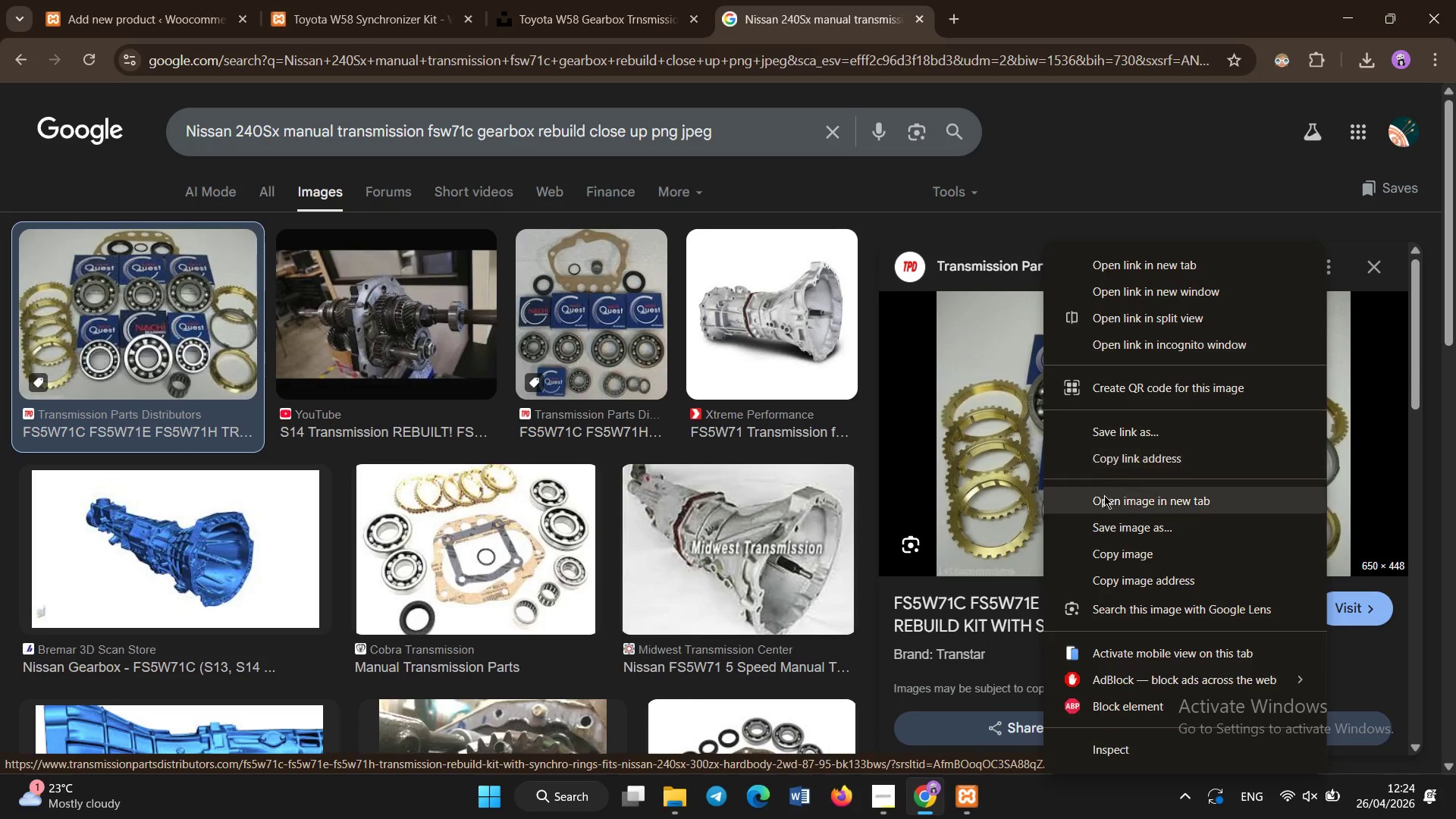 
left_click([1104, 523])
 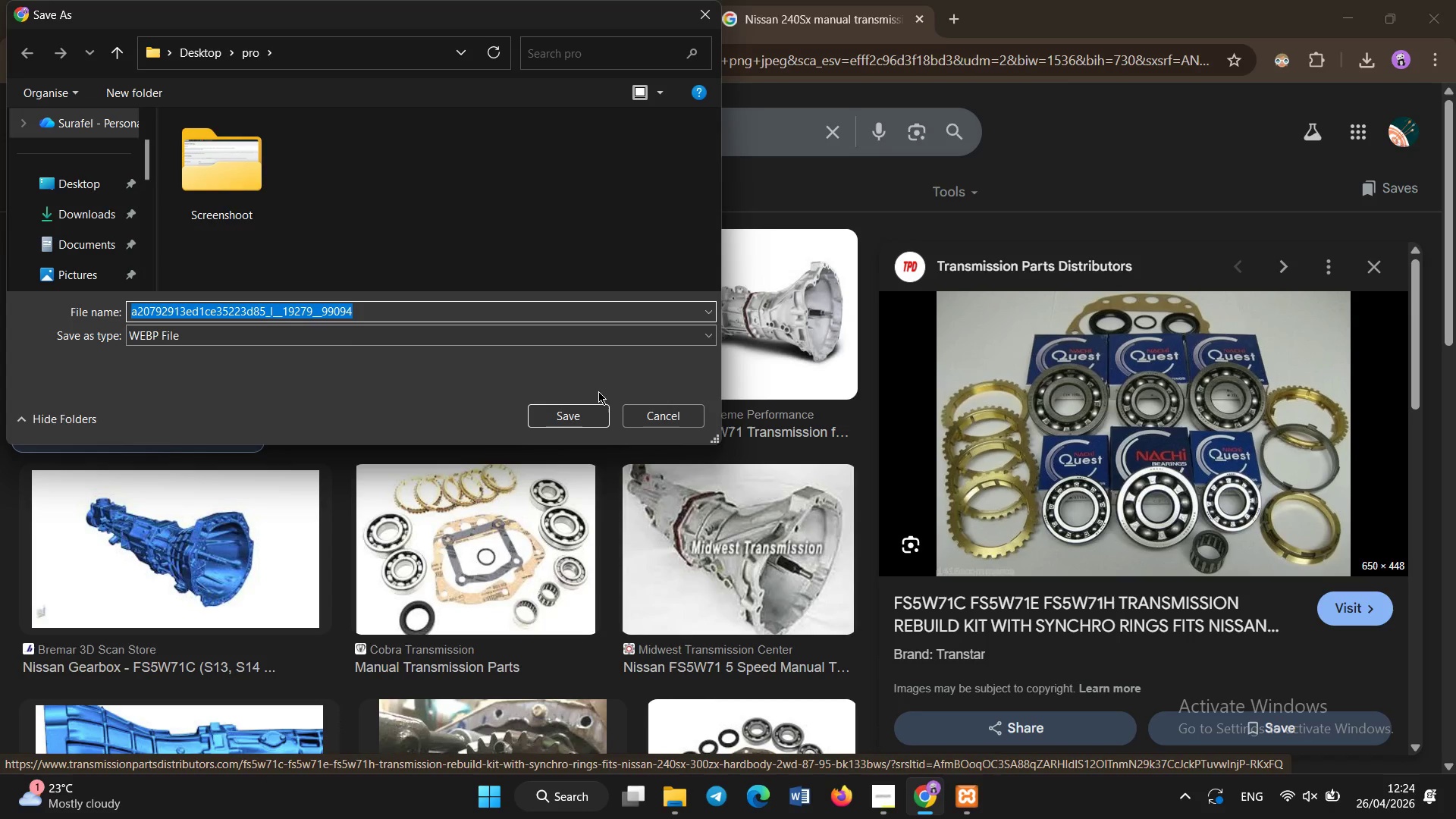 
left_click([680, 411])
 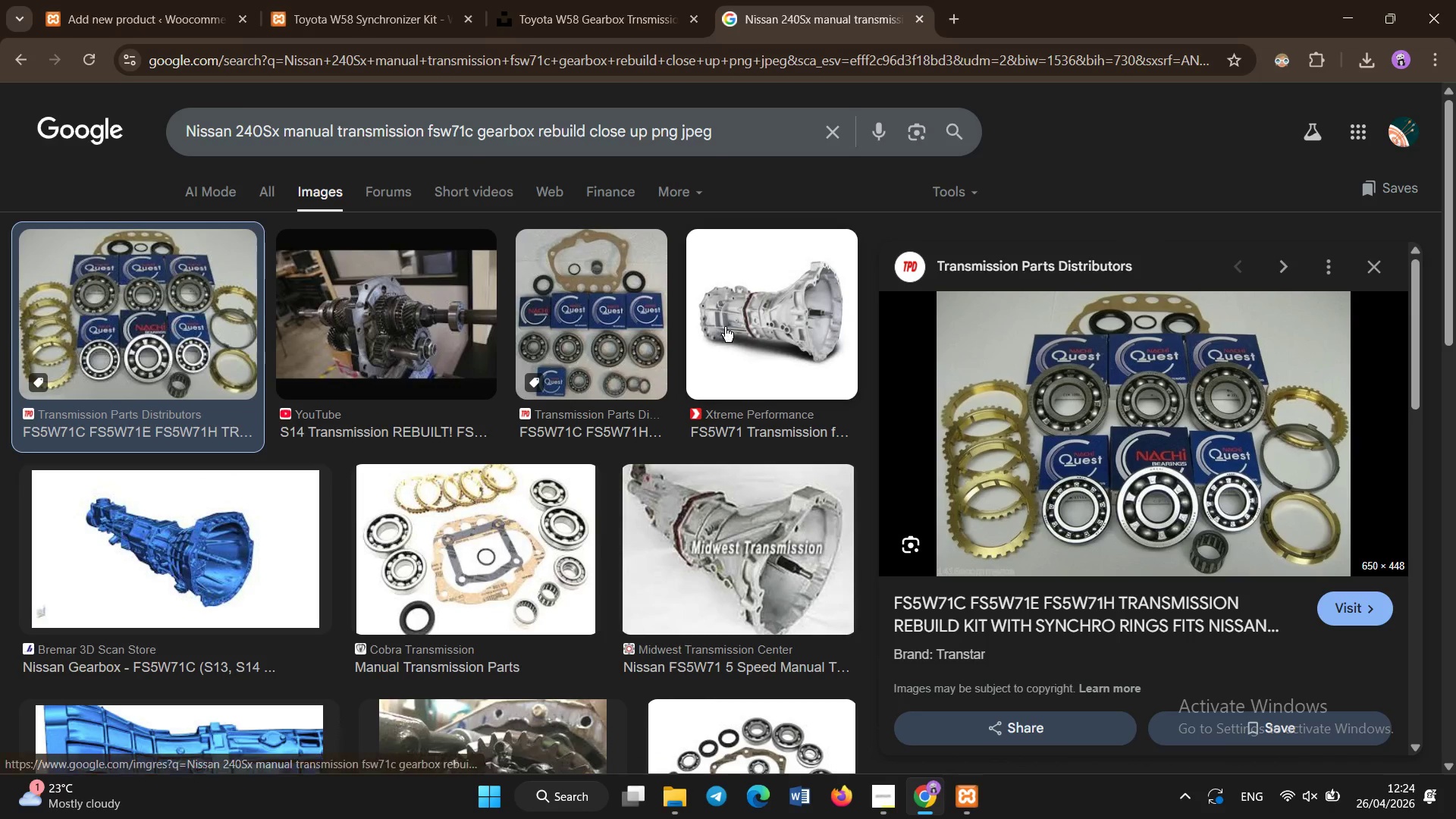 
left_click([729, 322])
 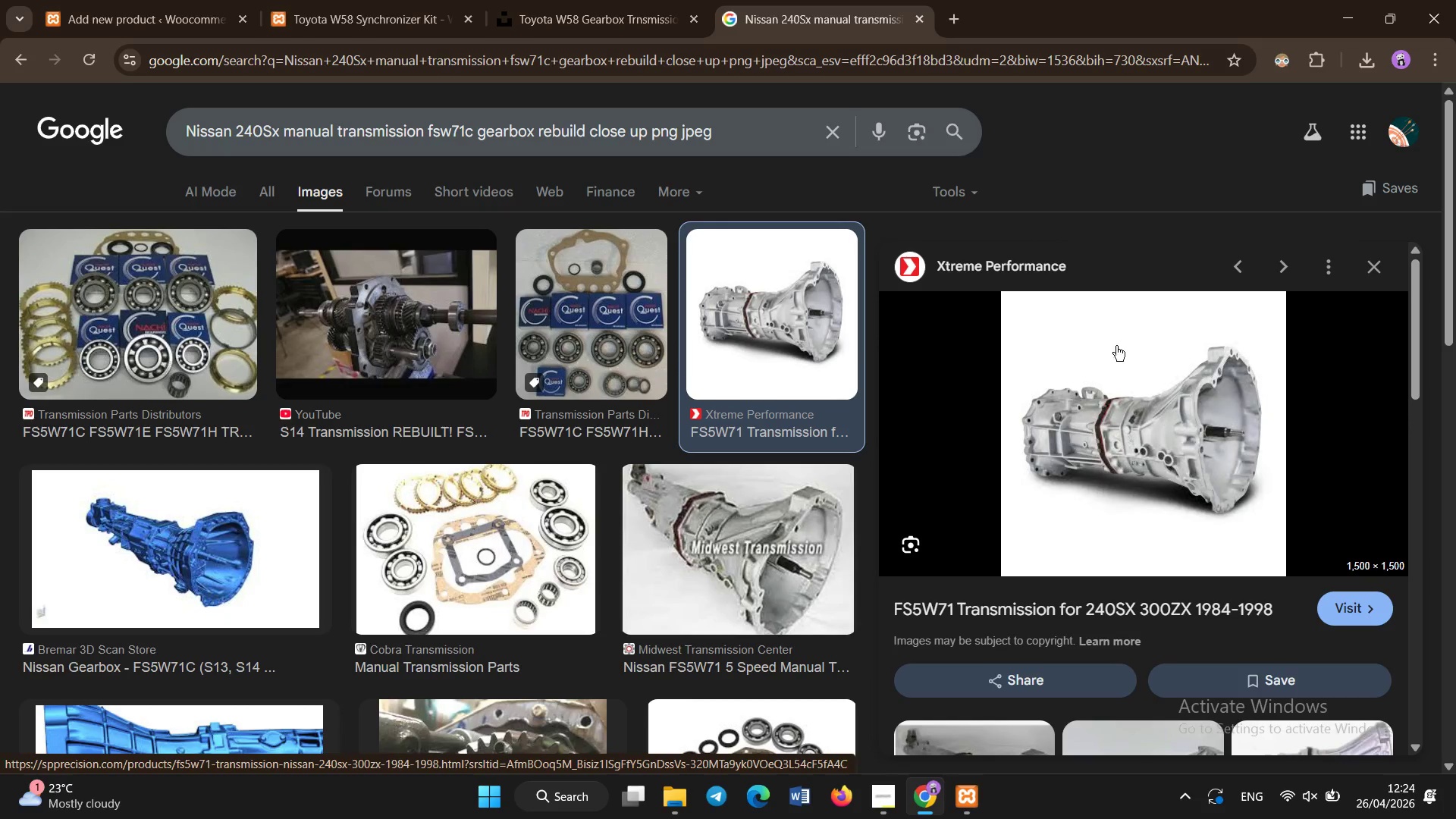 
right_click([1113, 387])
 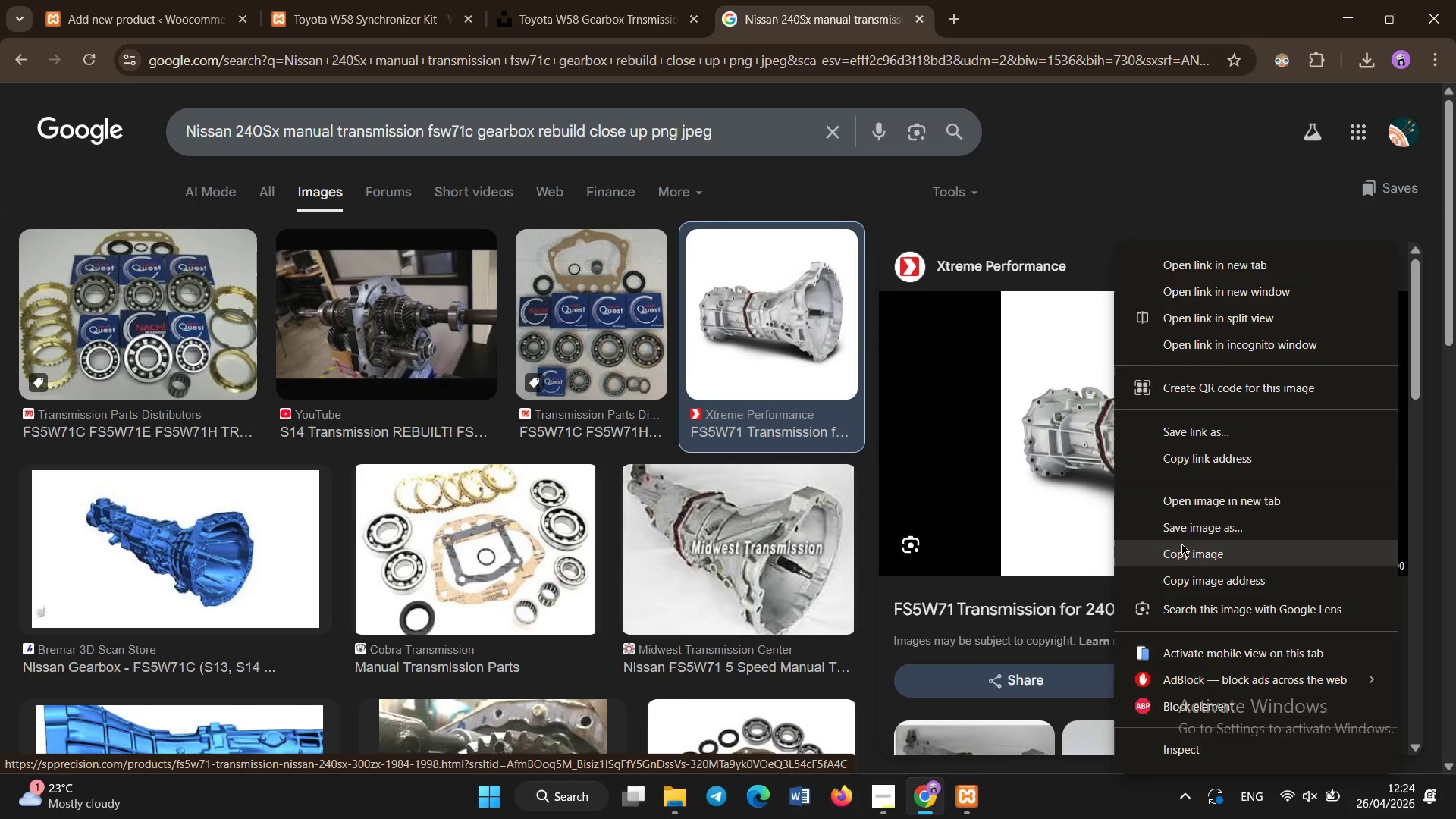 
left_click([1181, 531])
 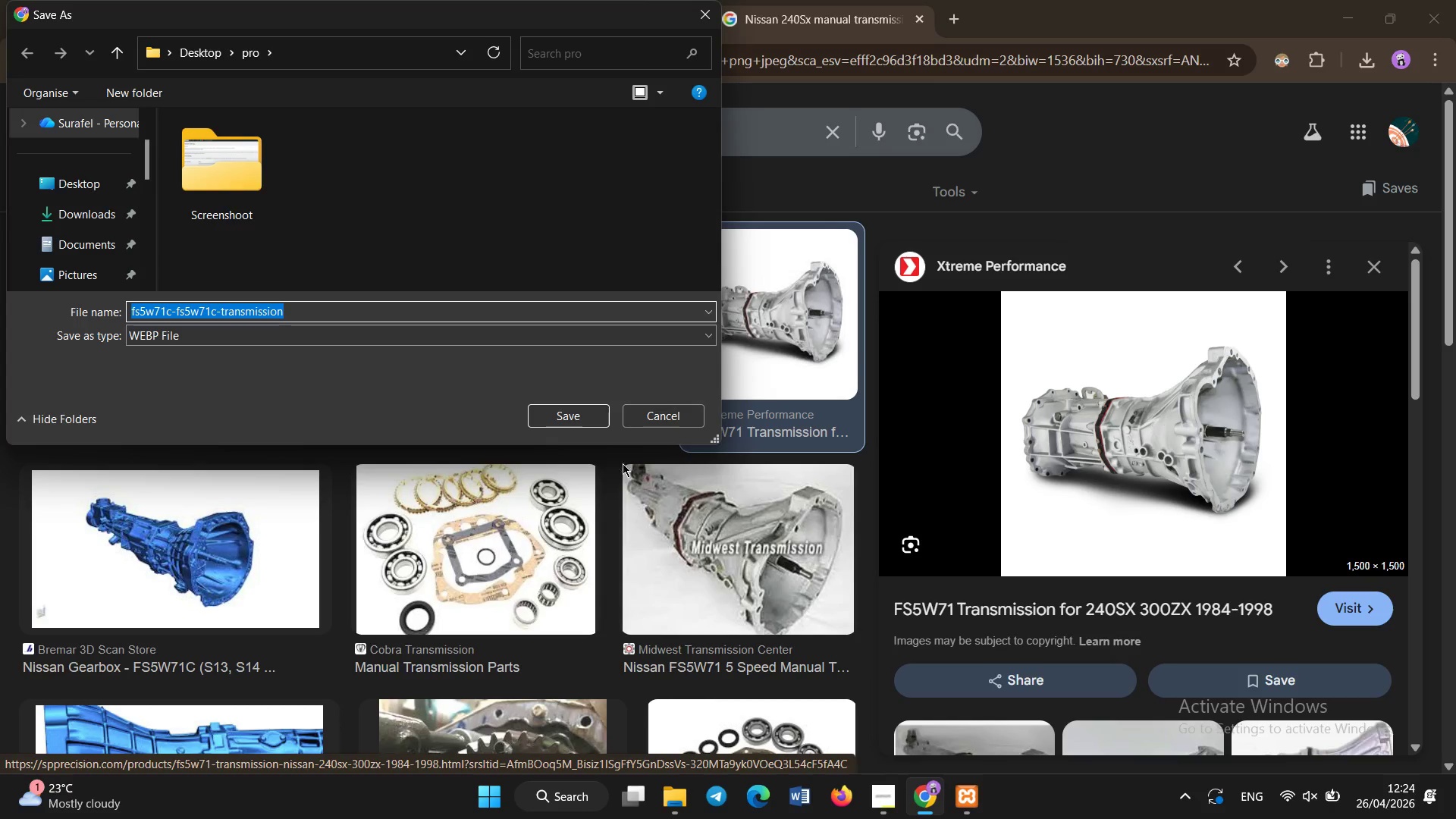 
left_click([661, 419])
 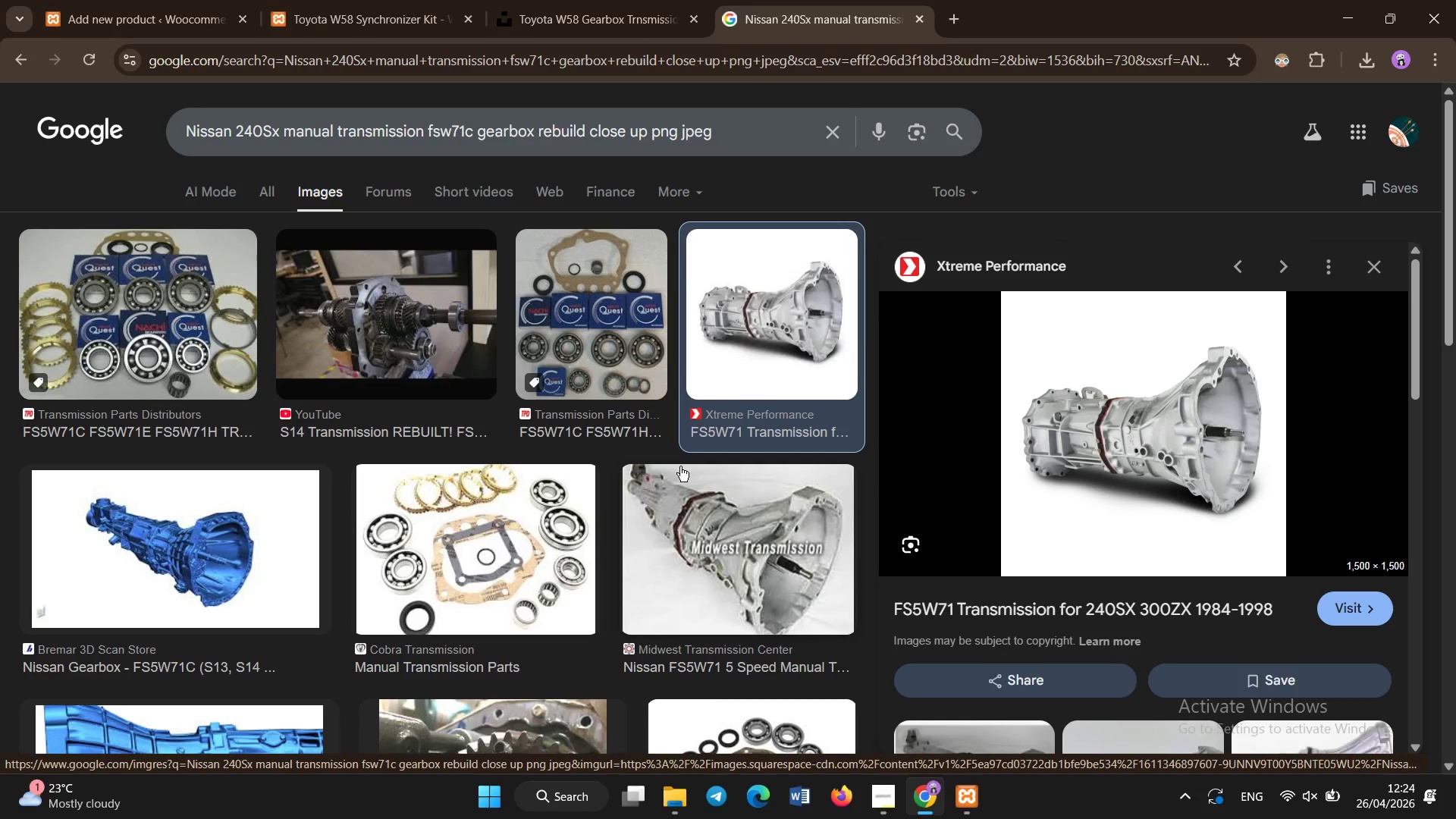 
scroll: coordinate [680, 455], scroll_direction: down, amount: 6.0
 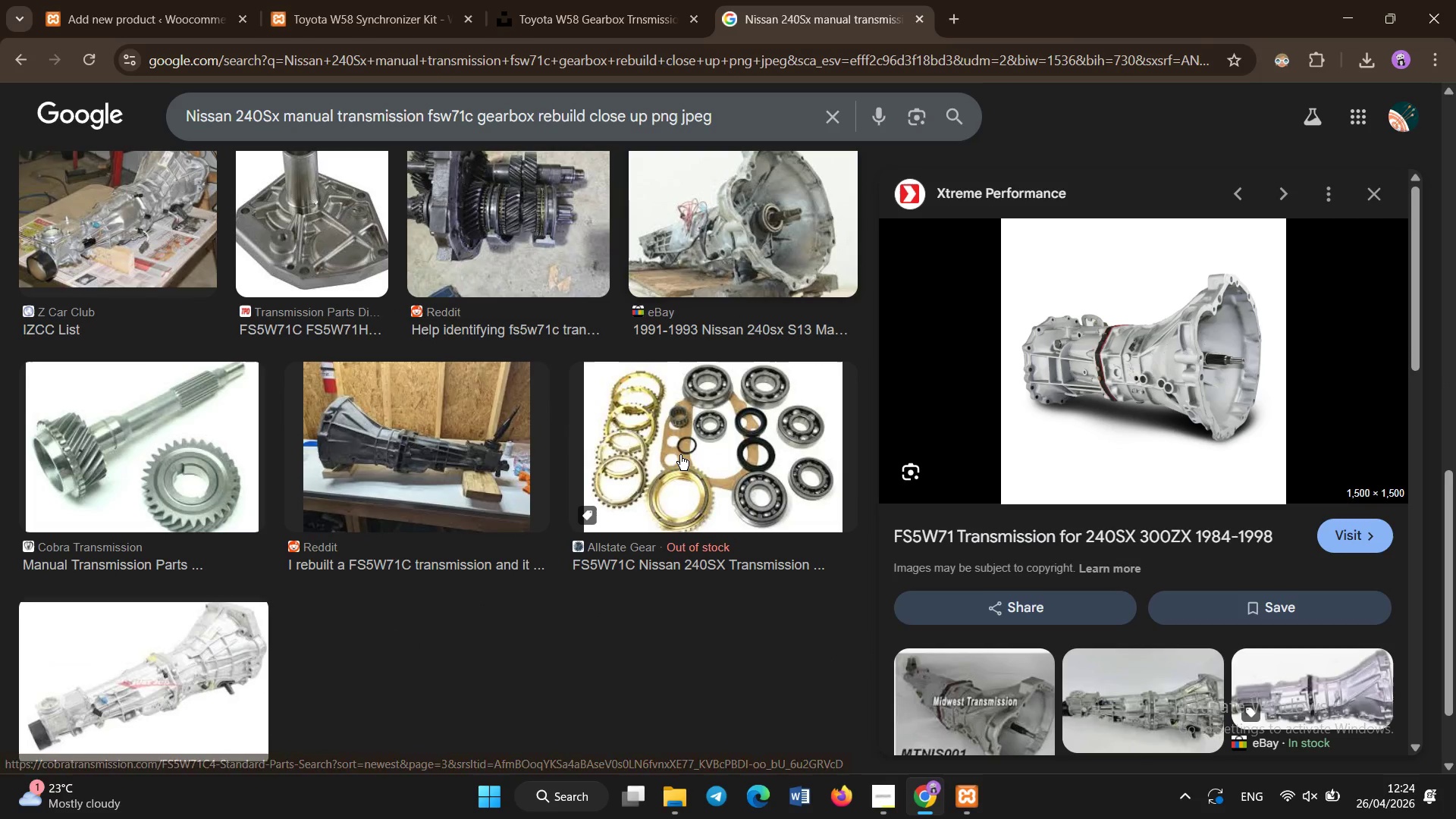 
left_click([680, 455])
 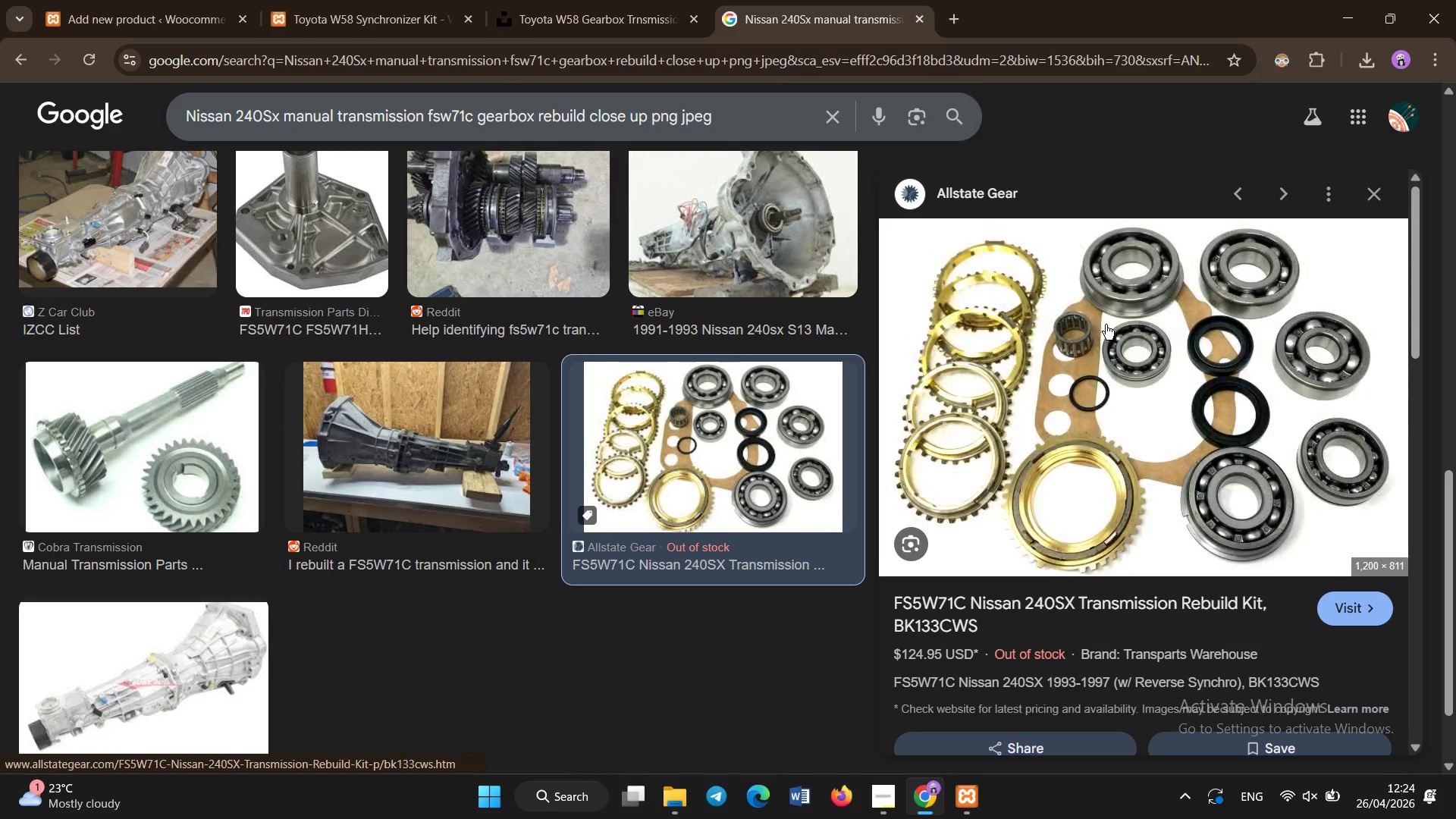 
right_click([1092, 317])
 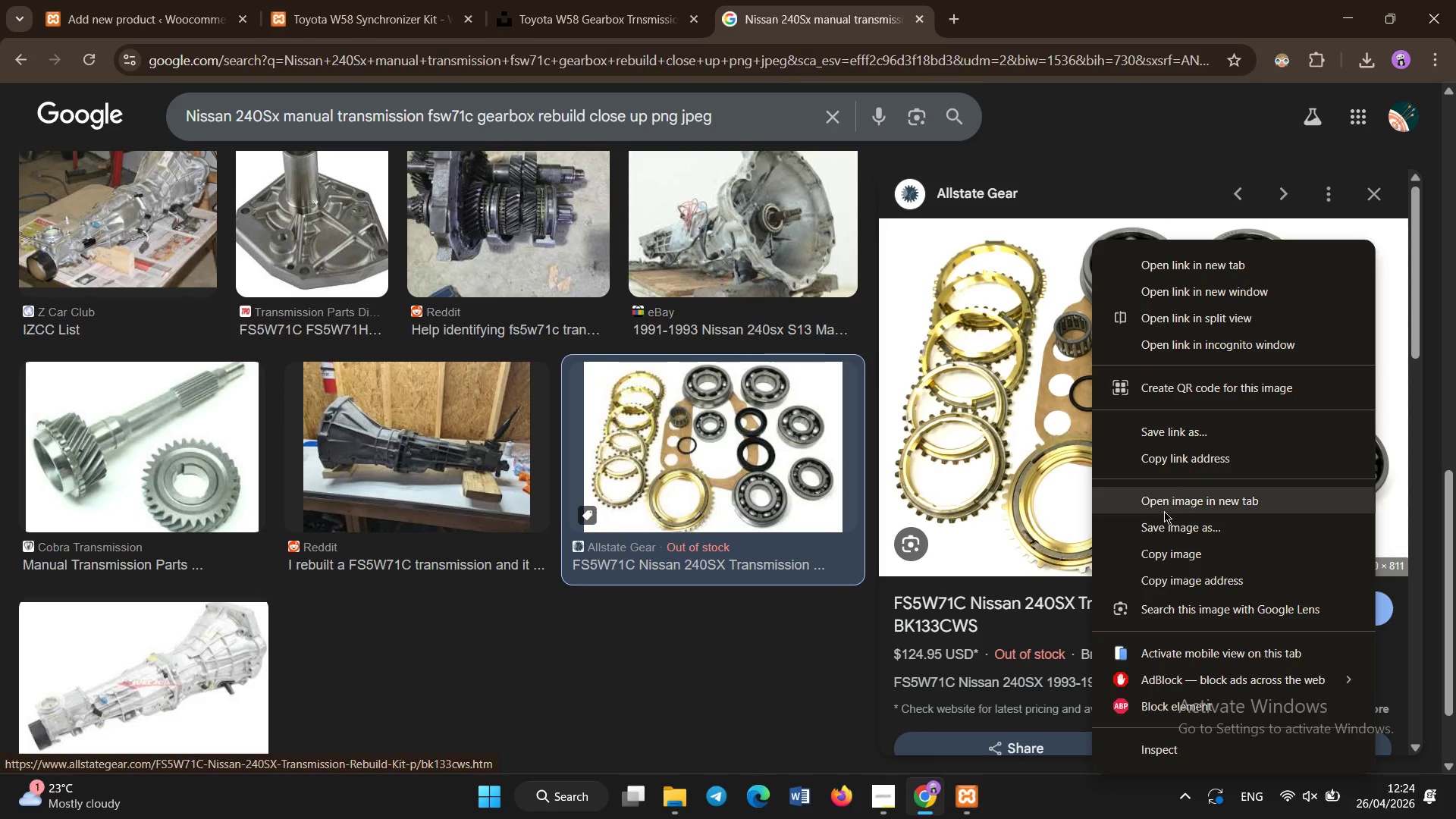 
left_click([1158, 522])
 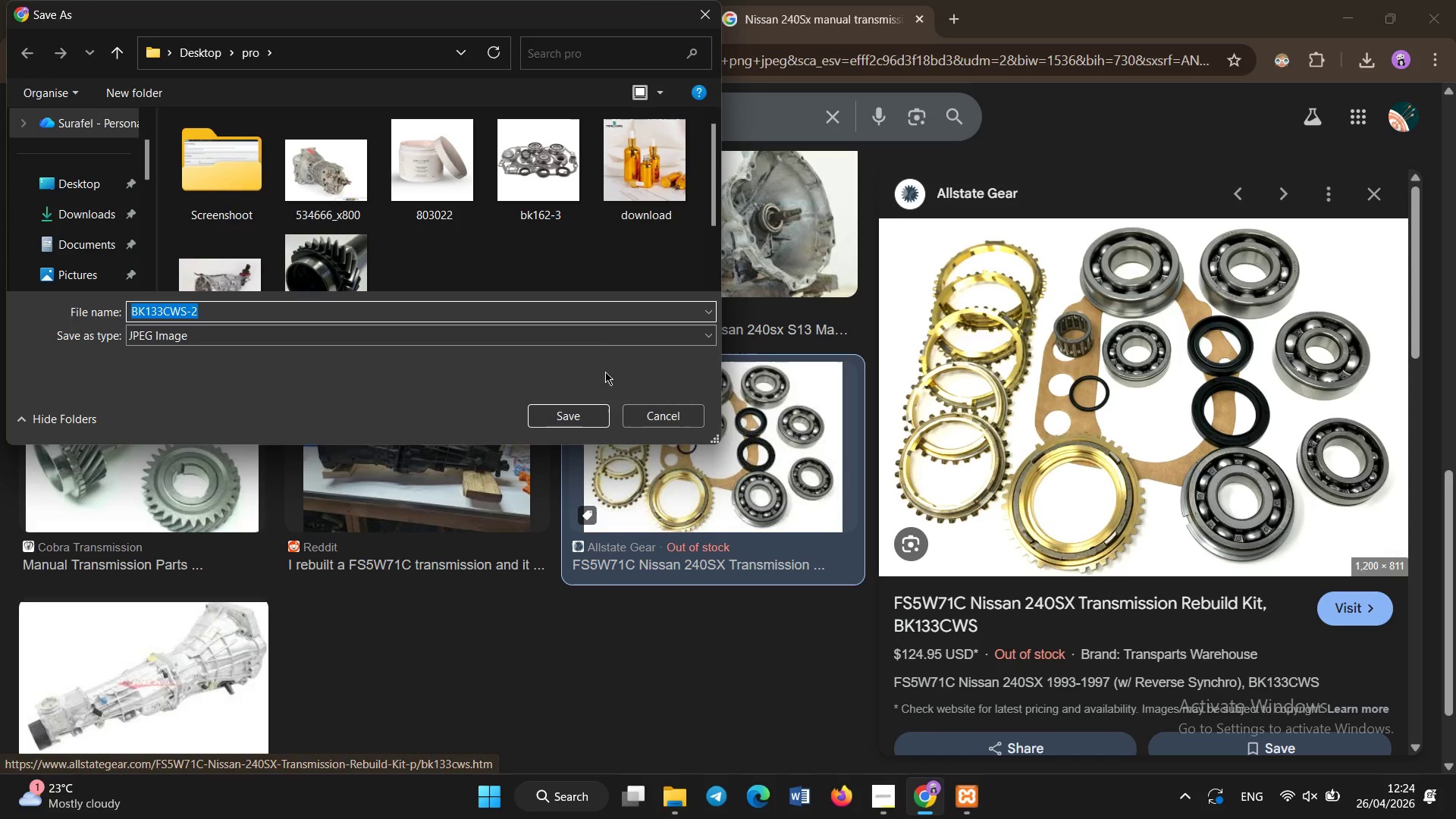 
left_click([570, 406])
 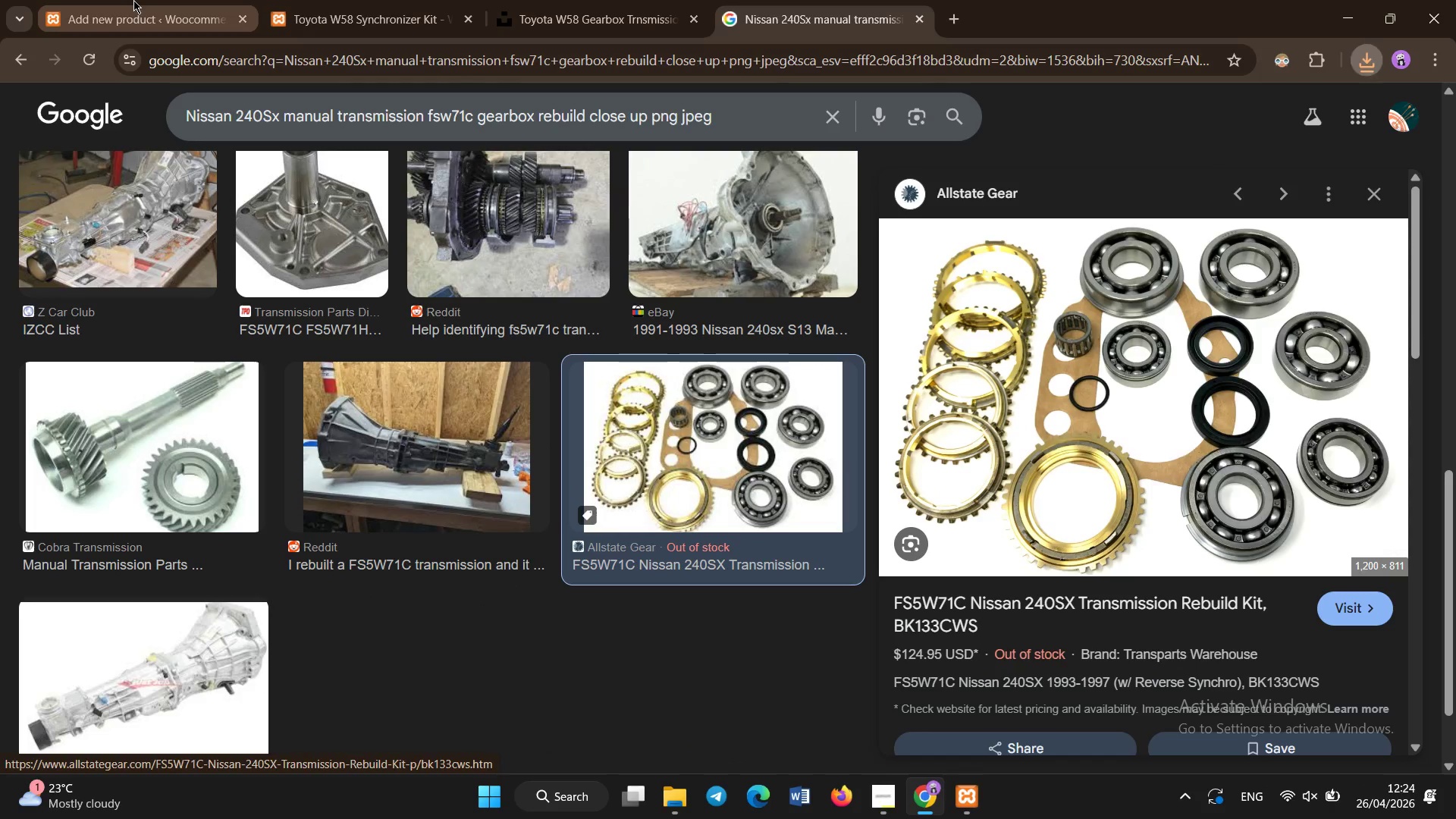 
left_click([133, 0])
 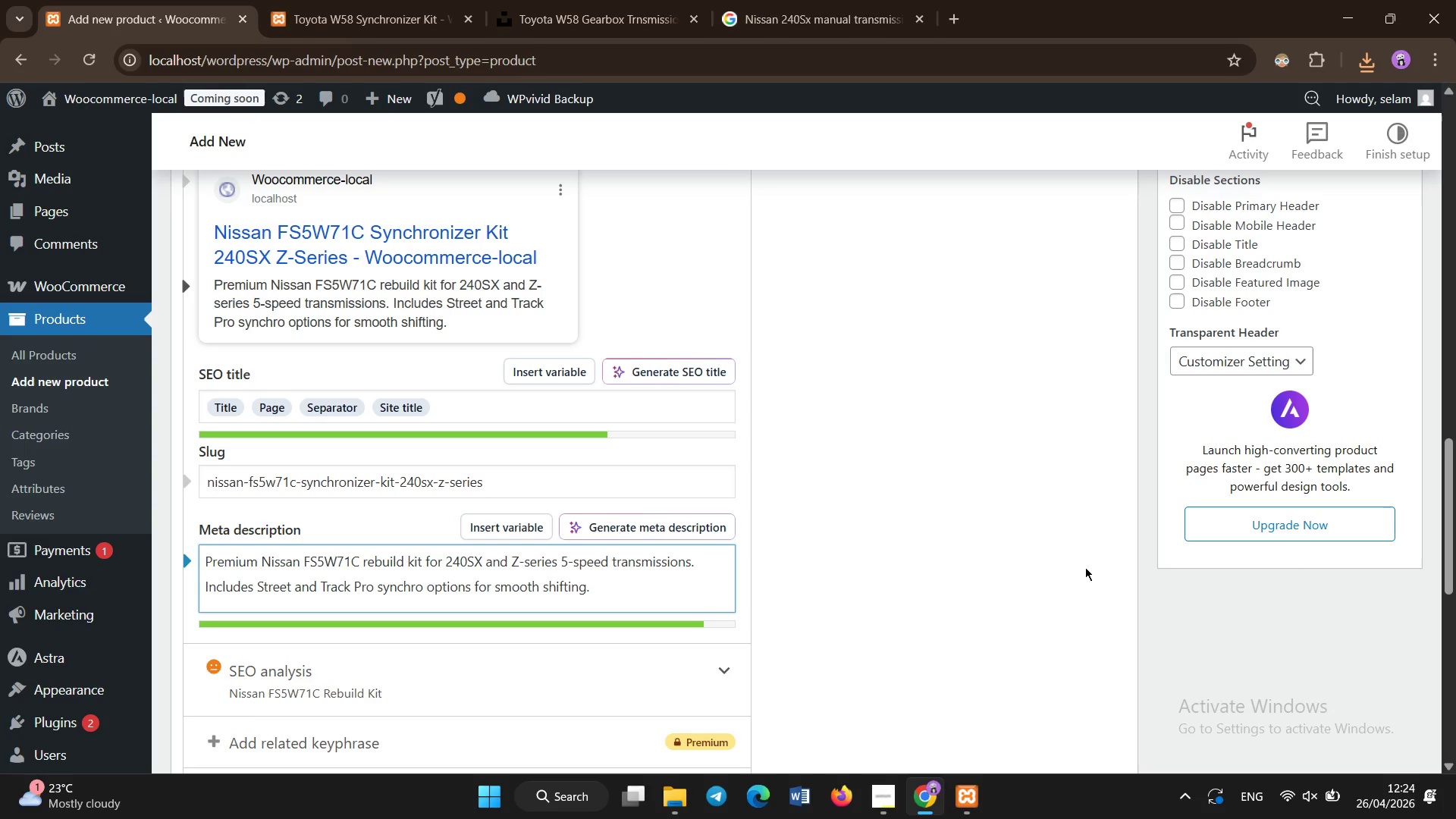 
scroll: coordinate [1118, 550], scroll_direction: up, amount: 8.0
 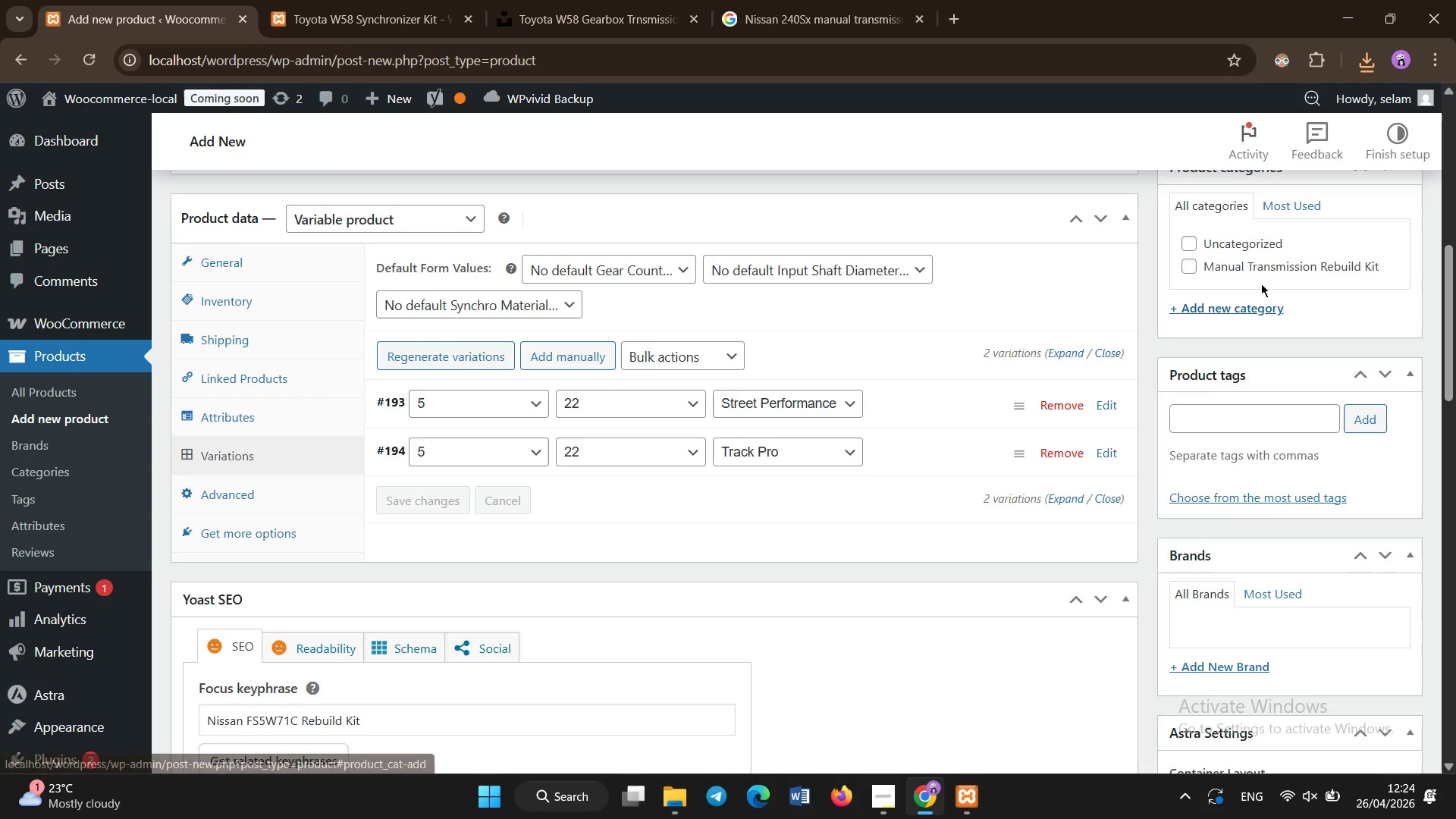 
left_click([1264, 268])
 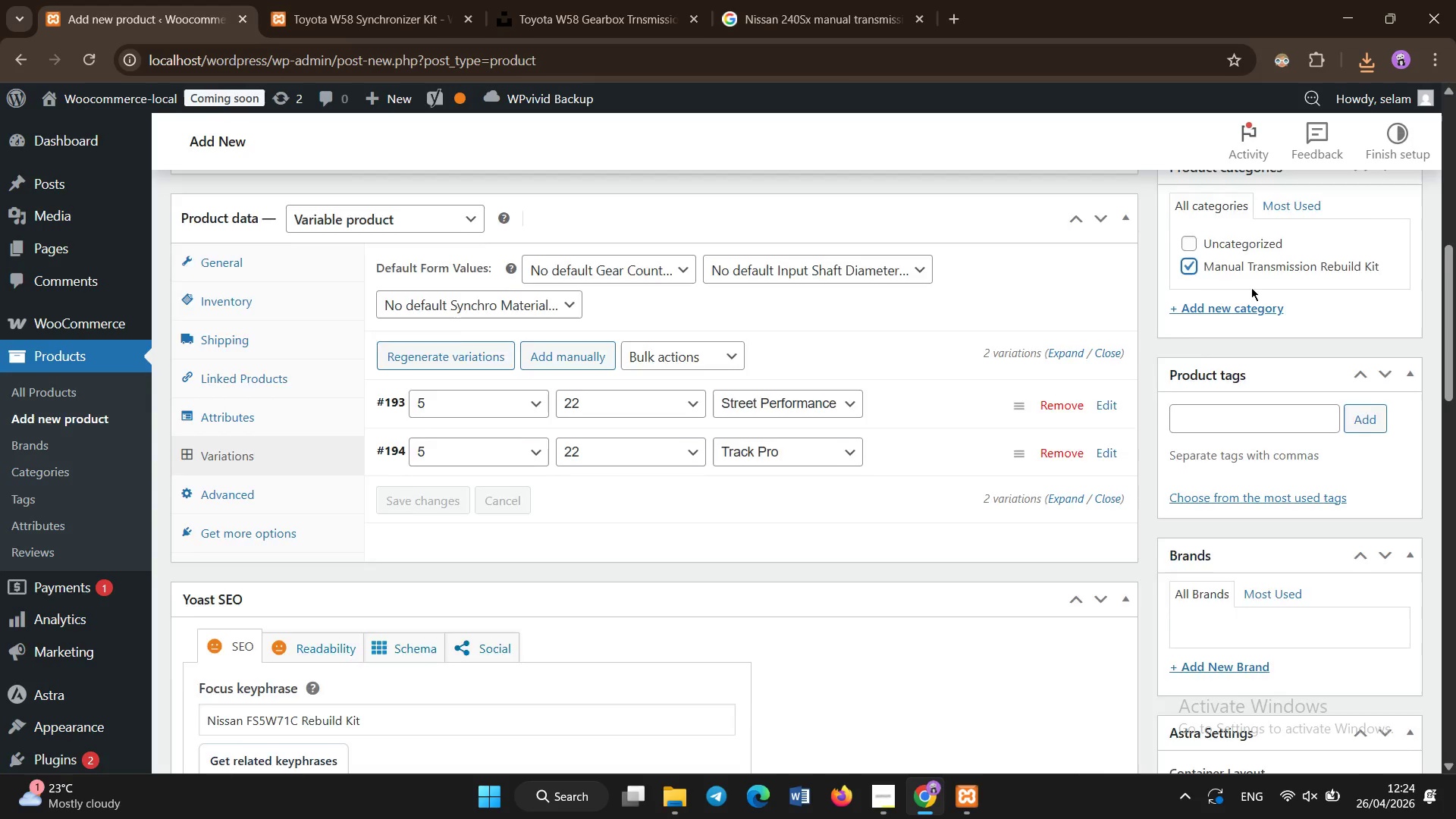 
scroll: coordinate [1251, 382], scroll_direction: up, amount: 5.0
 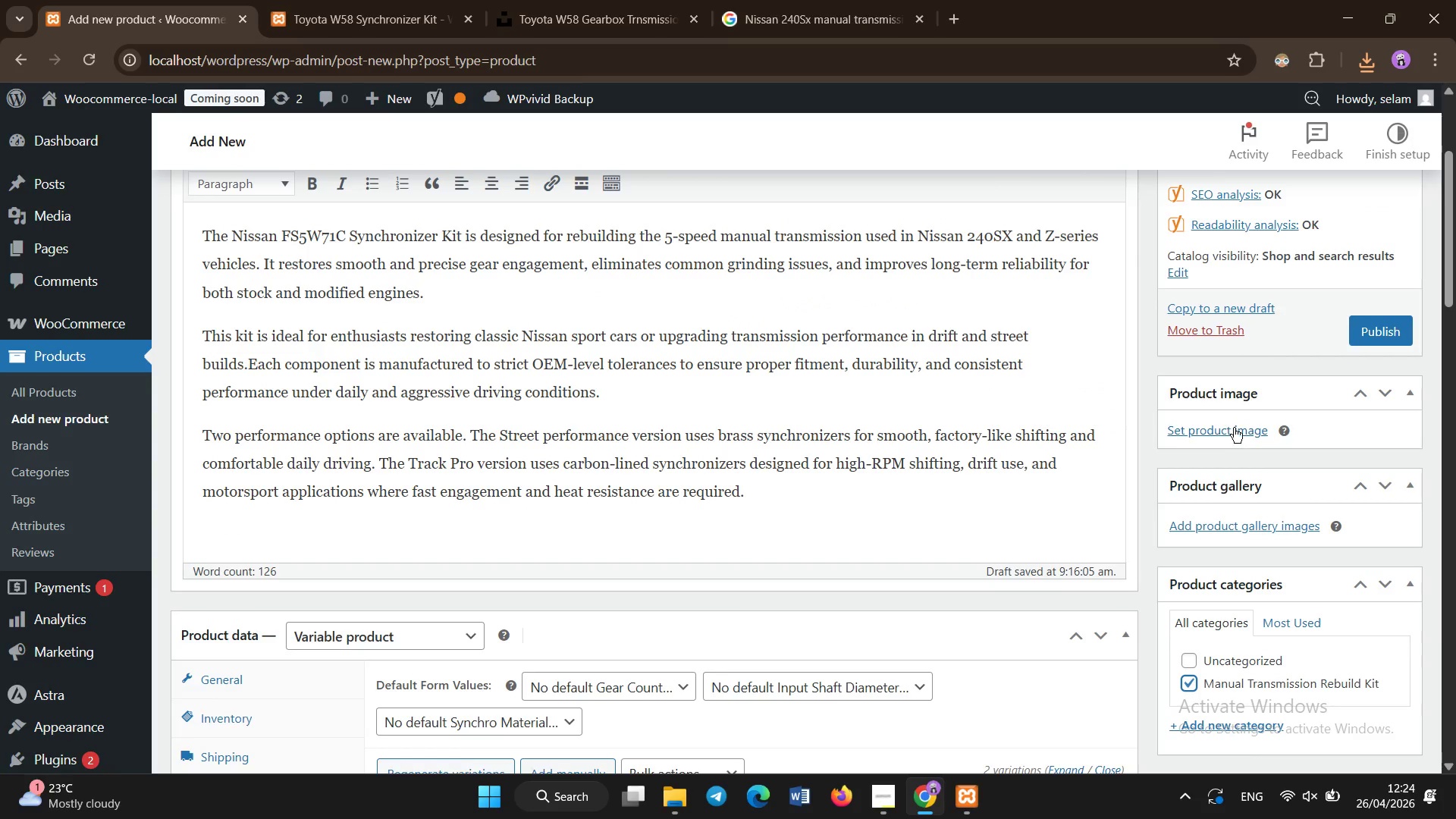 
left_click([1234, 428])
 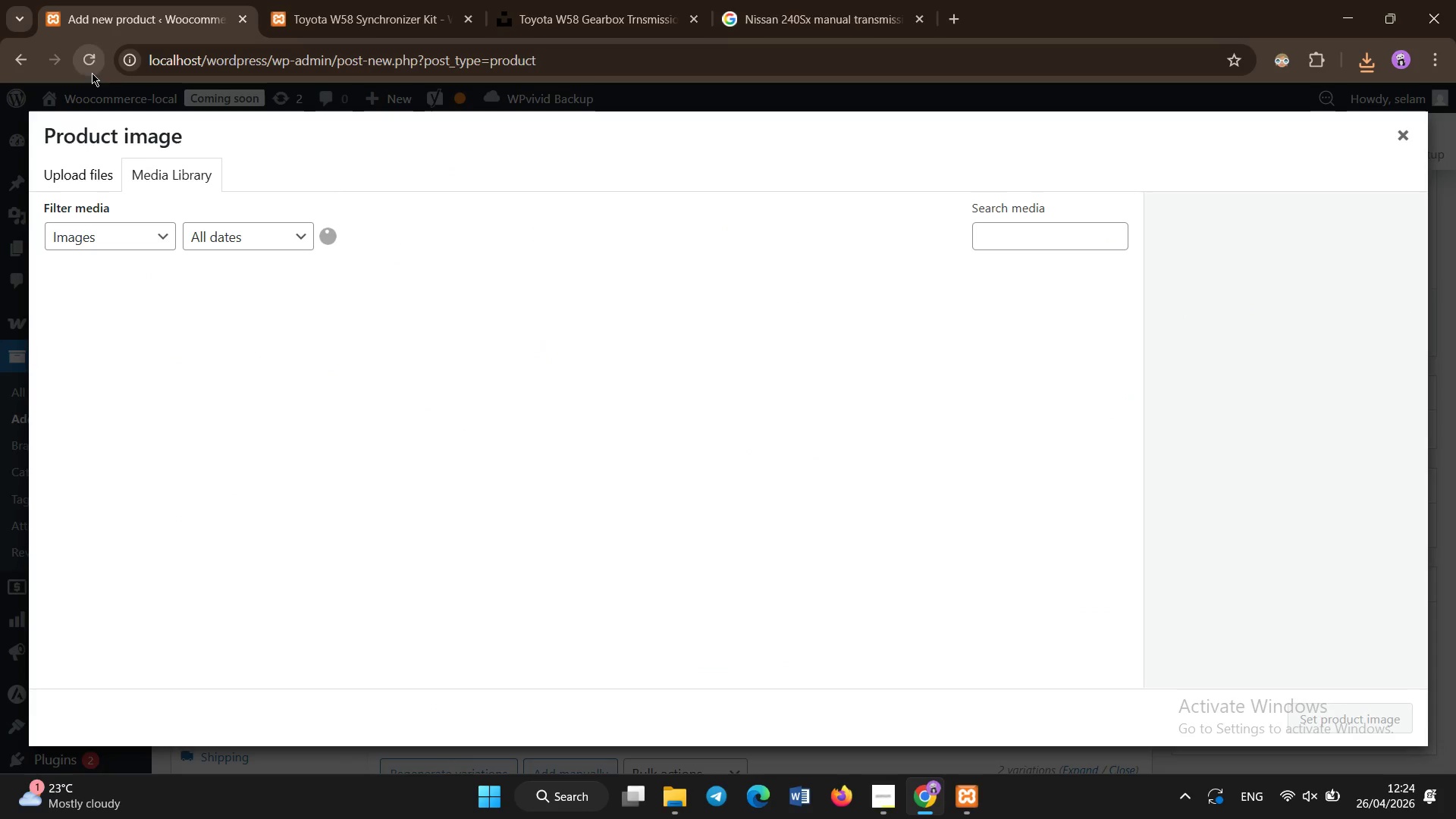 
left_click([74, 178])
 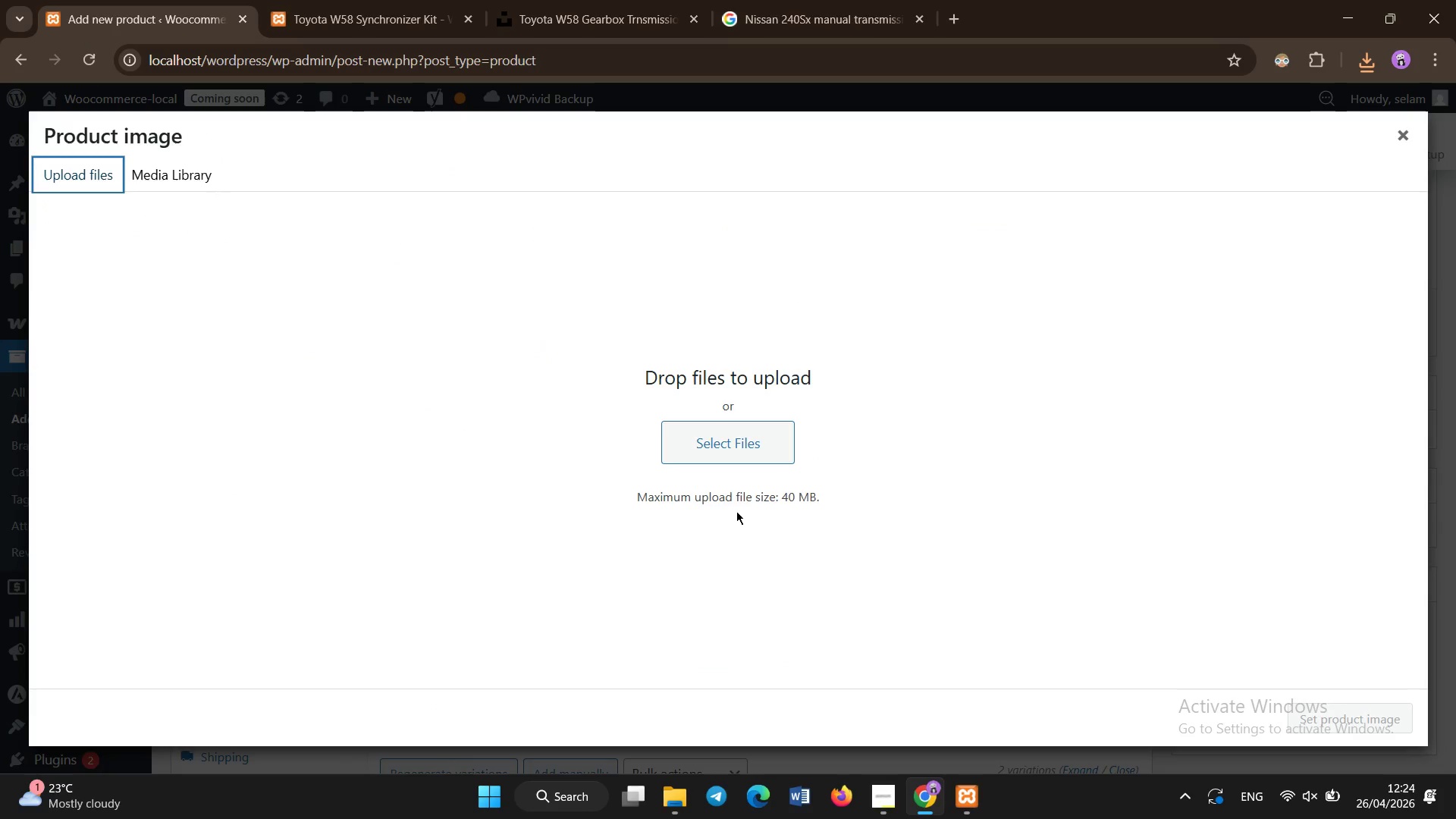 
left_click([733, 458])
 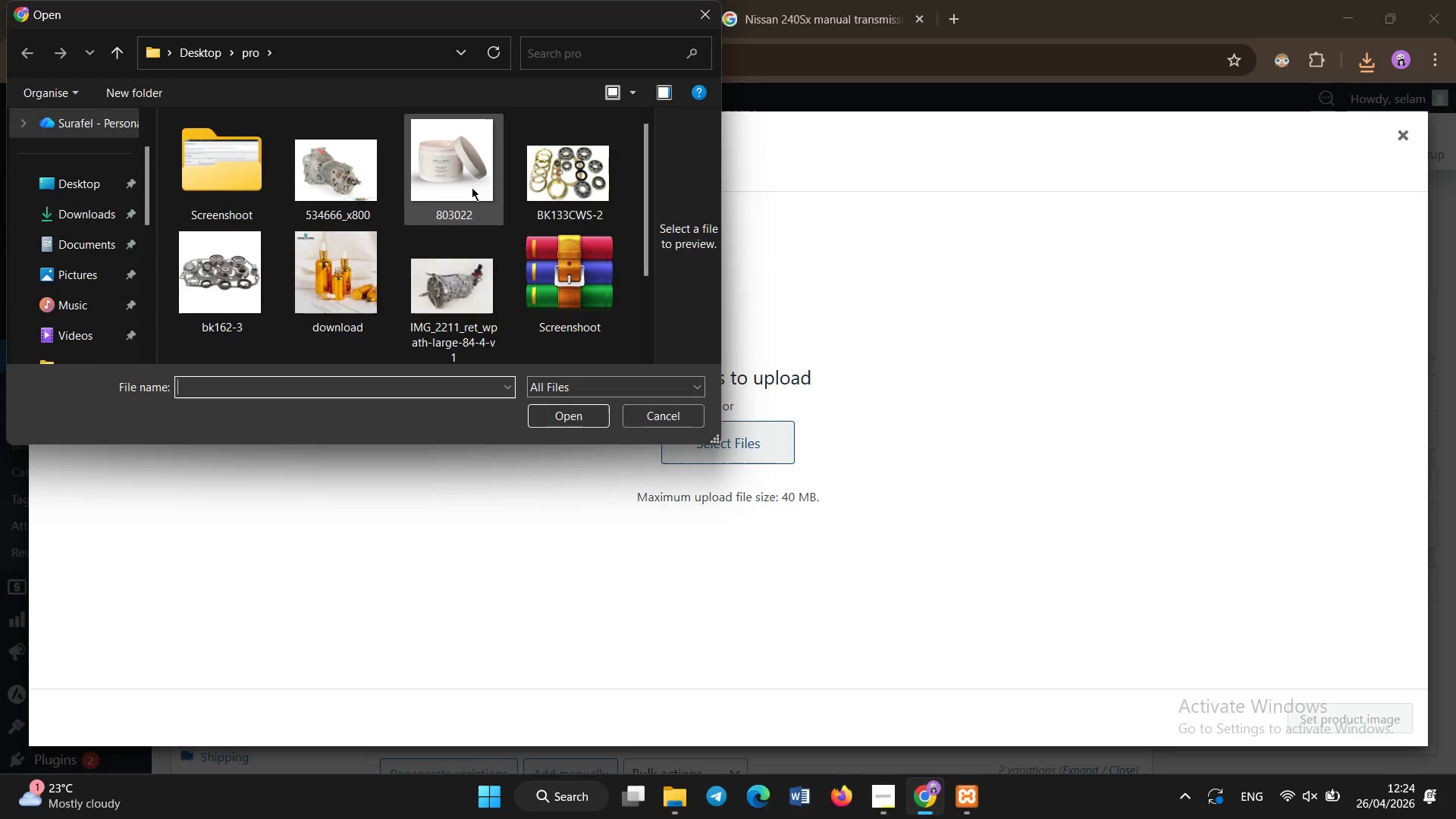 
left_click([590, 156])
 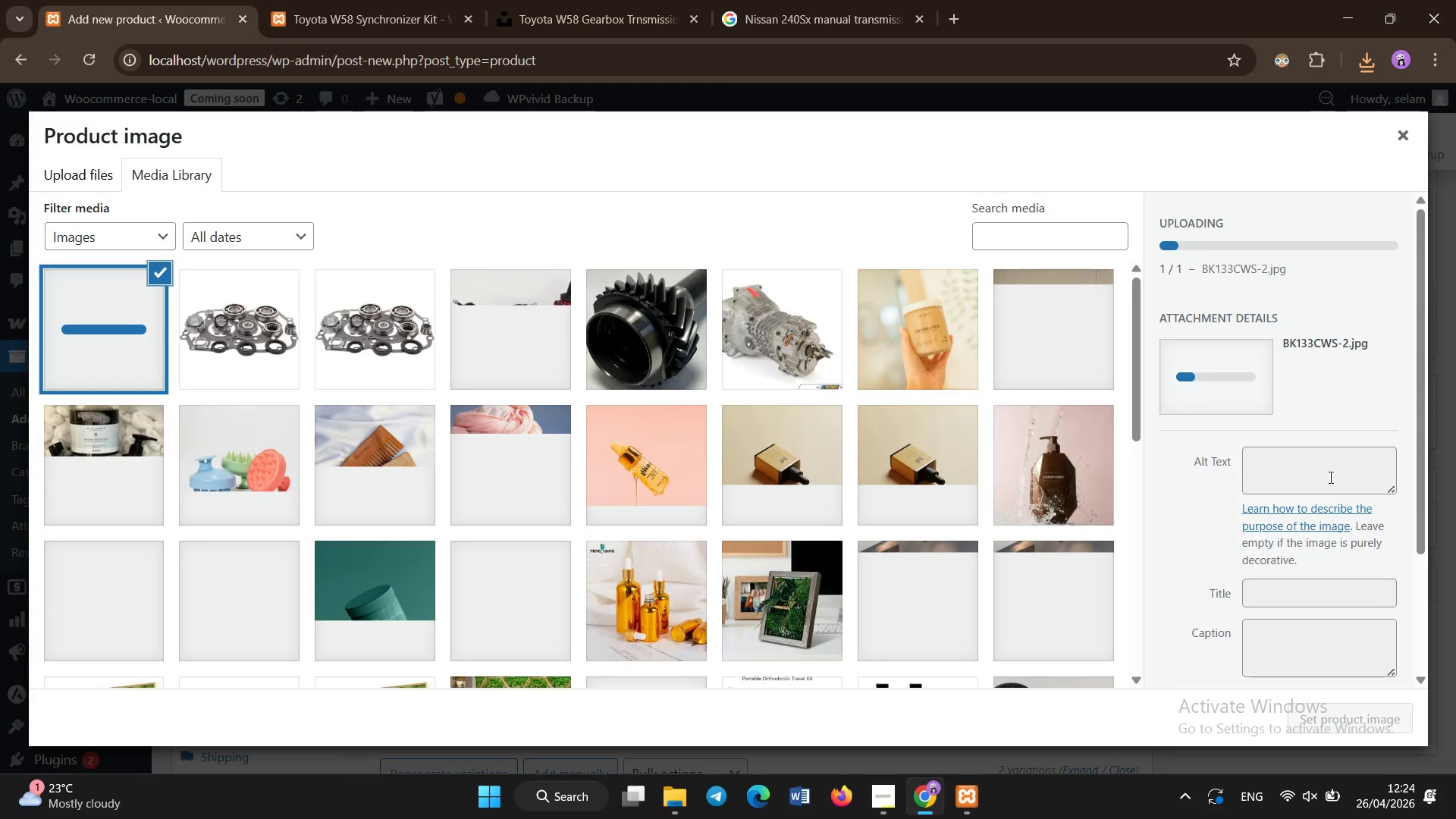 
left_click([1331, 480])
 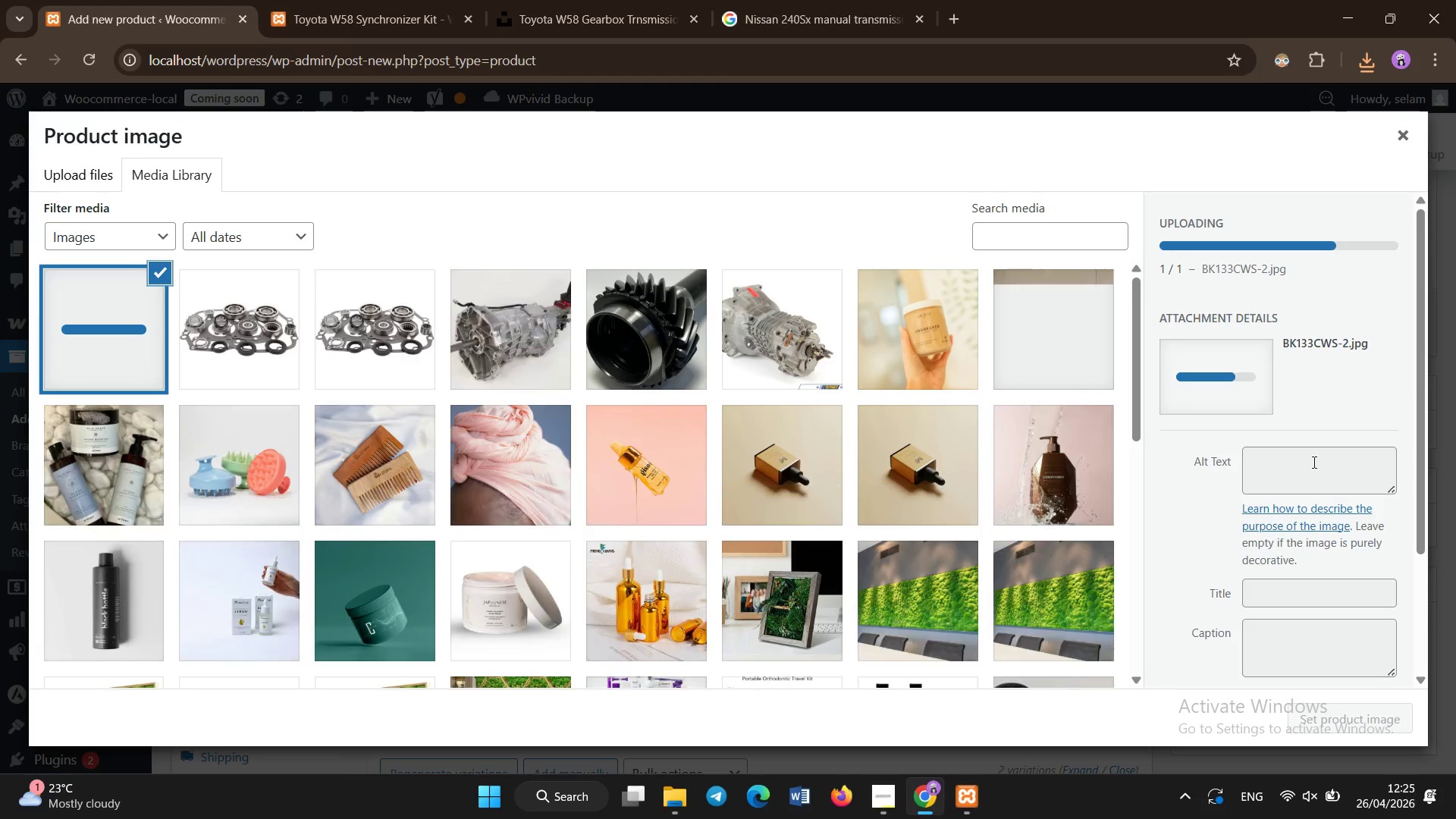 
left_click([1314, 463])
 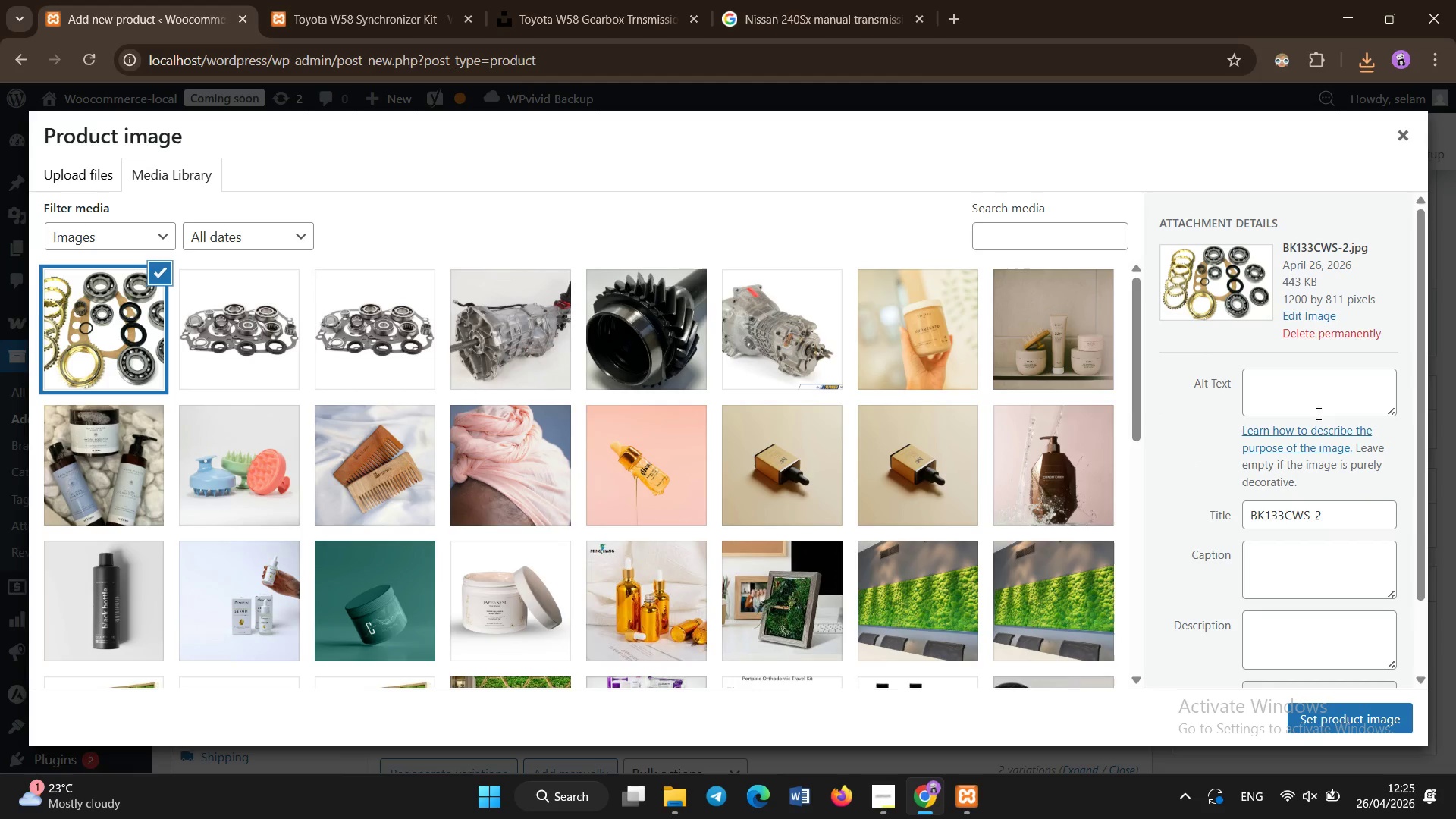 
left_click([1297, 401])
 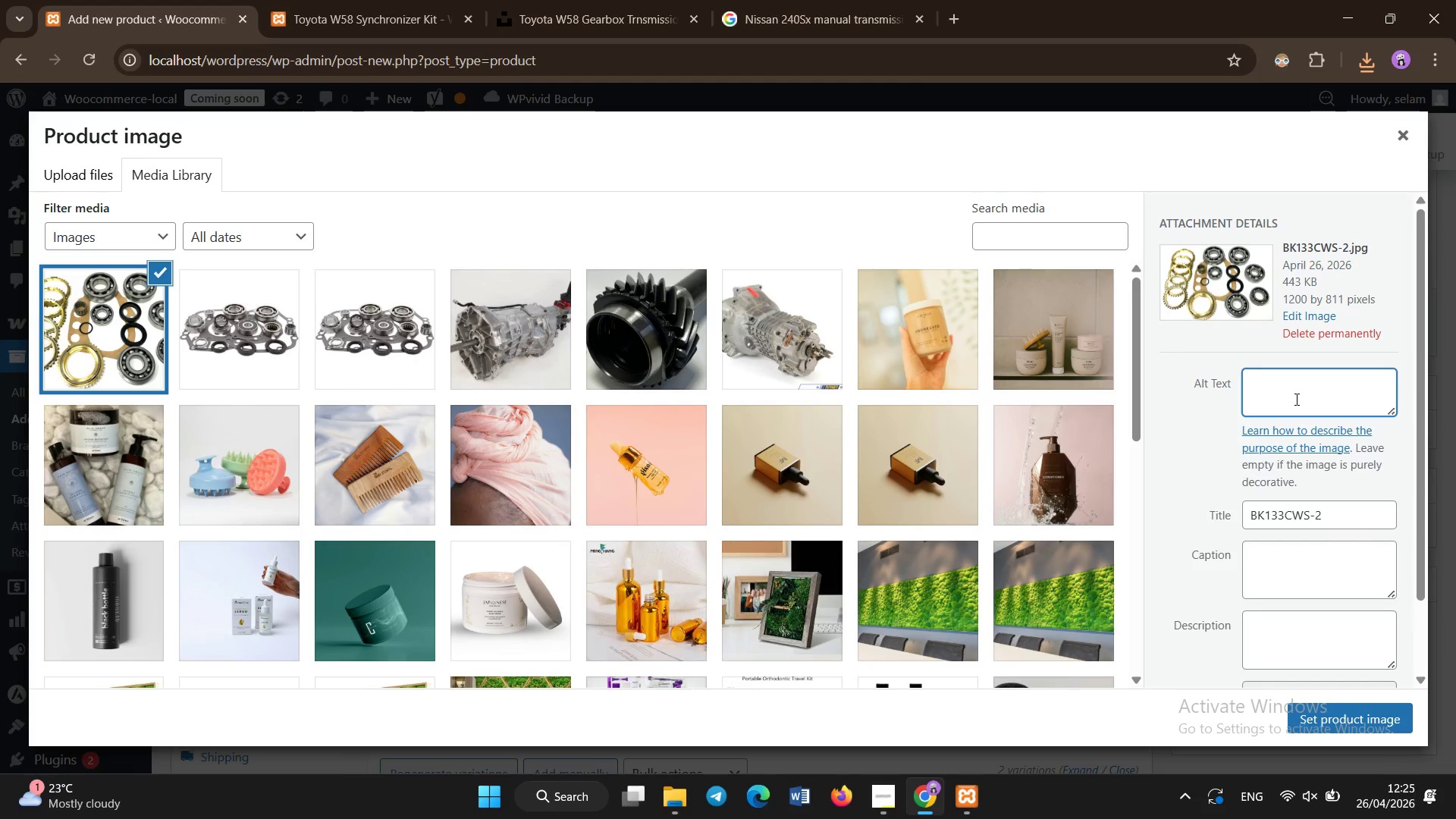 
type(Nissan FSw71C 240sX)
key(Backspace)
key(Backspace)
type(SX Z-series 5-speed manual transmission synchronizer rebuild kit)
 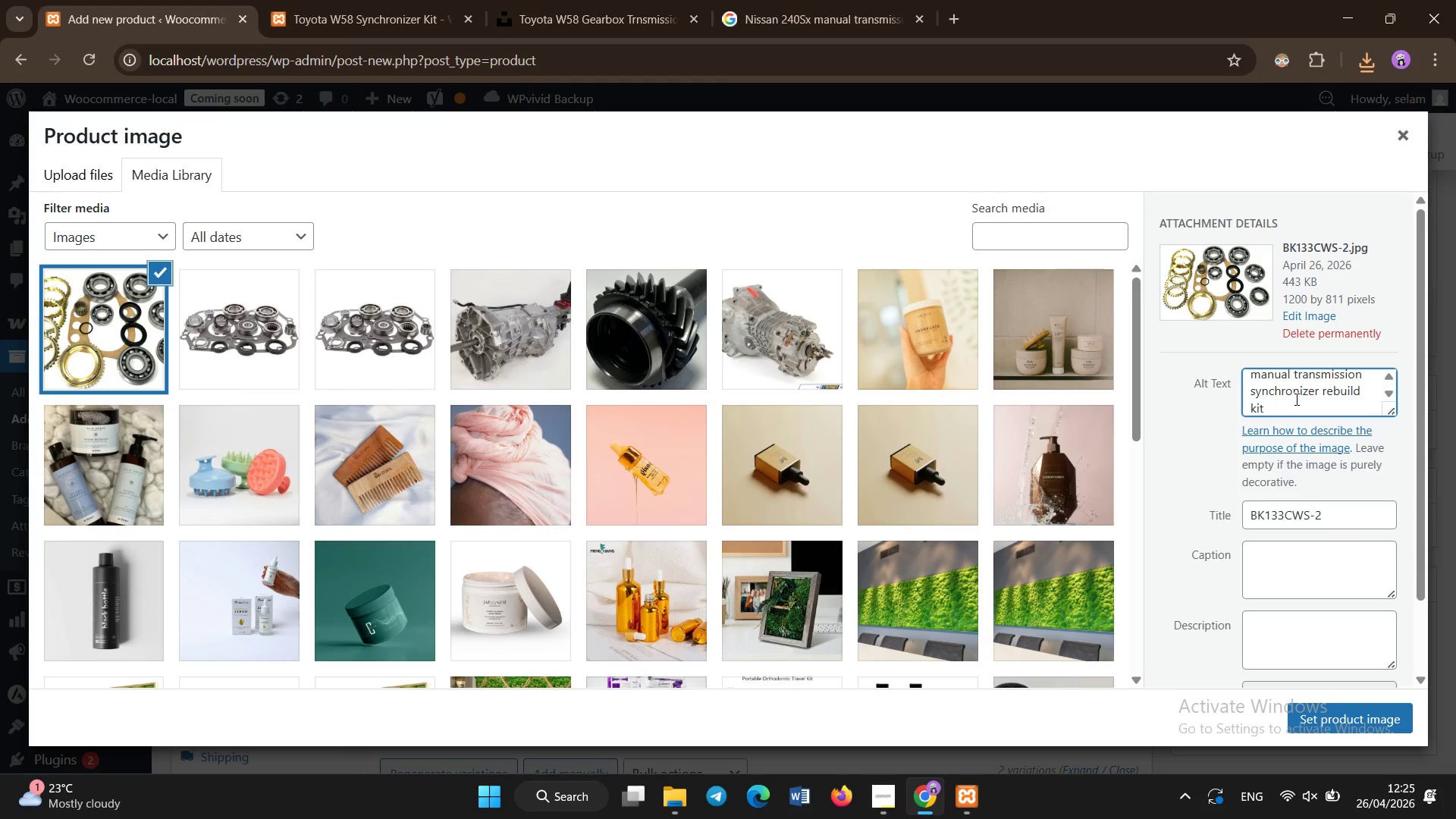 
left_click([1350, 719])
 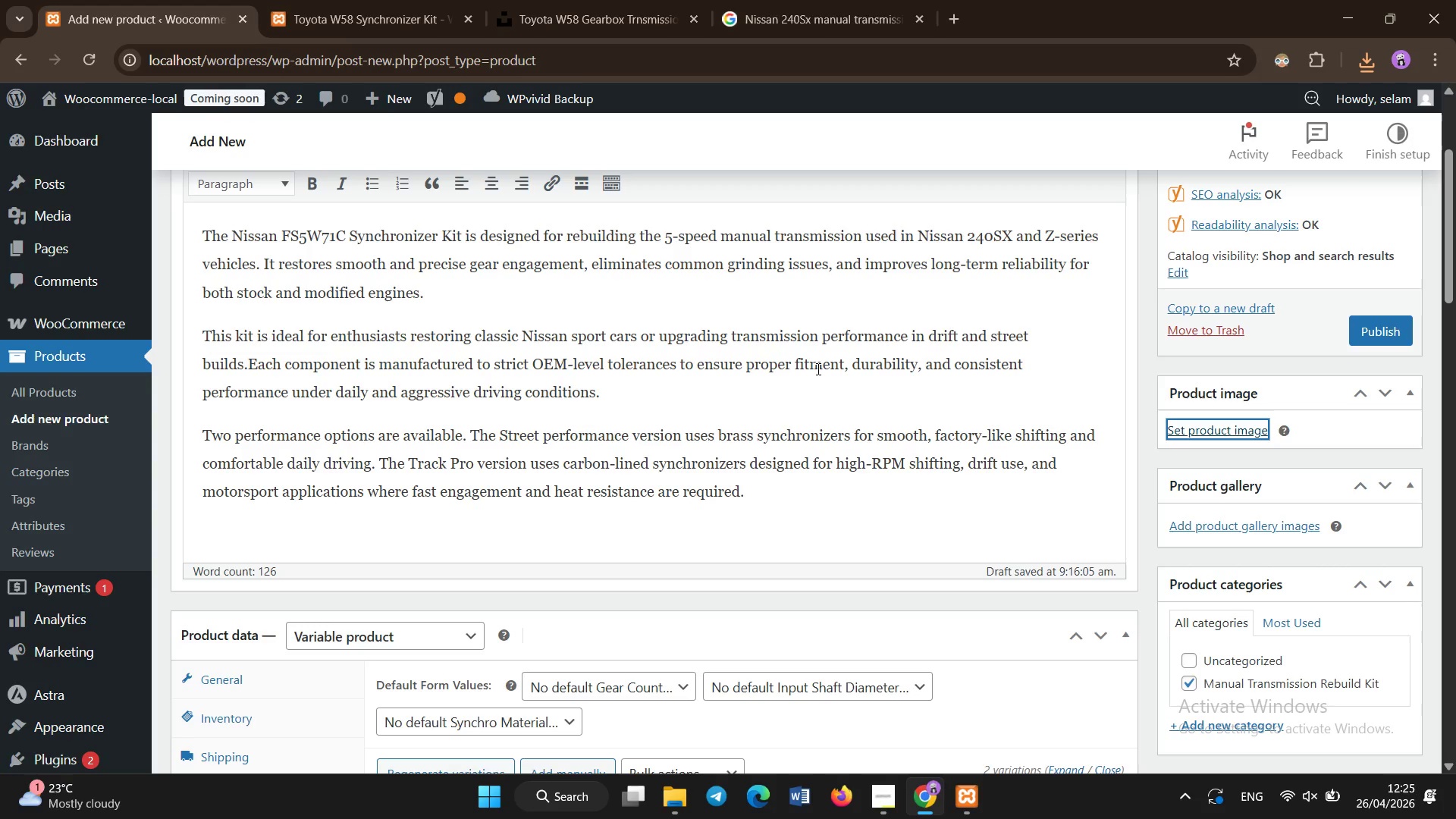 
scroll: coordinate [856, 350], scroll_direction: up, amount: 6.0
 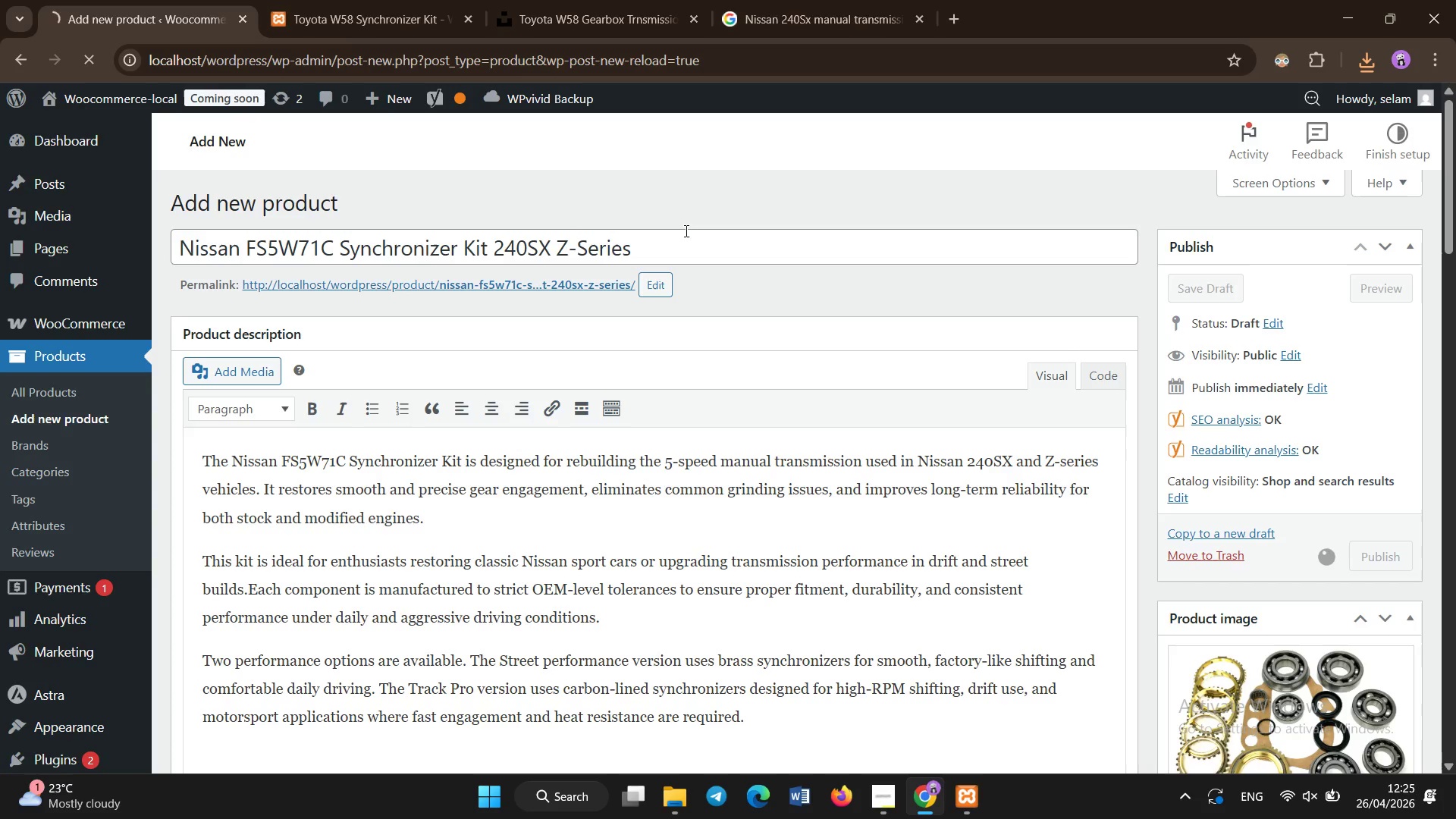 
scroll: coordinate [812, 310], scroll_direction: down, amount: 13.0
 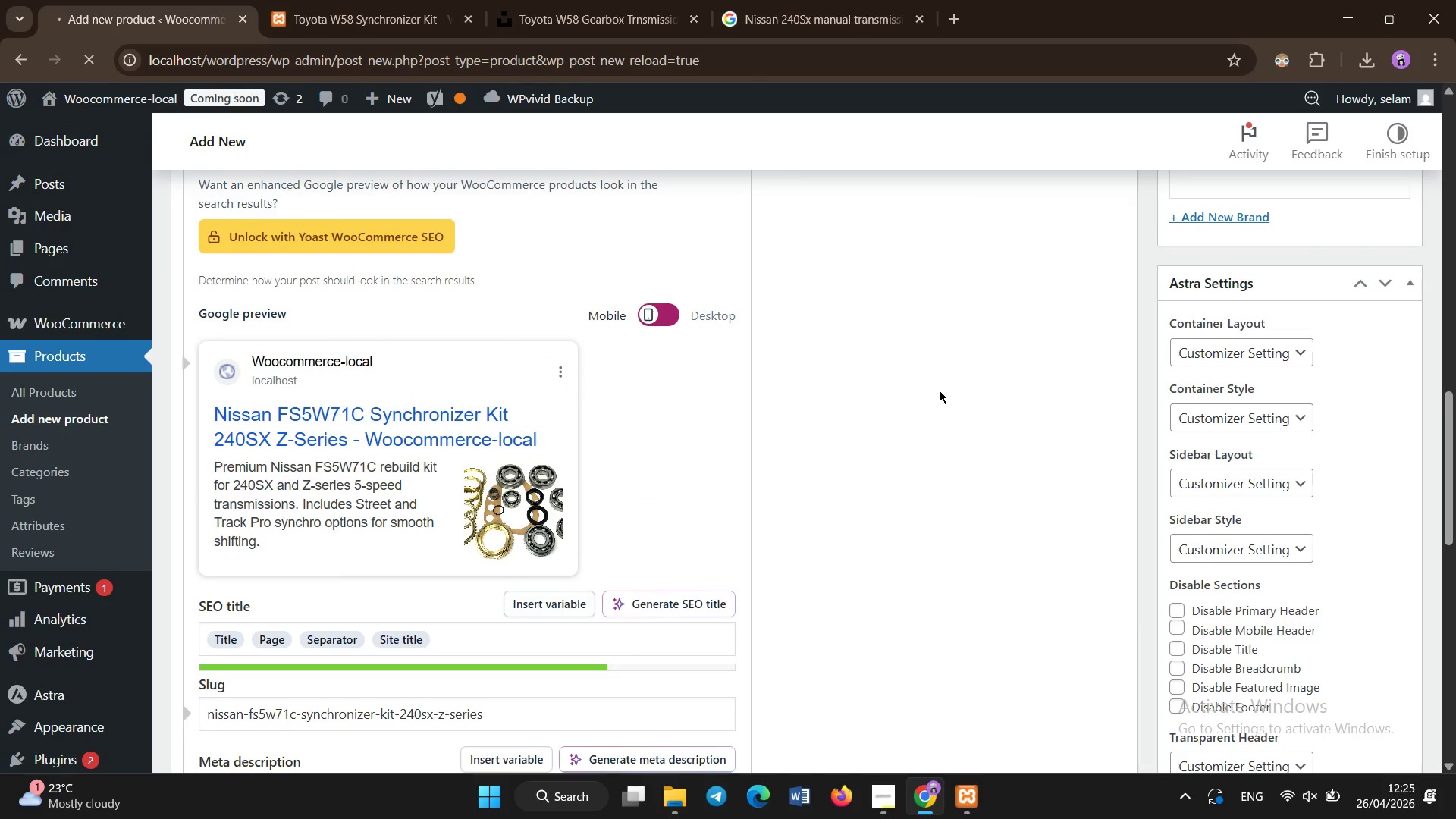 
scroll: coordinate [930, 364], scroll_direction: up, amount: 48.0
 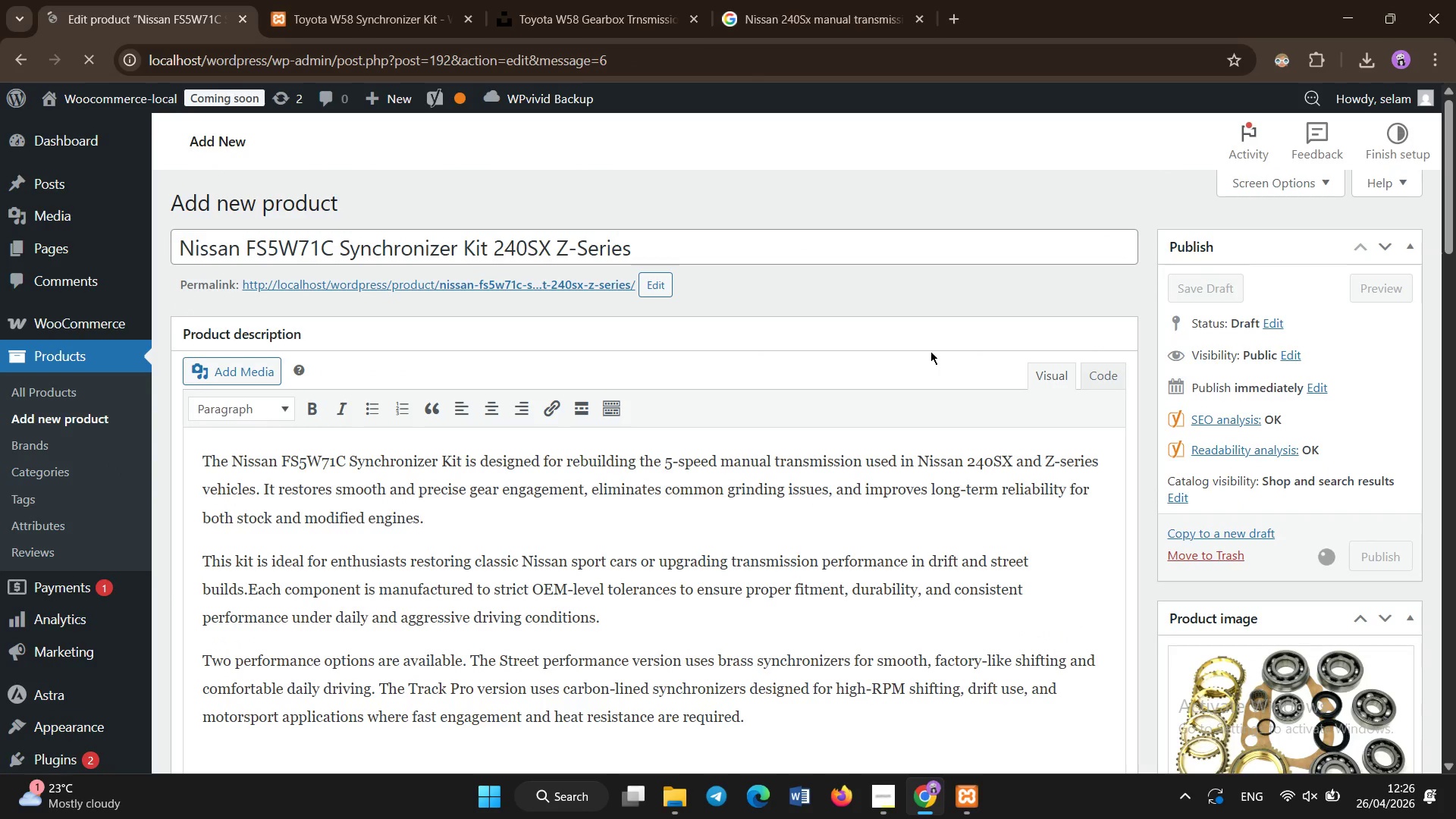 
wait(8.31)
 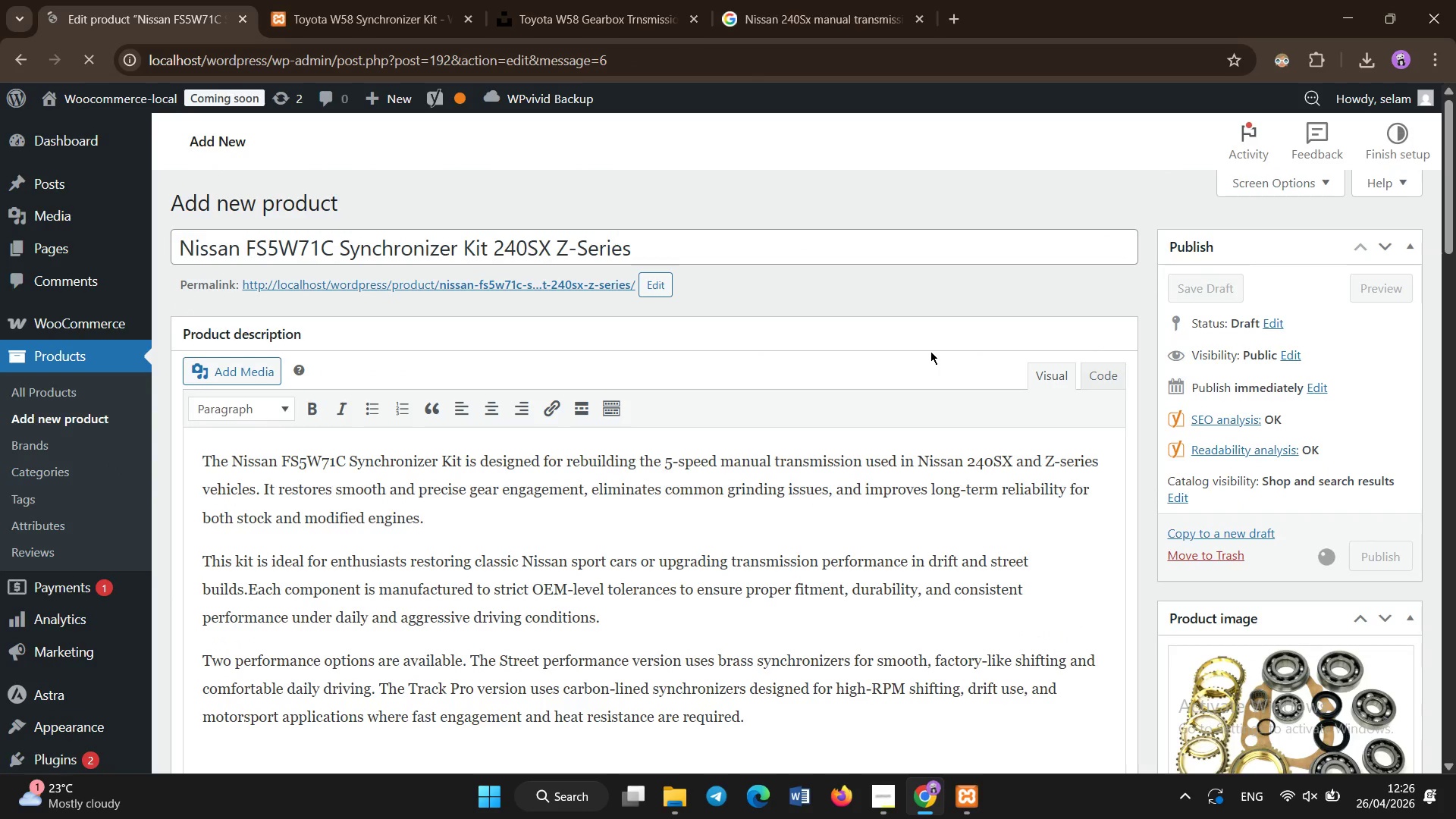 
left_click([350, 195])
 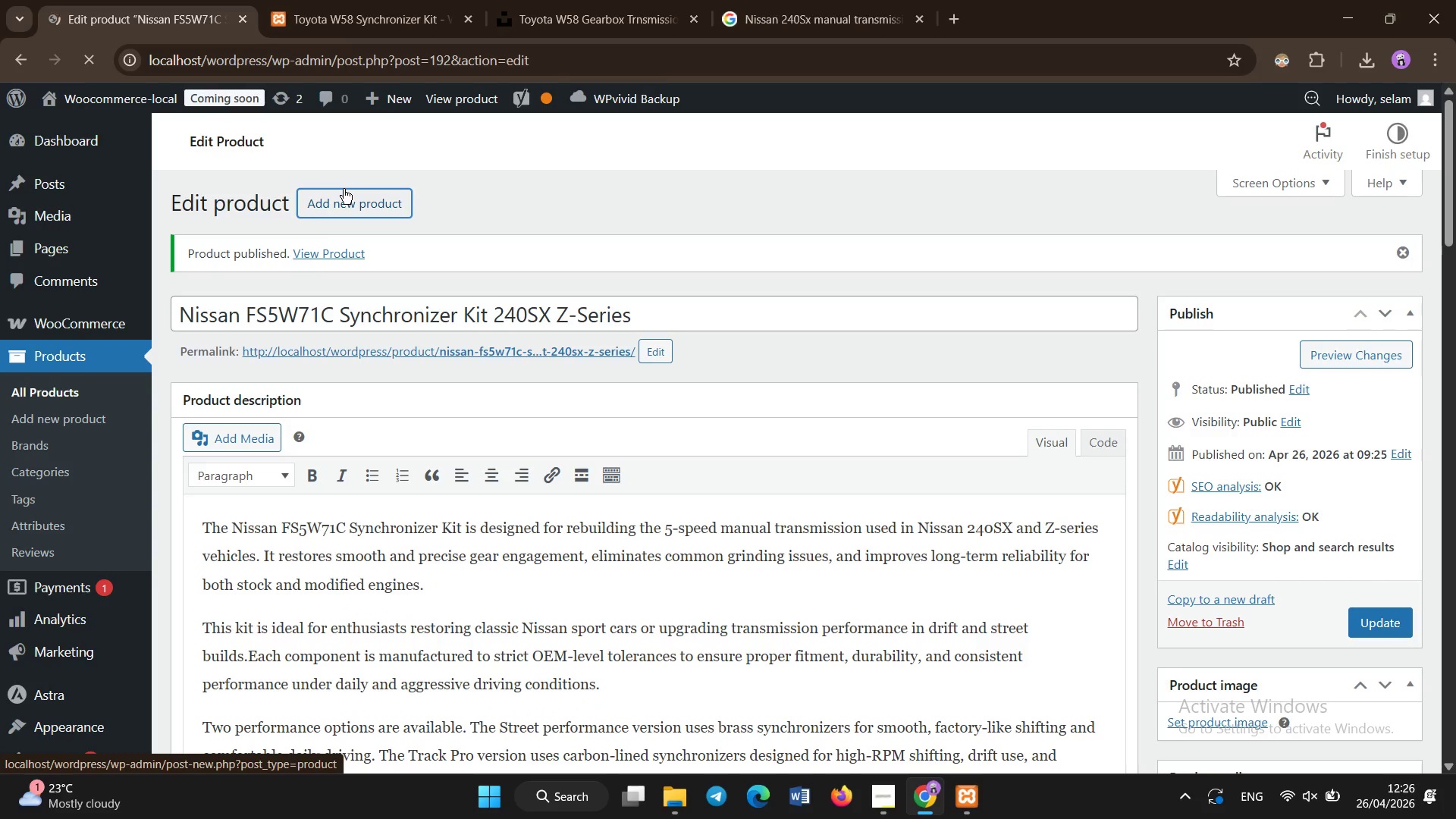 
wait(7.03)
 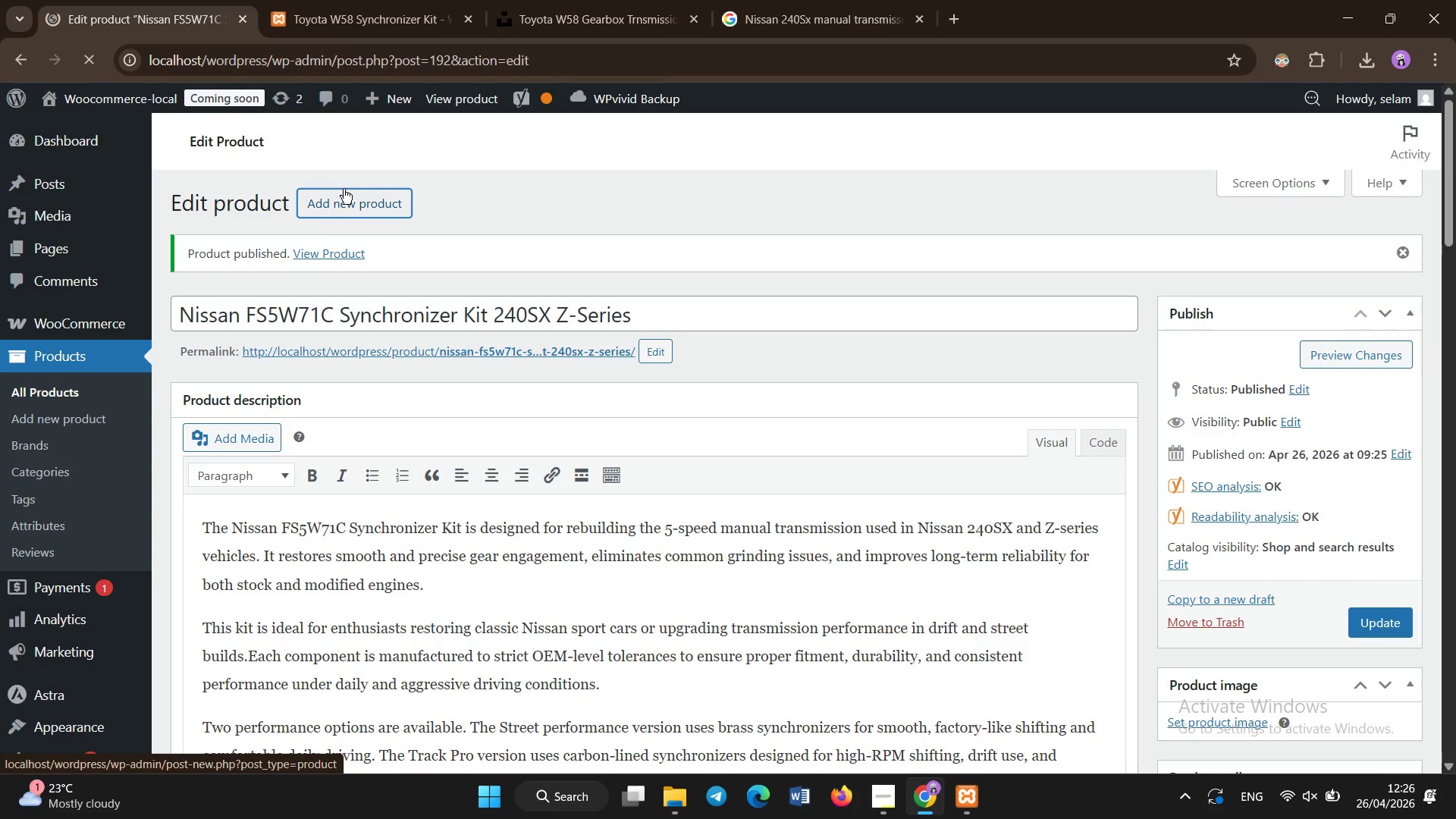 
left_click([394, 0])
 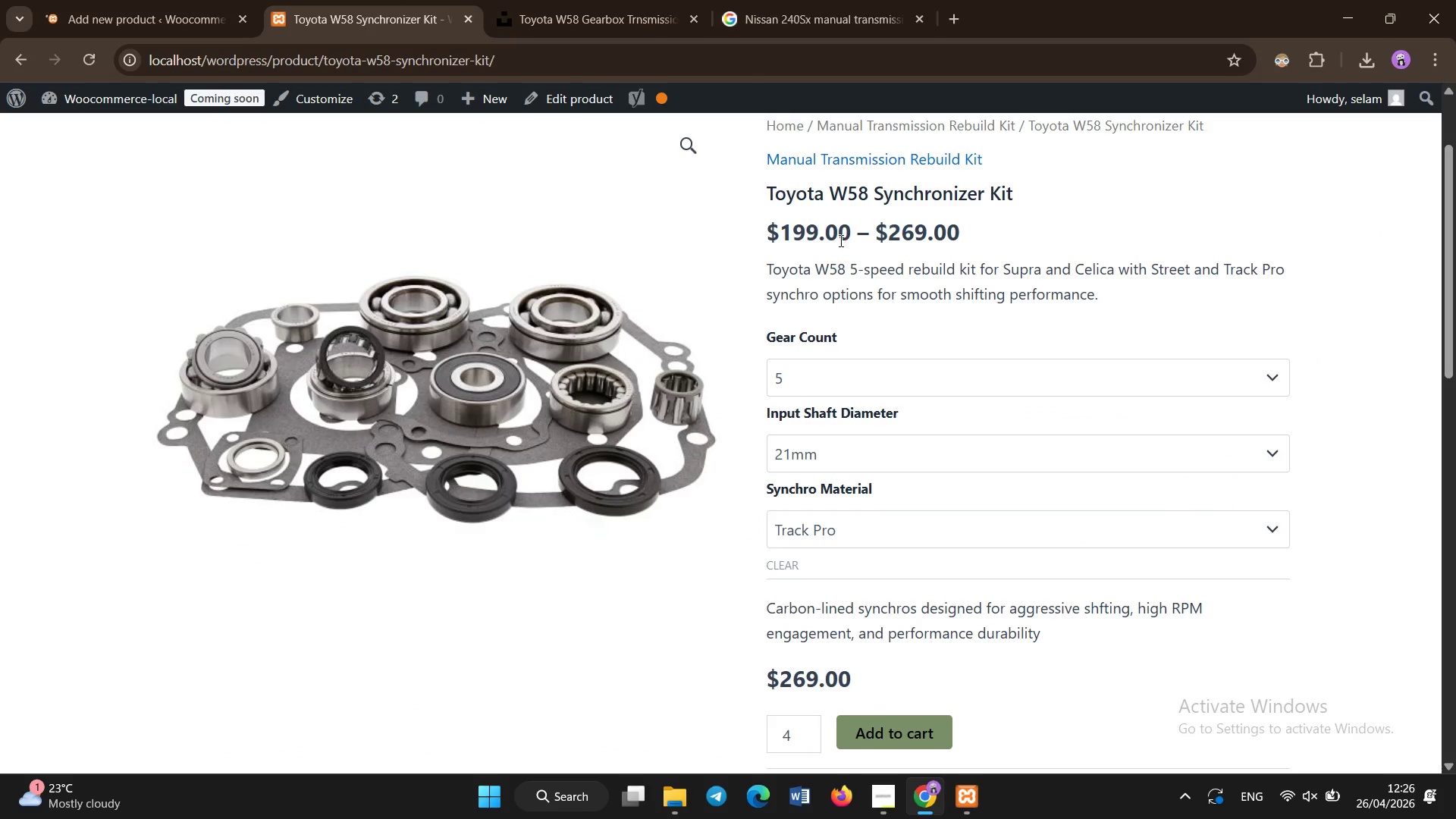 
scroll: coordinate [833, 225], scroll_direction: up, amount: 10.0
 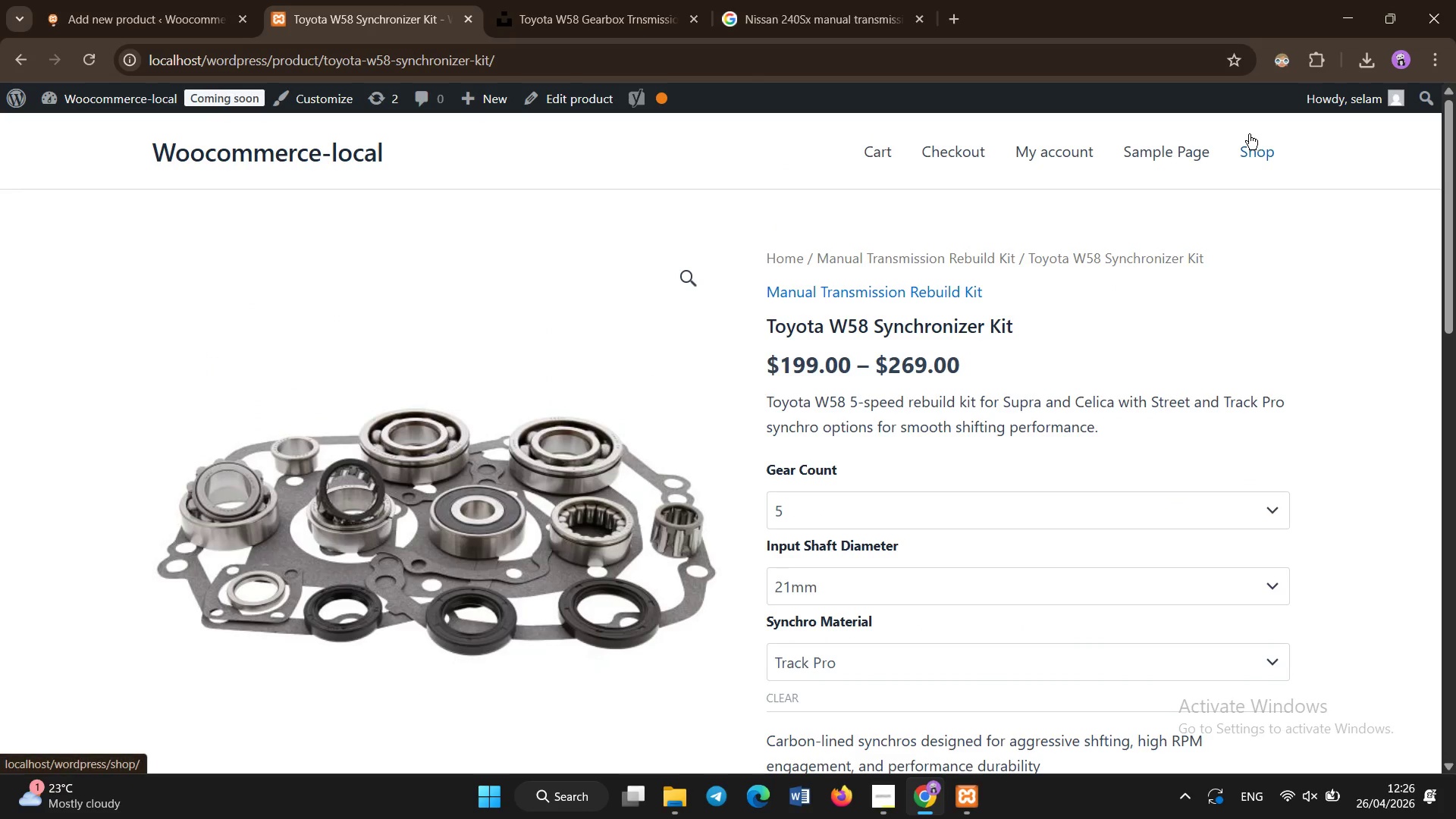 
left_click([1249, 138])
 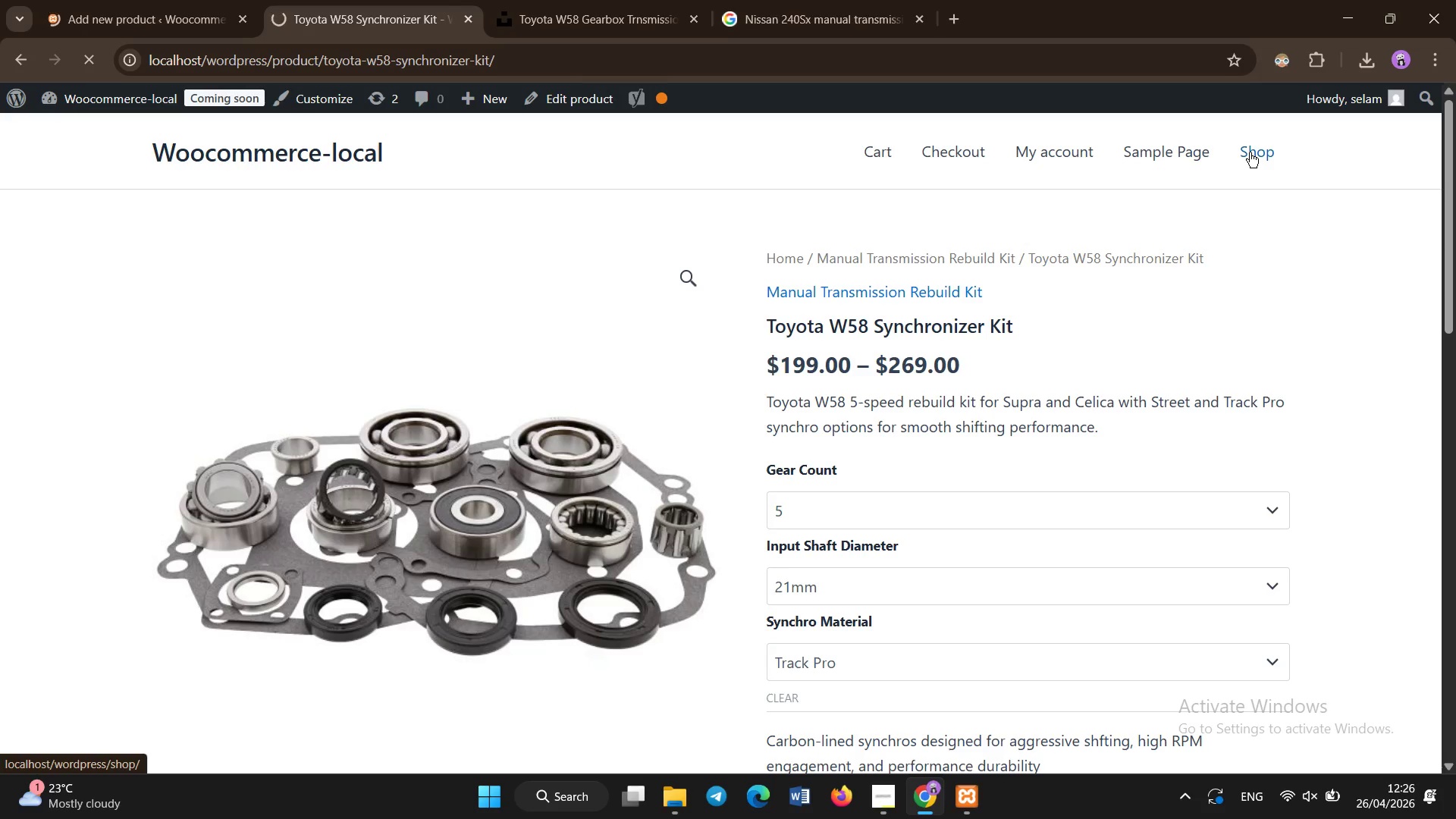 
wait(9.64)
 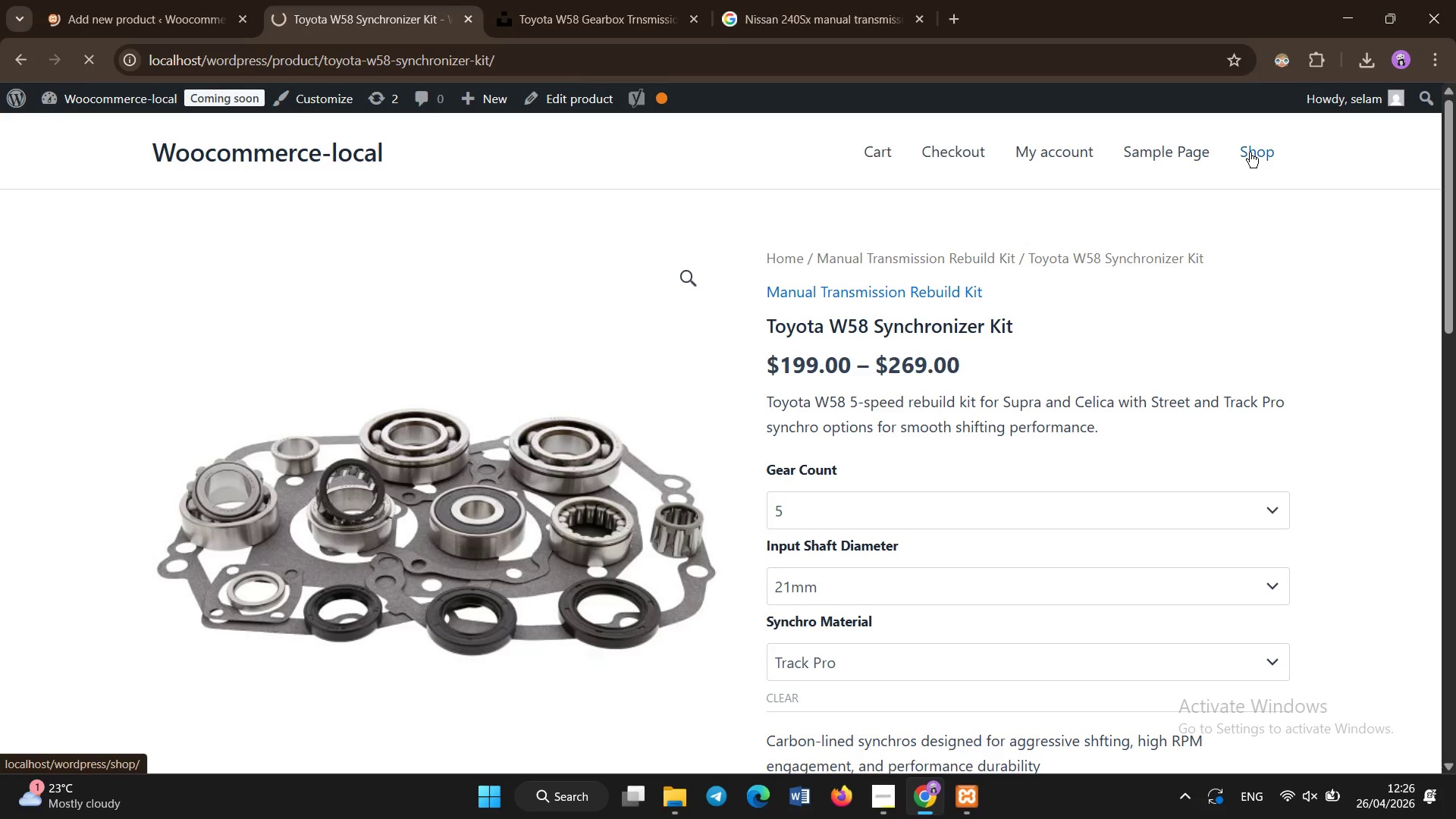 
scroll: coordinate [1003, 246], scroll_direction: down, amount: 2.0
 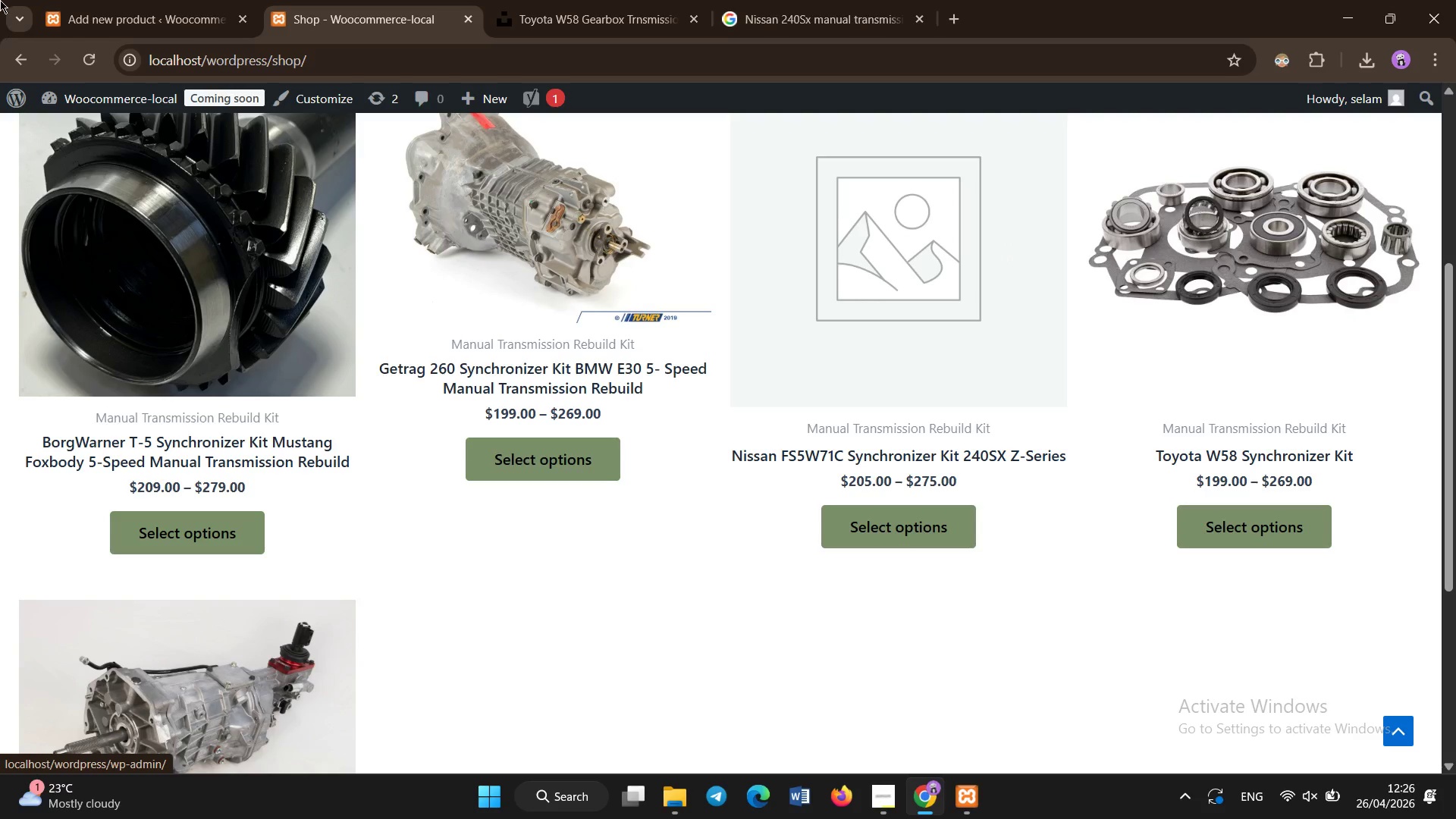 
left_click([103, 0])
 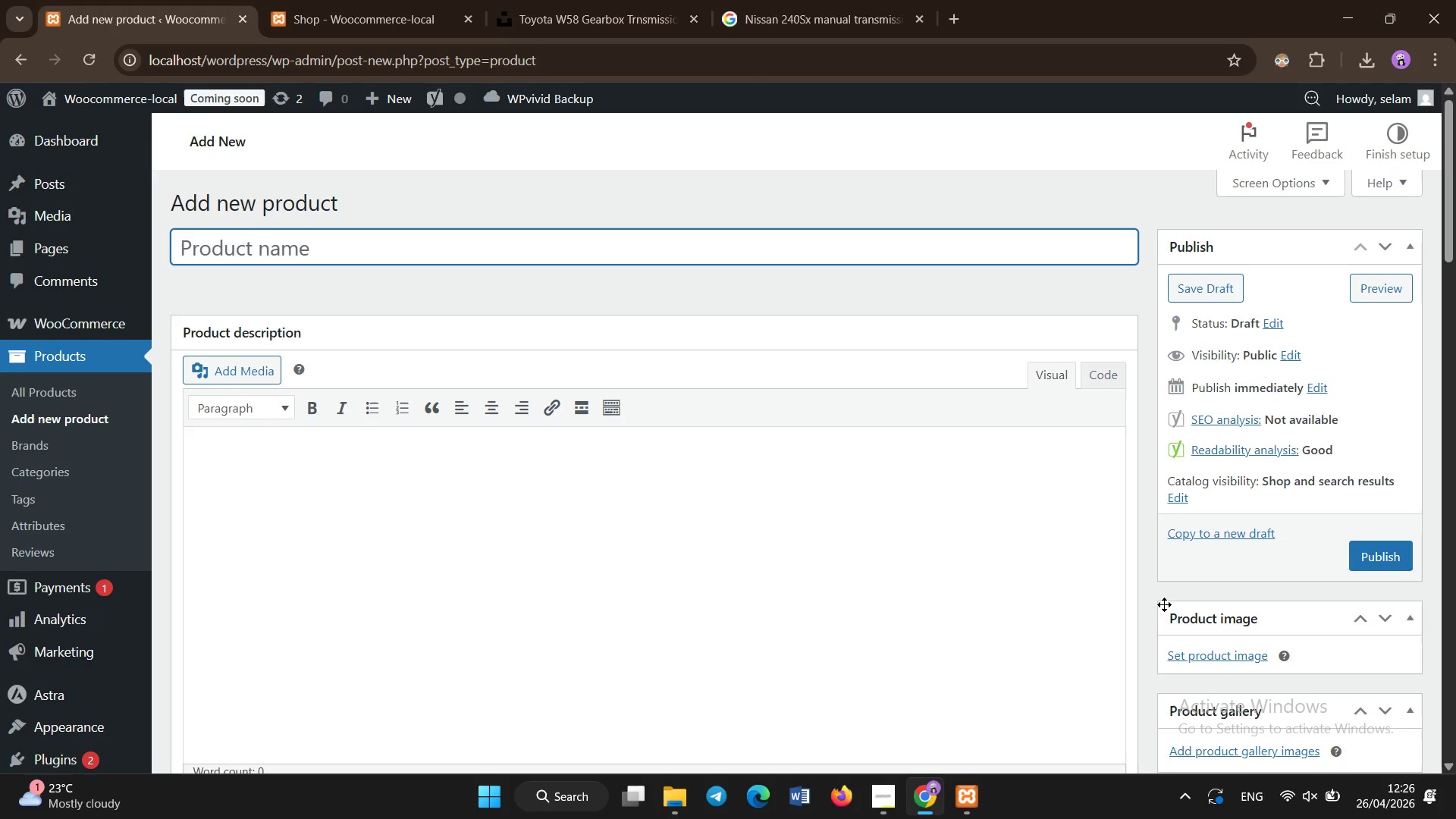 
scroll: coordinate [1159, 595], scroll_direction: down, amount: 2.0
 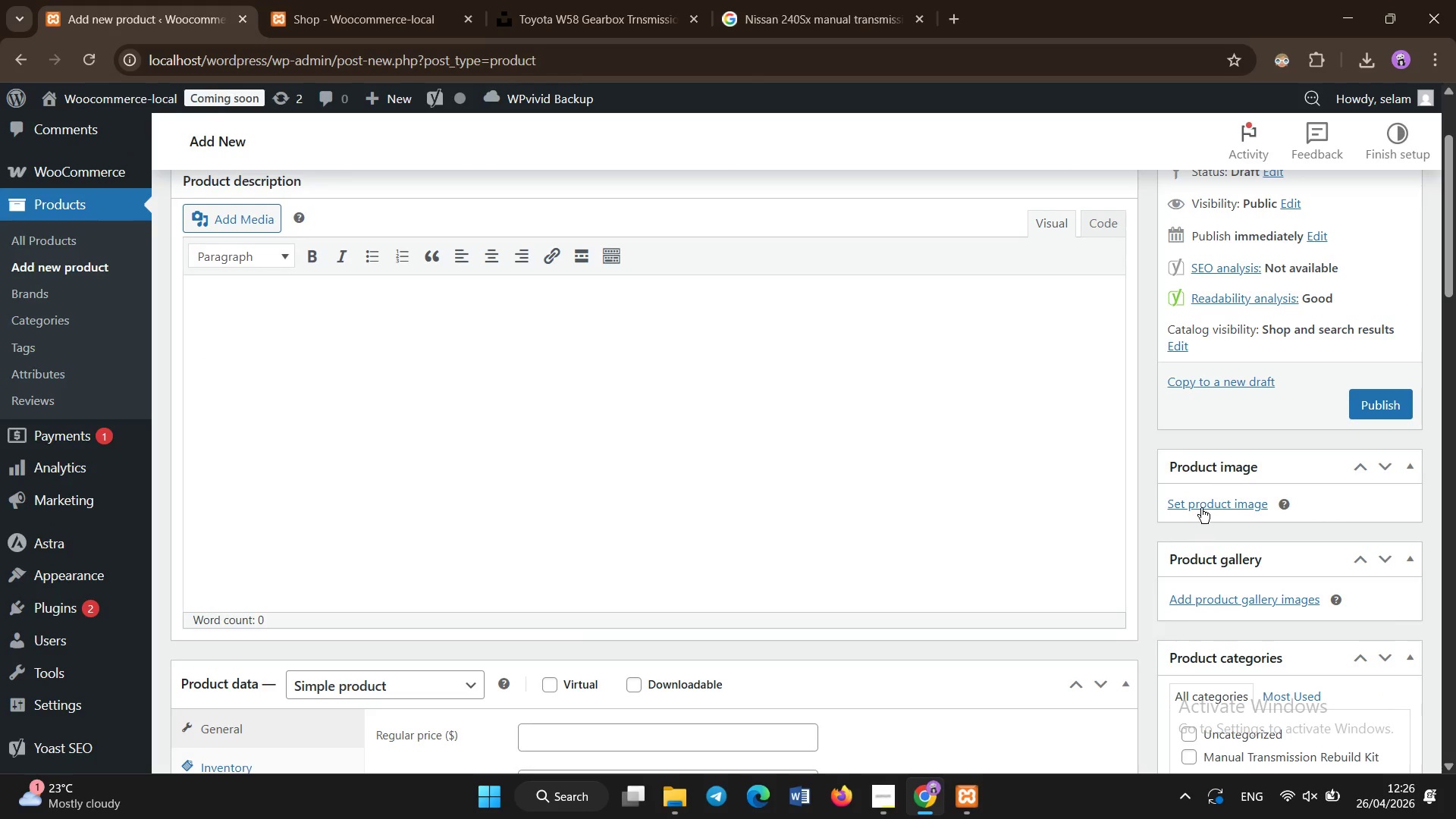 
left_click([1201, 504])
 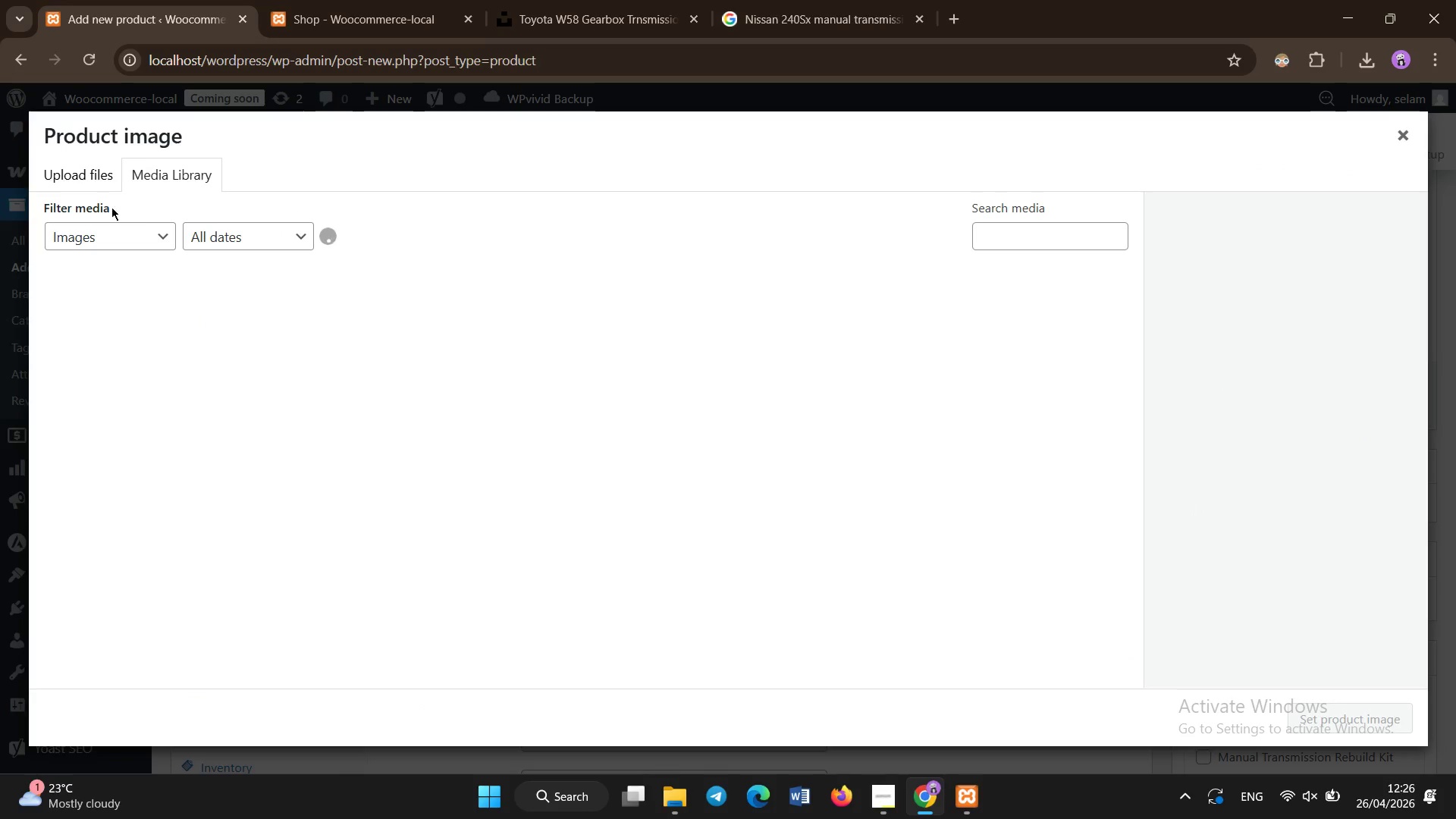 
left_click([103, 172])
 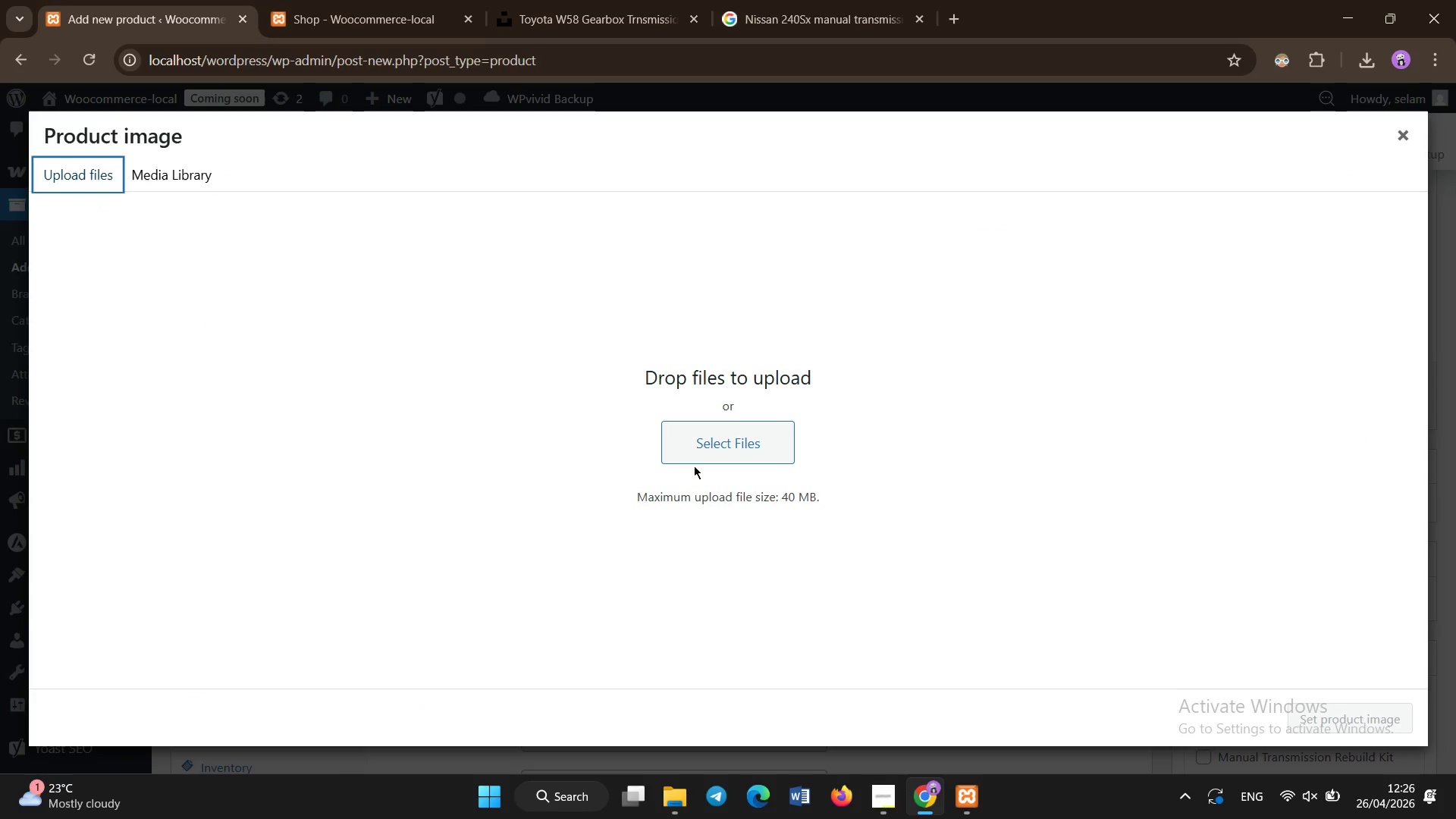 
left_click([695, 447])
 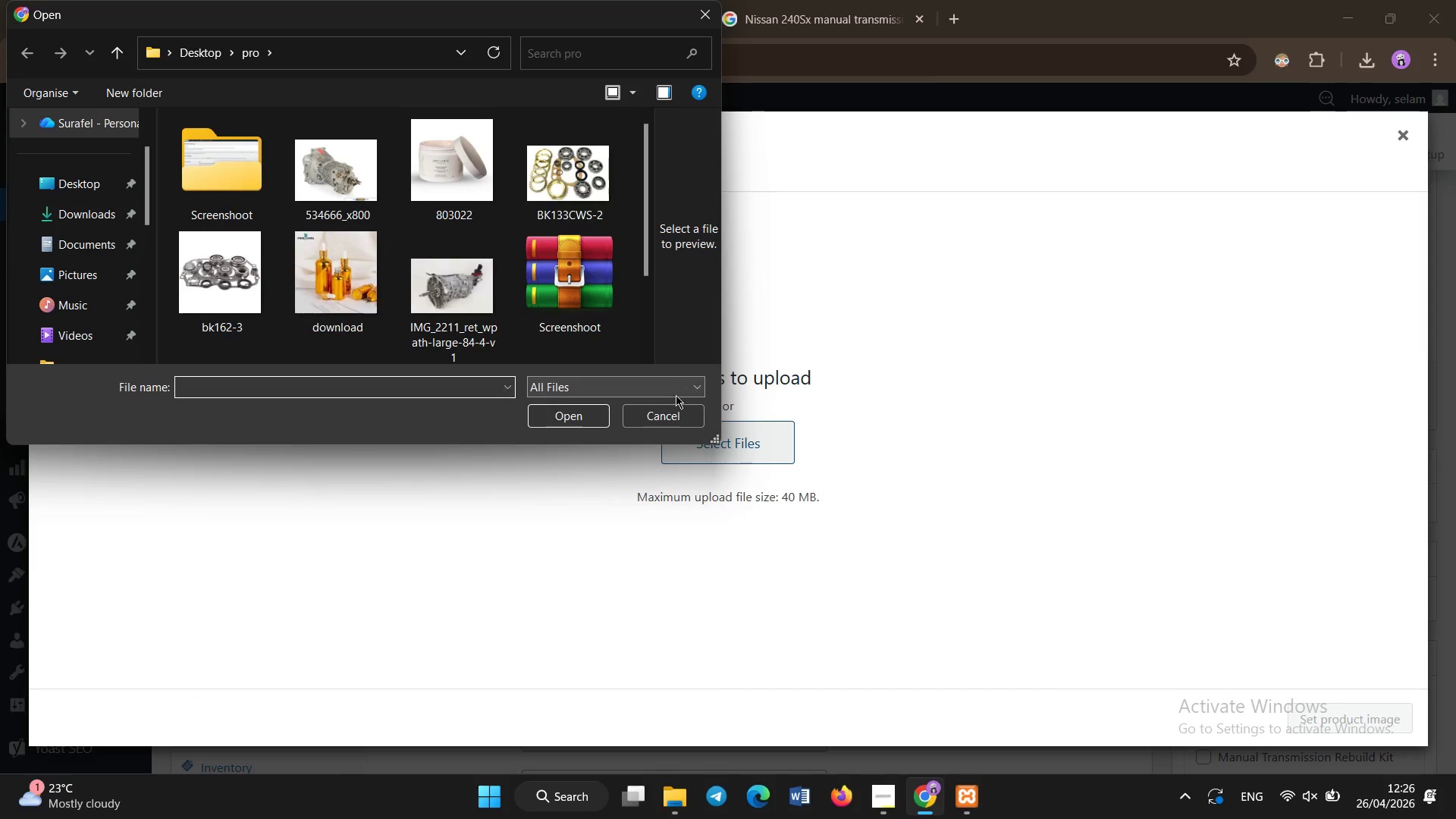 
left_click([675, 419])
 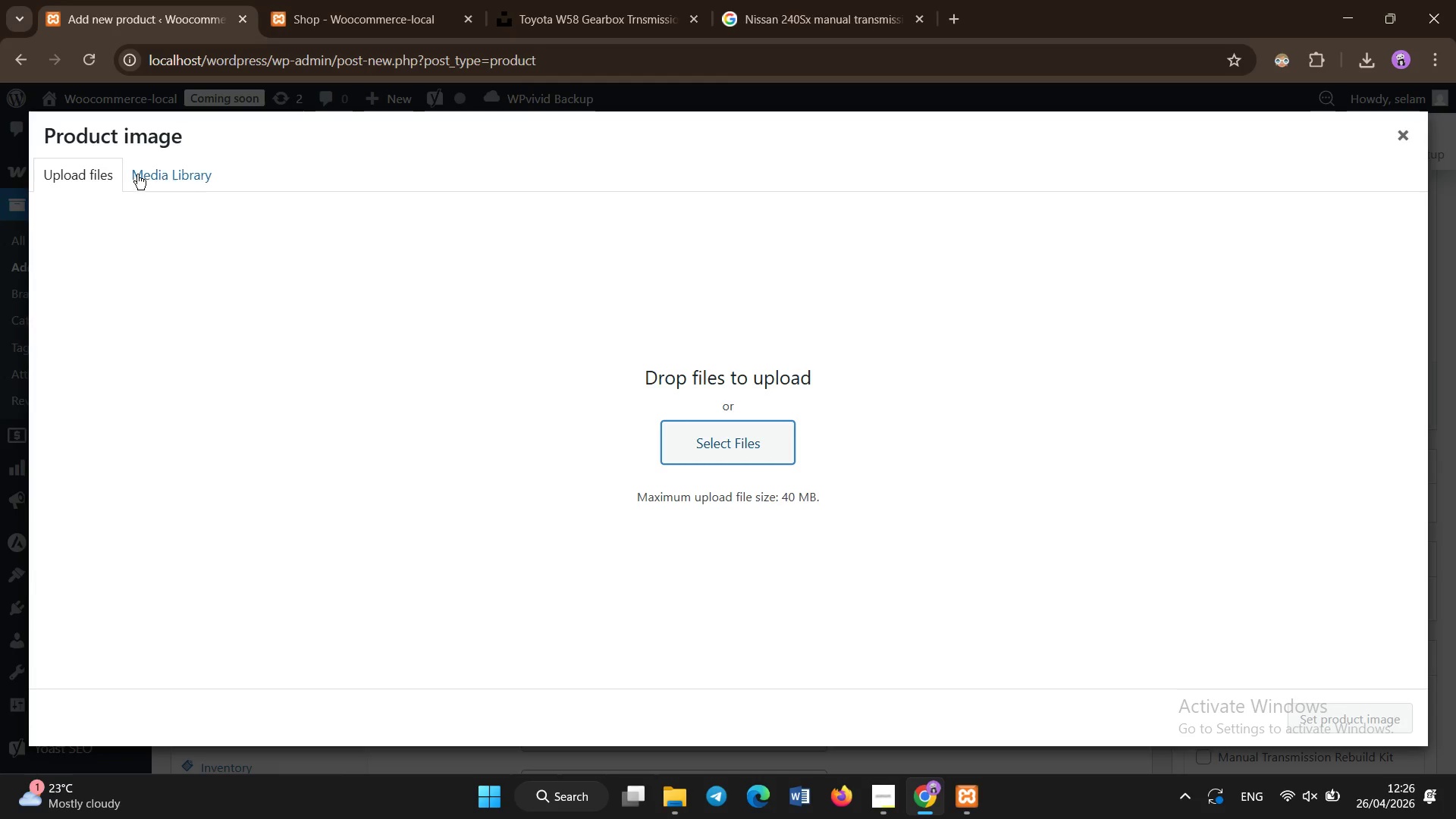 
left_click([137, 174])
 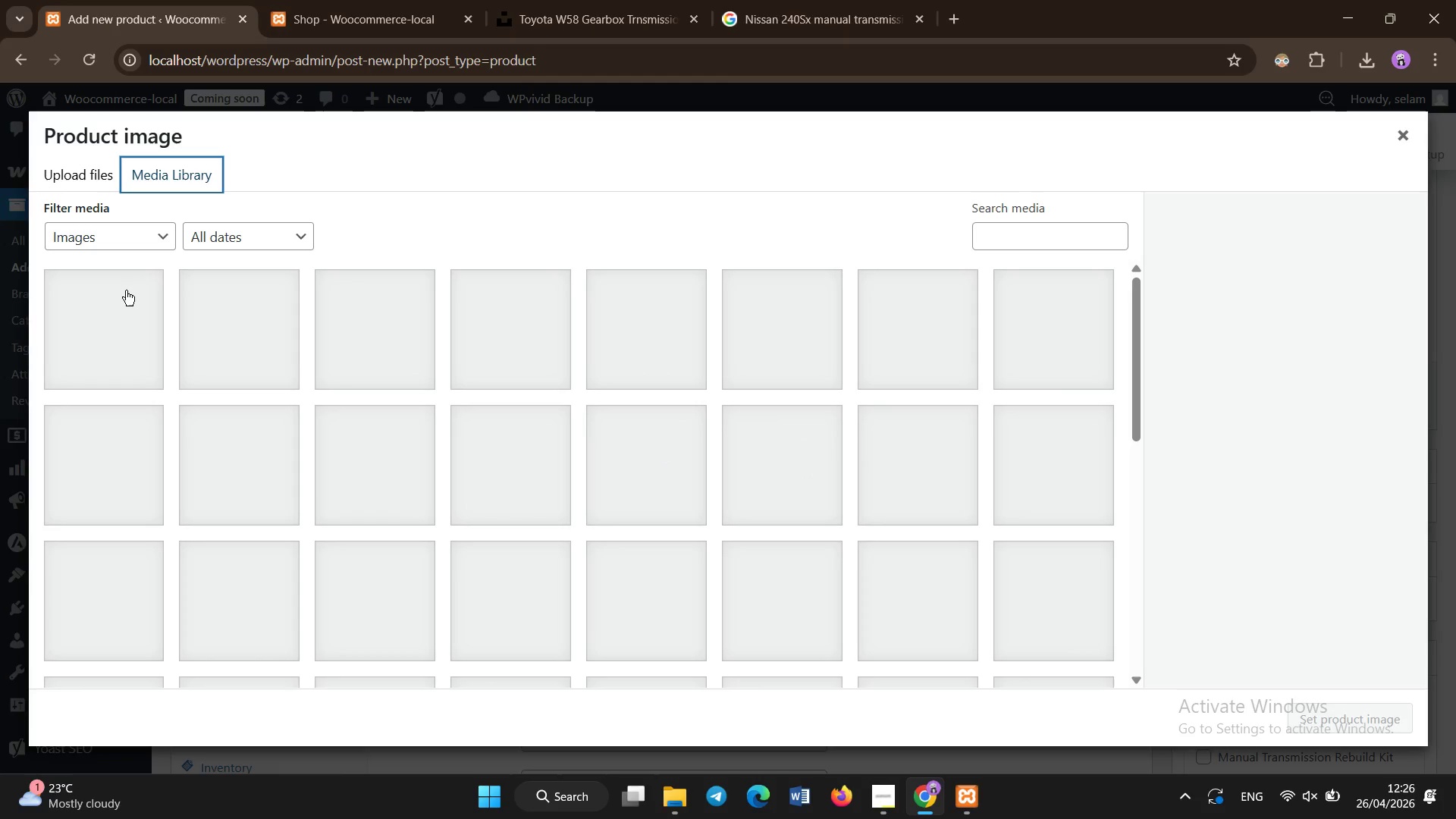 
left_click([126, 290])
 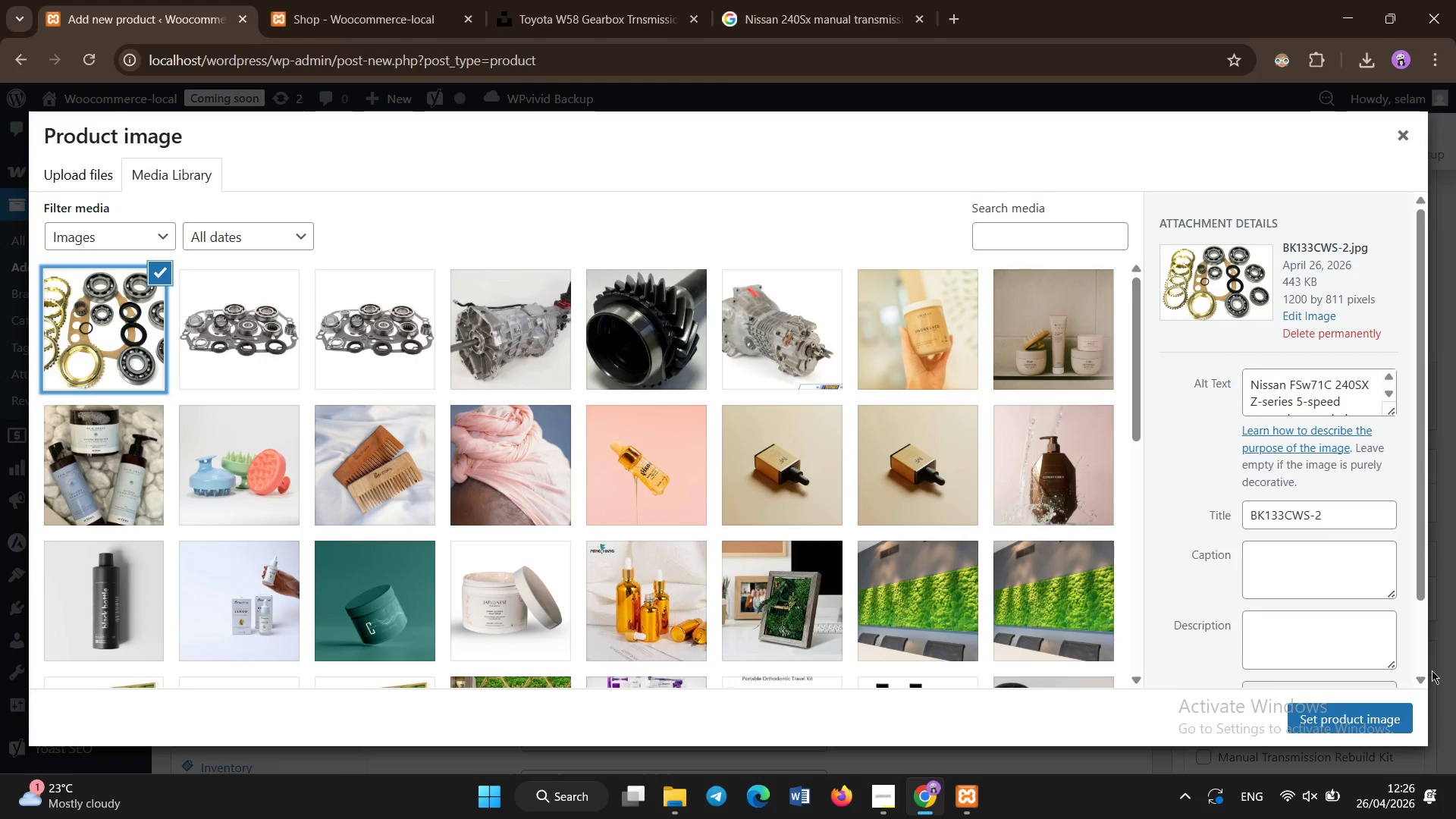 
left_click([1351, 727])
 